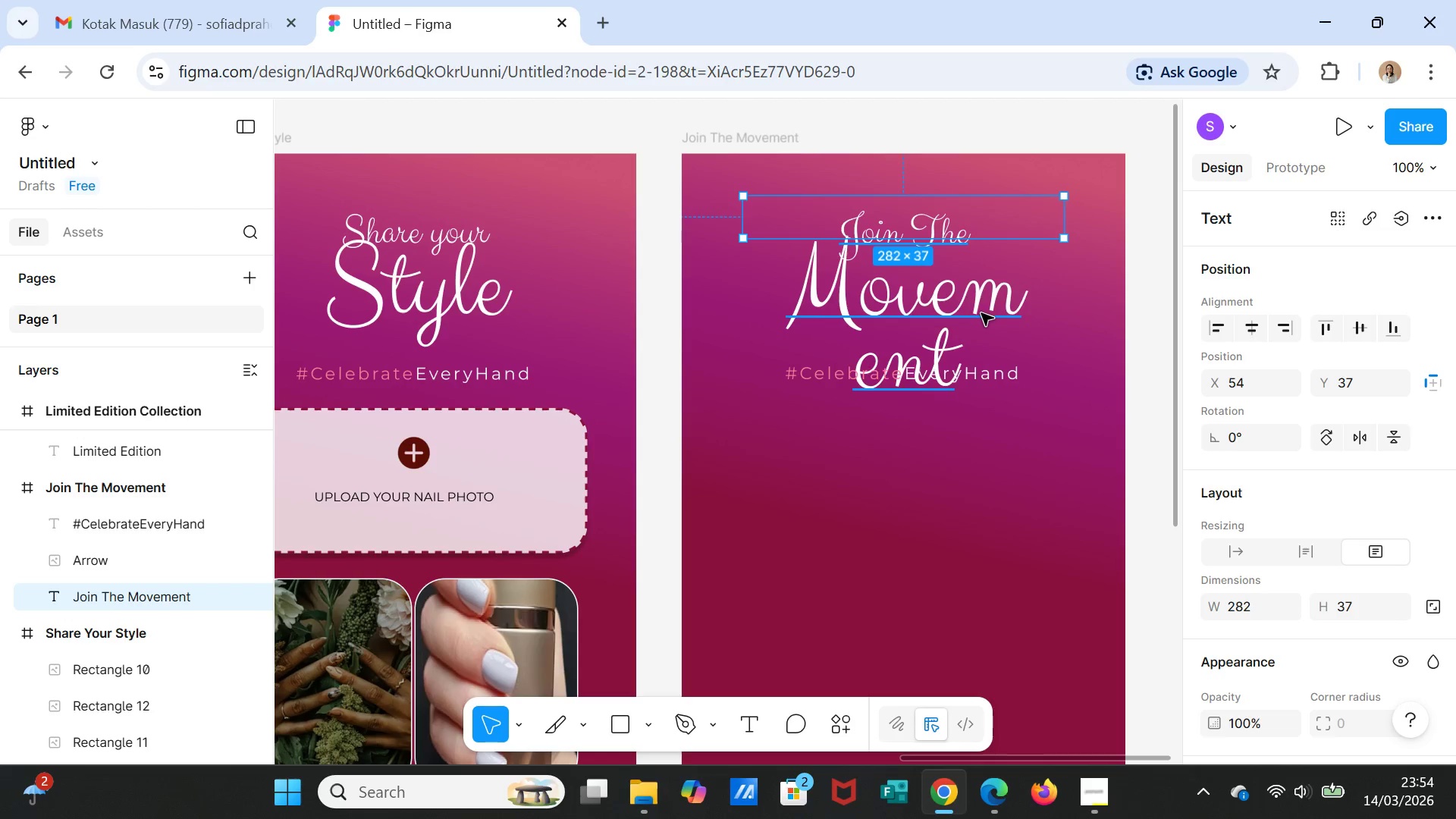 
left_click([981, 313])
 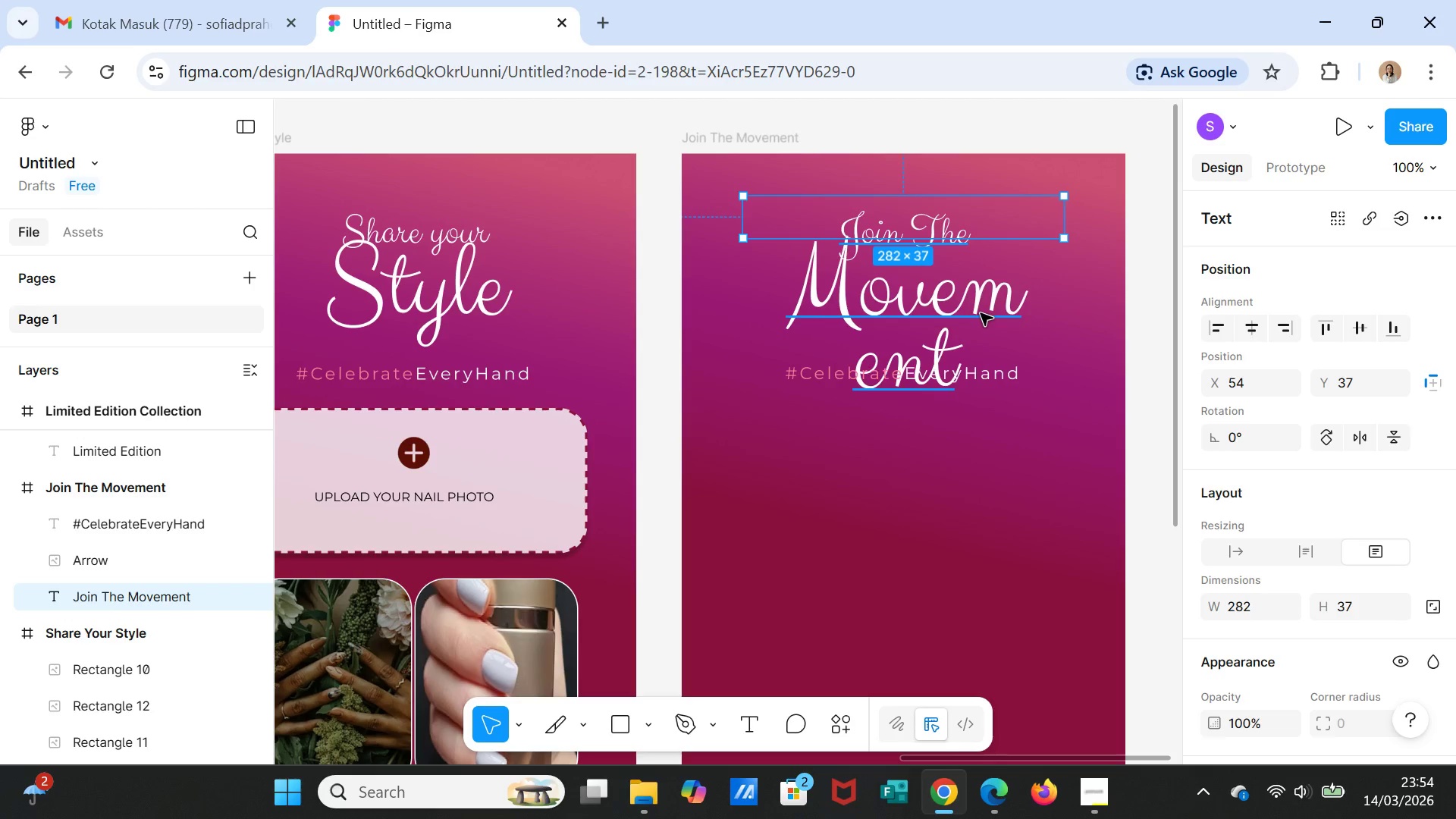 
double_click([981, 313])
 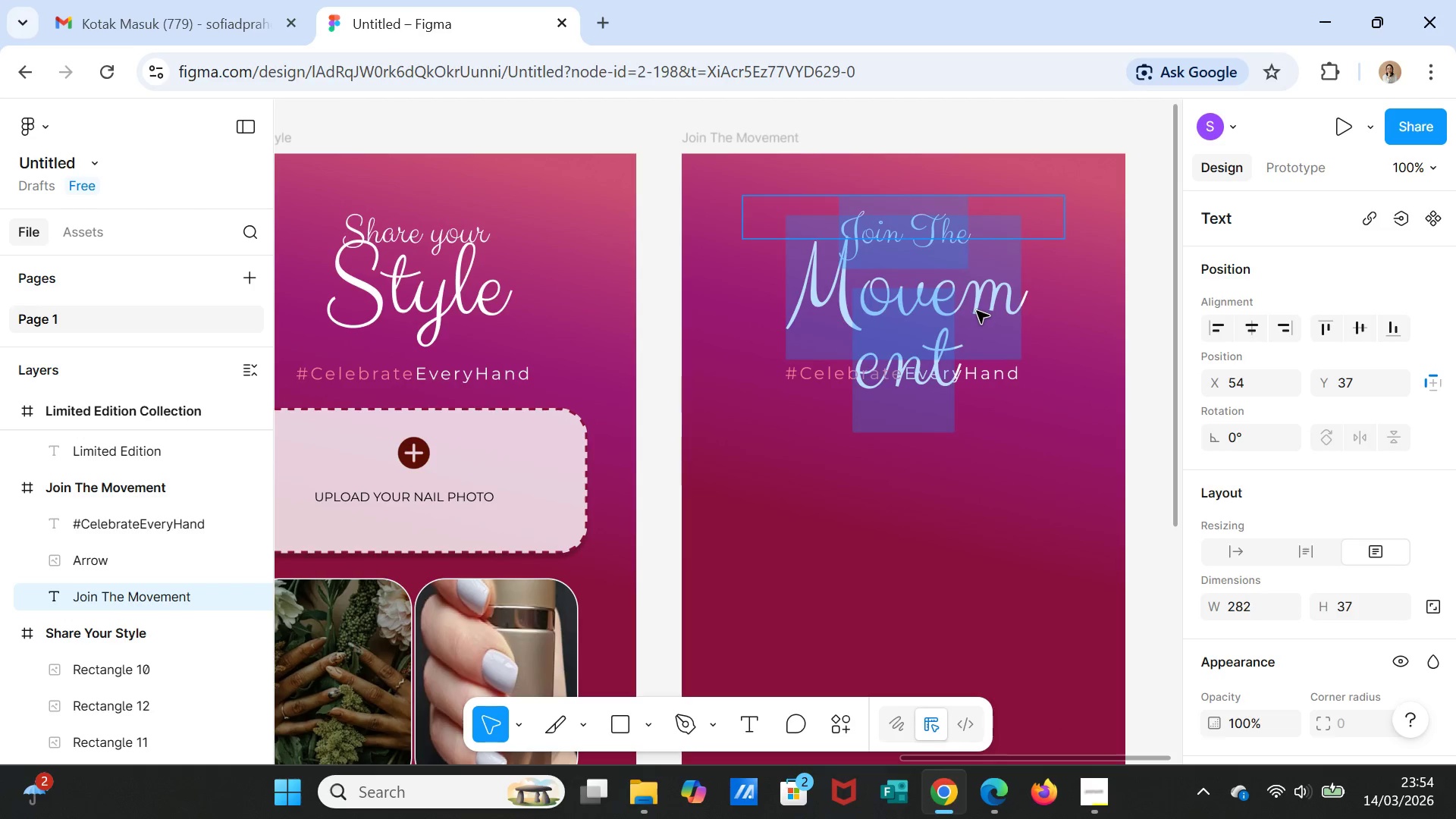 
left_click([977, 311])
 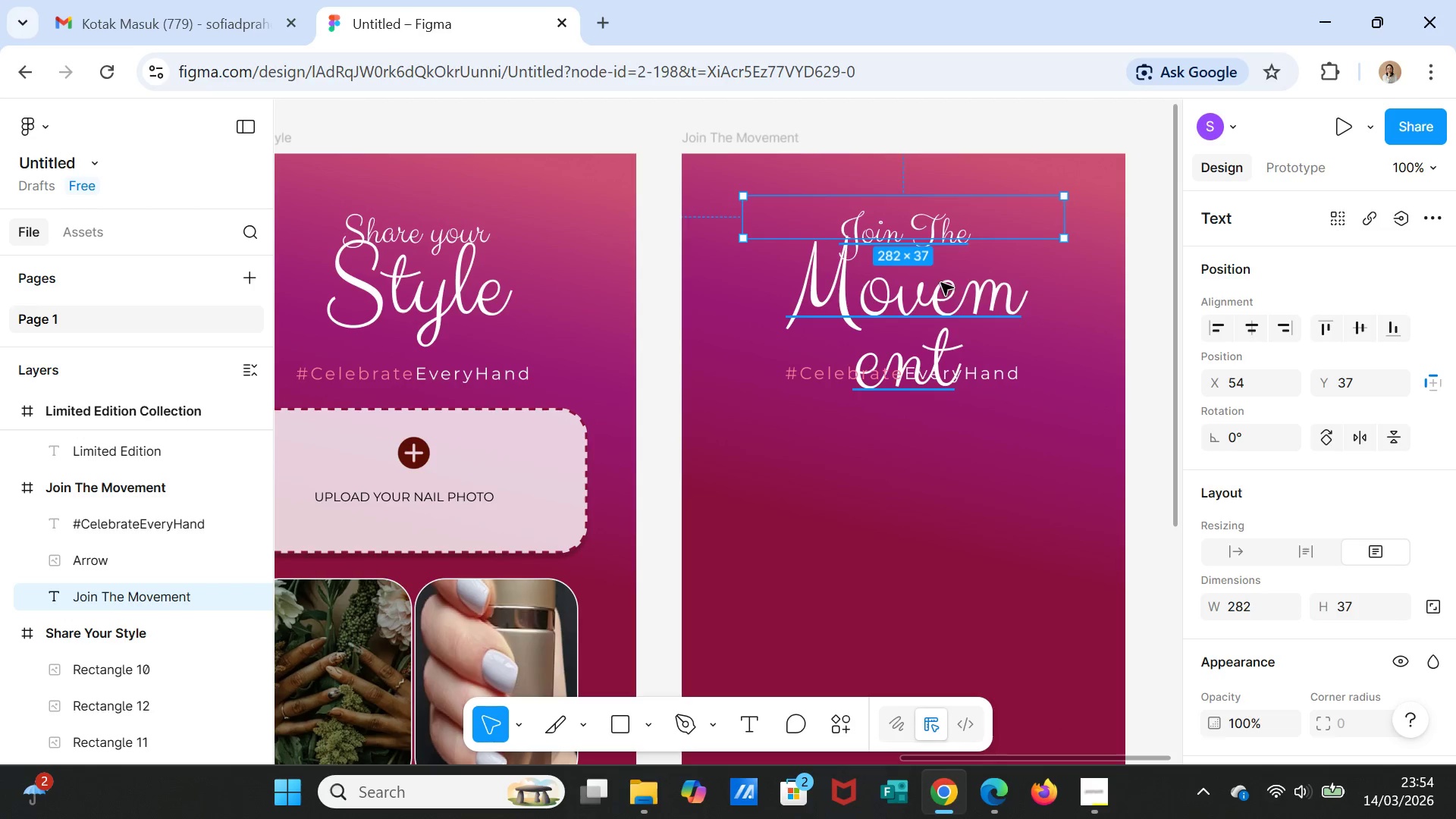 
double_click([944, 300])
 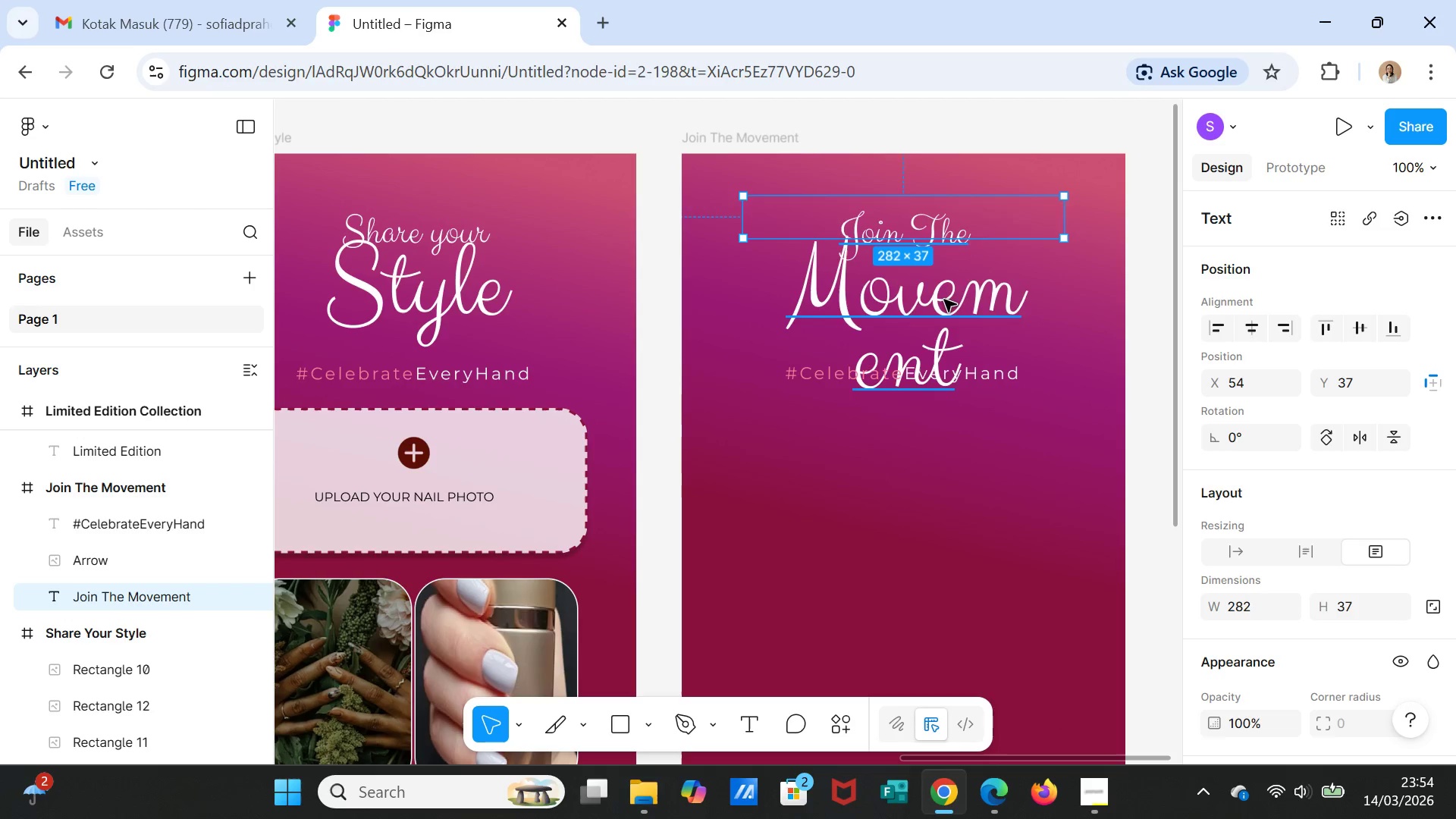 
triple_click([944, 300])
 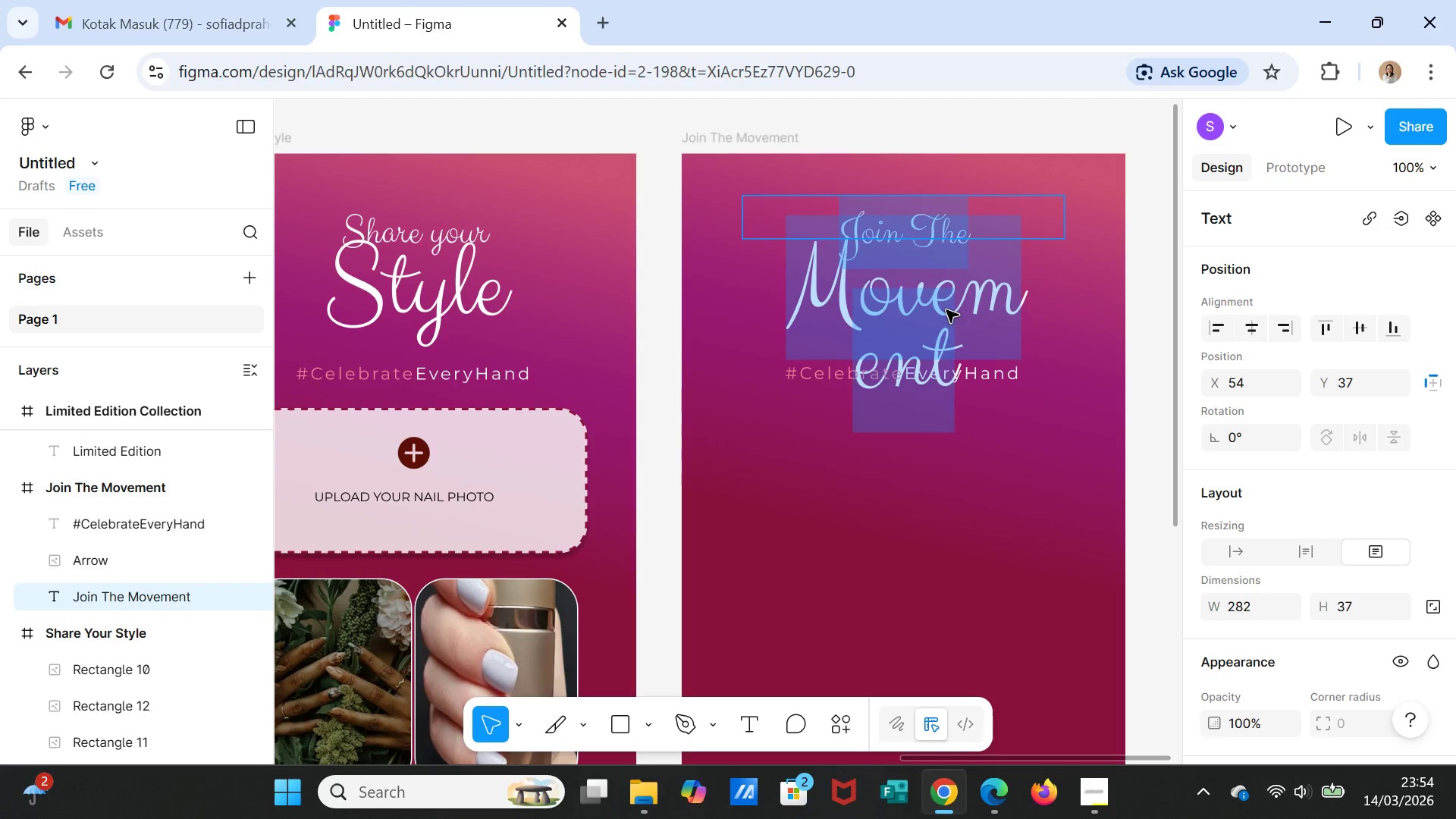 
left_click([946, 310])
 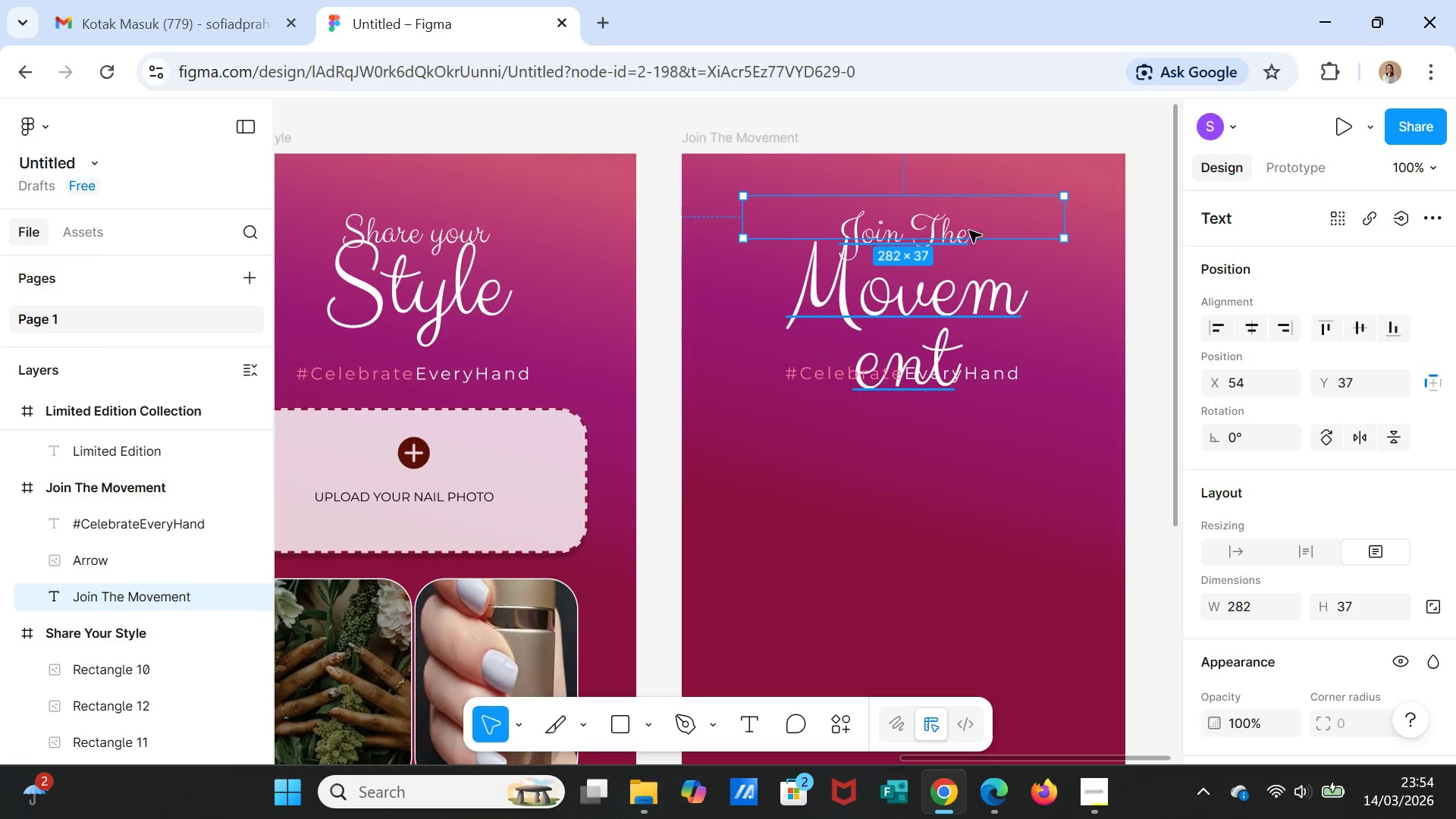 
double_click([970, 221])
 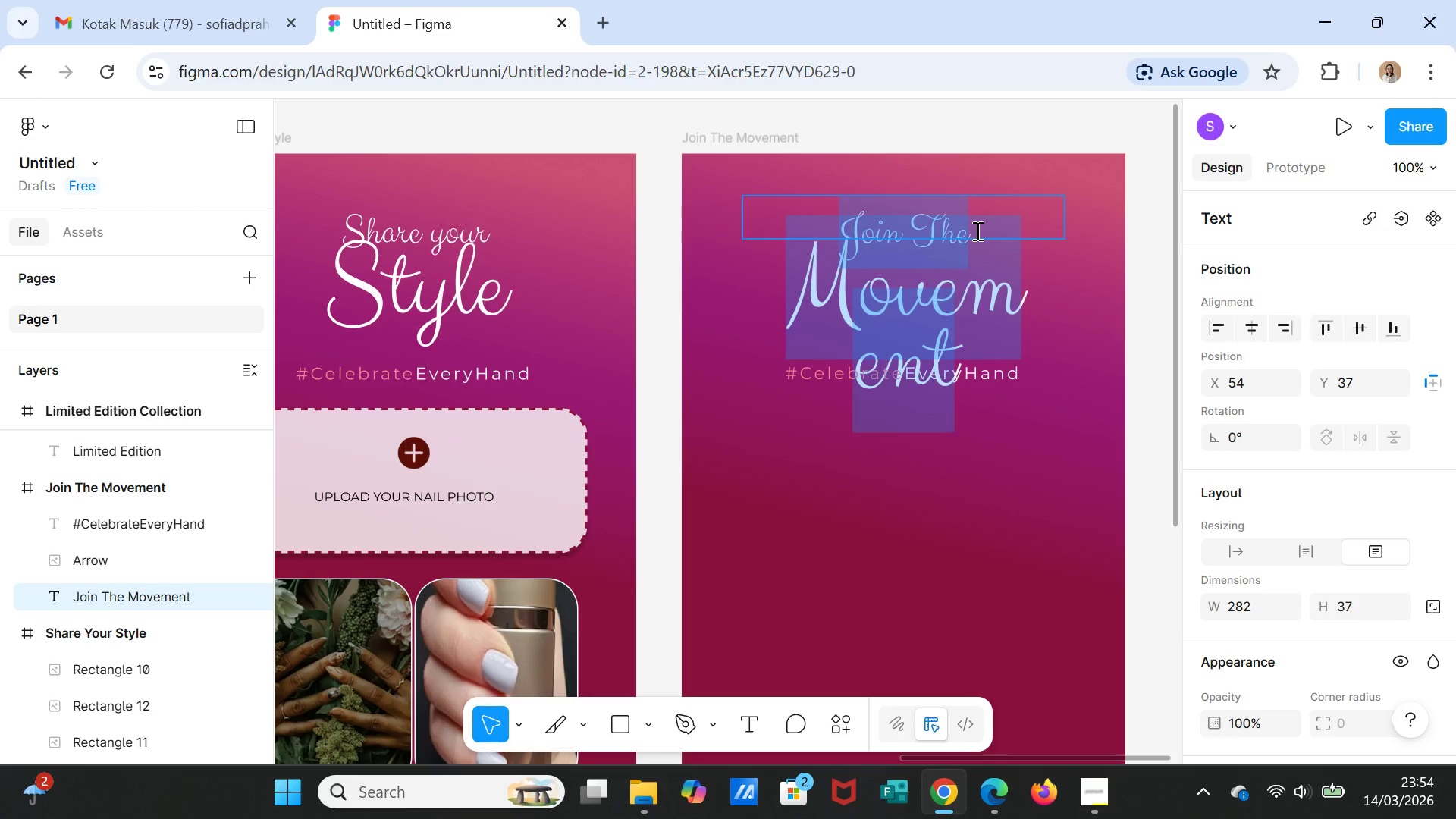 
left_click([976, 231])
 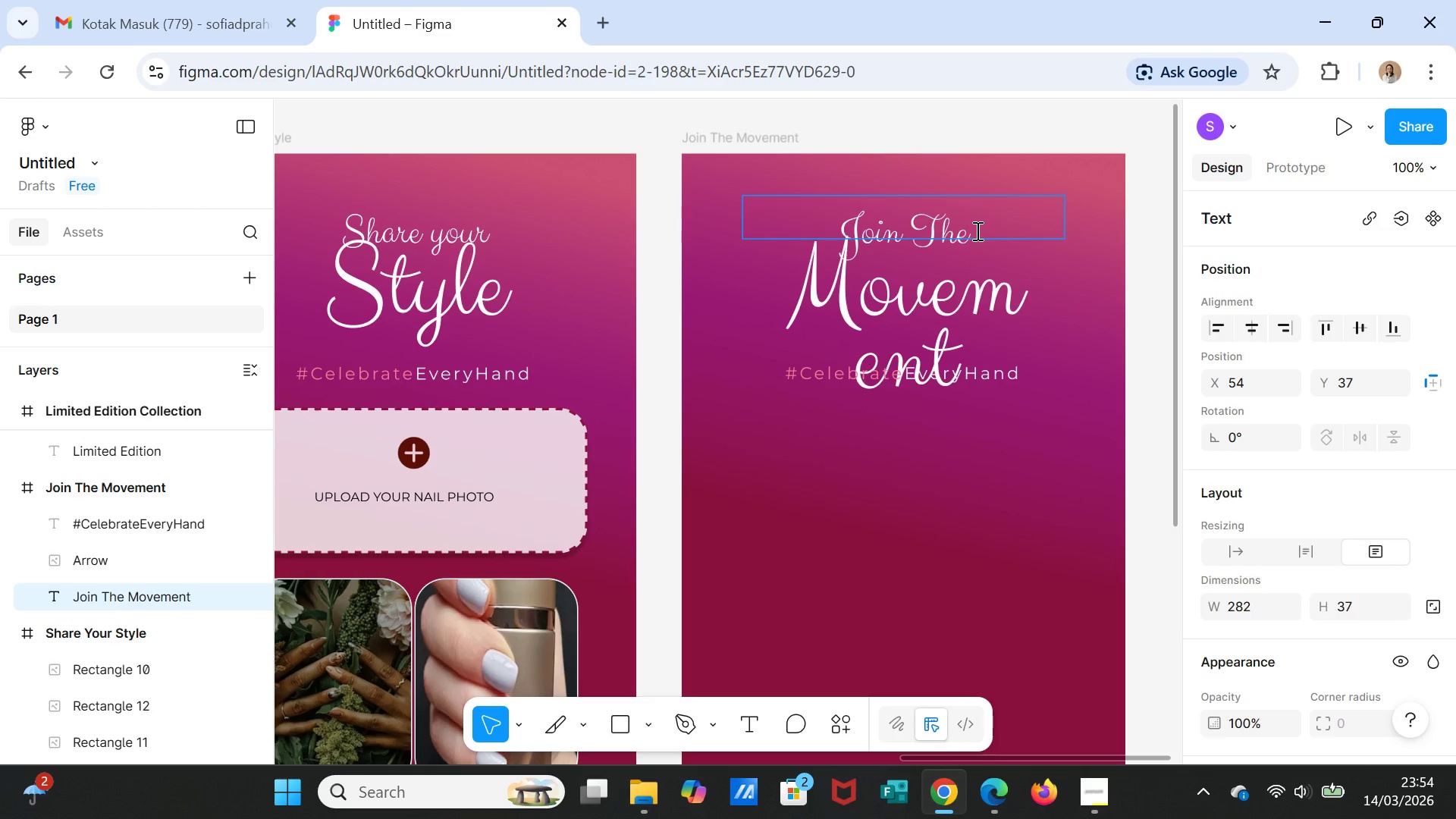 
key(ArrowDown)
 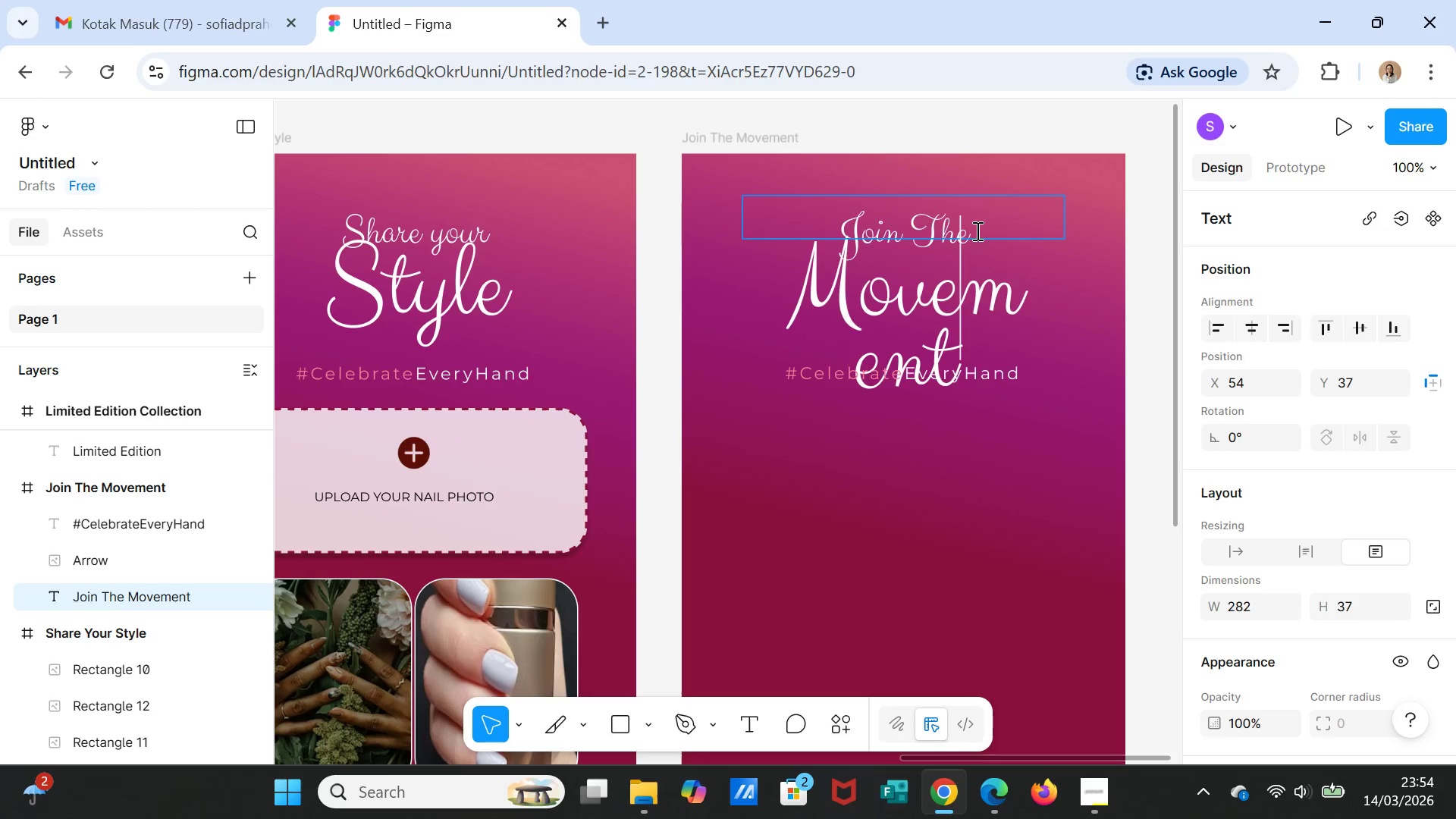 
key(Shift+ArrowLeft)
 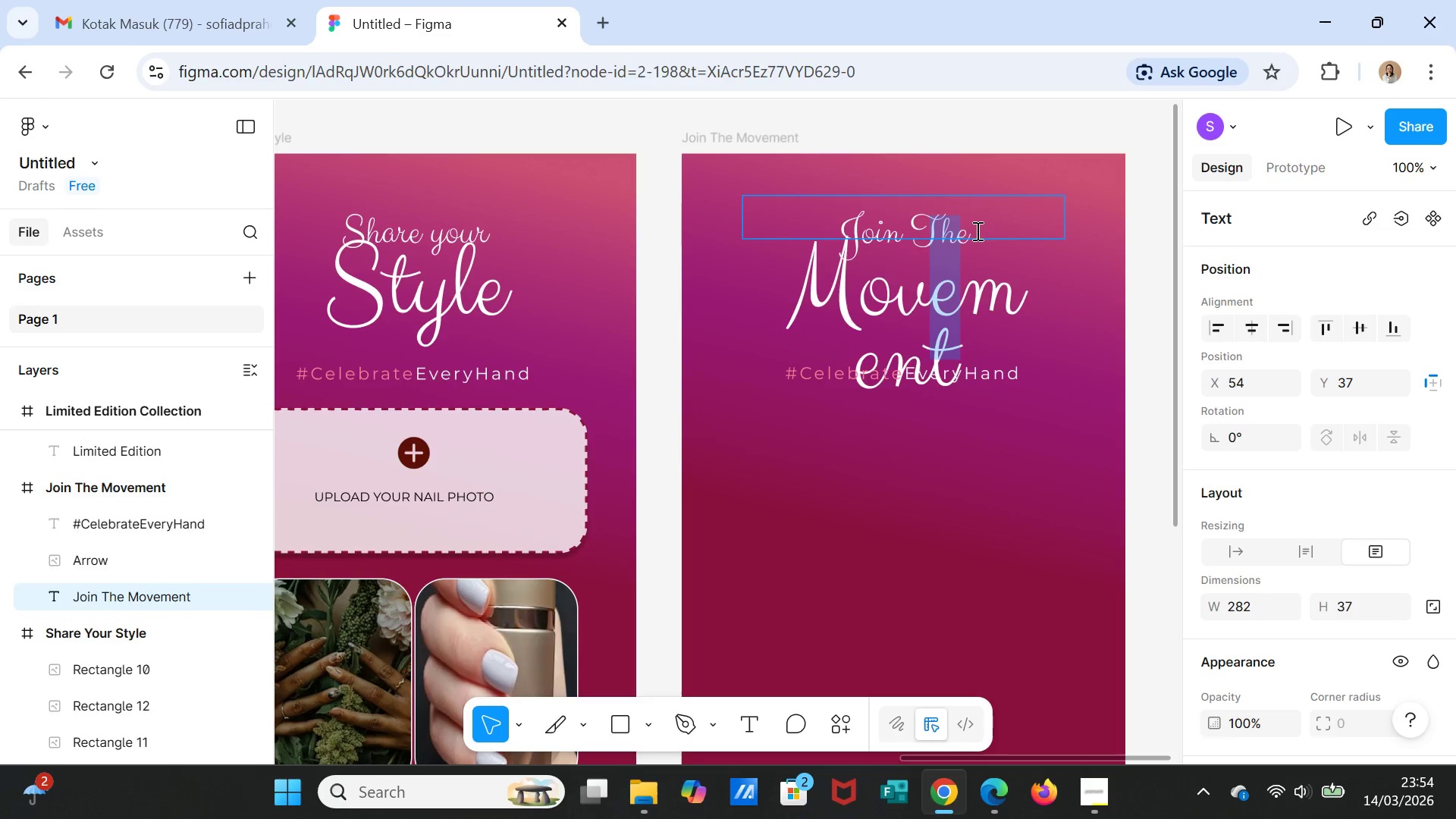 
key(Shift+ArrowLeft)
 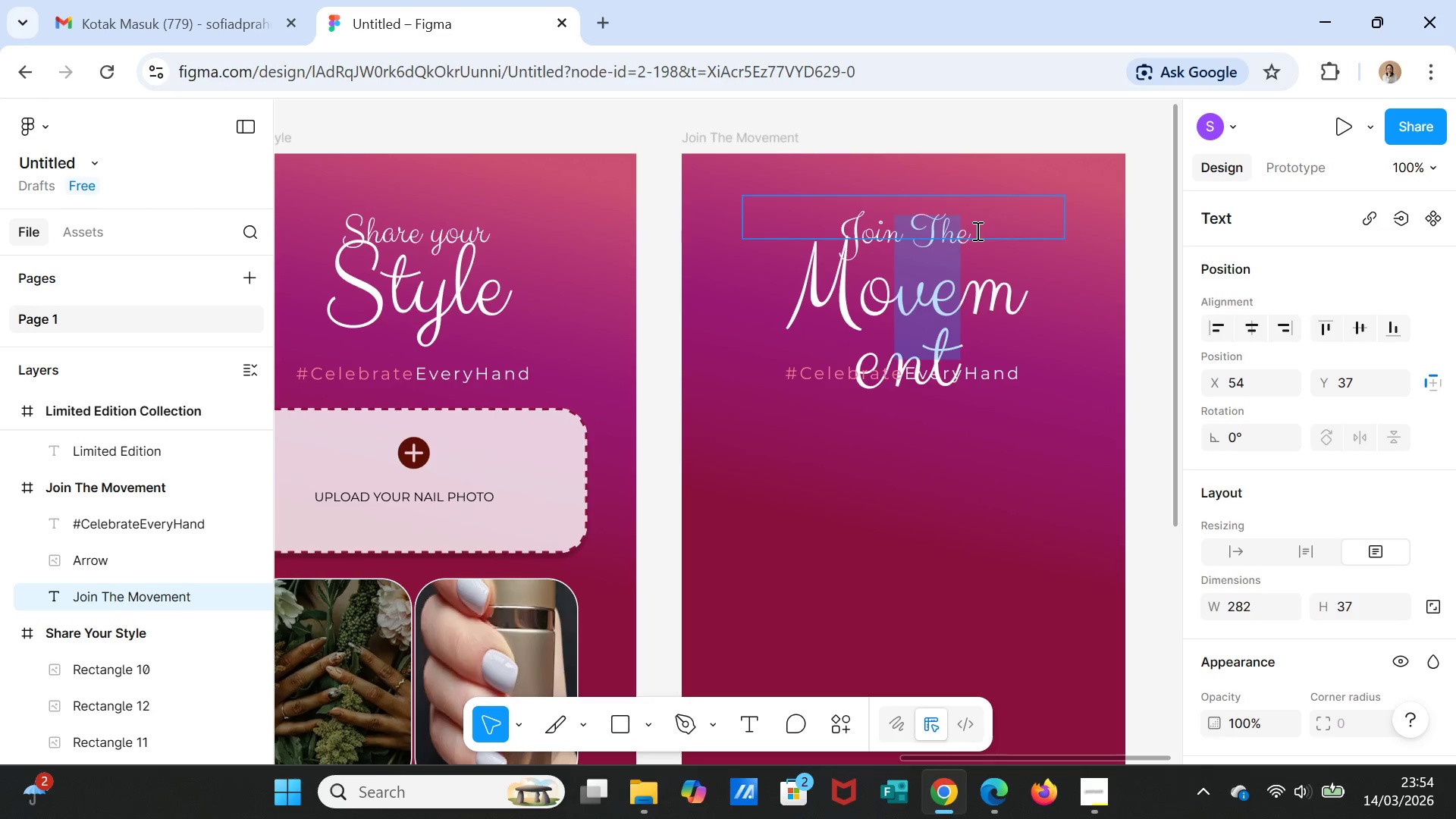 
key(Shift+ArrowLeft)
 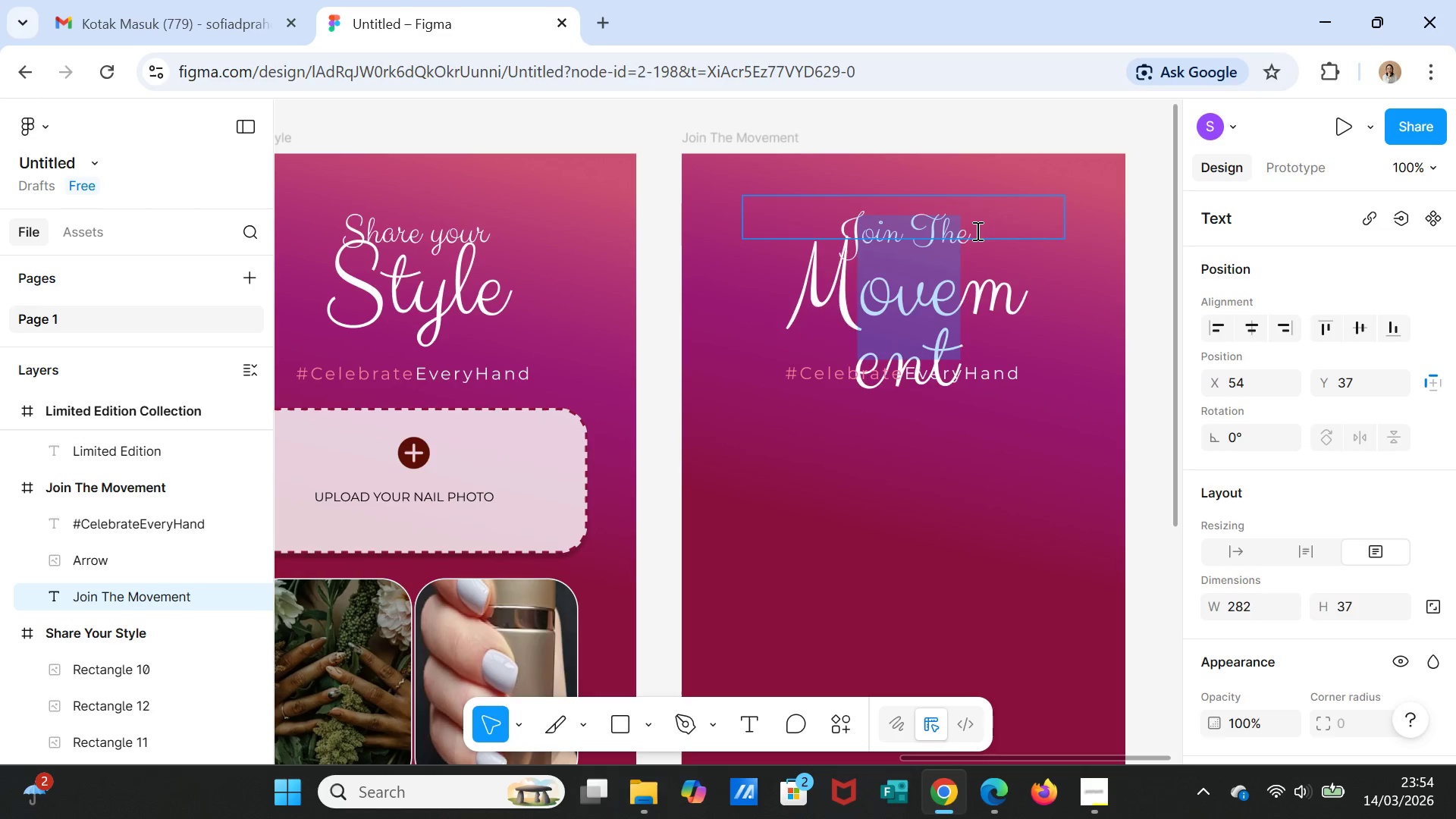 
key(Shift+ArrowLeft)
 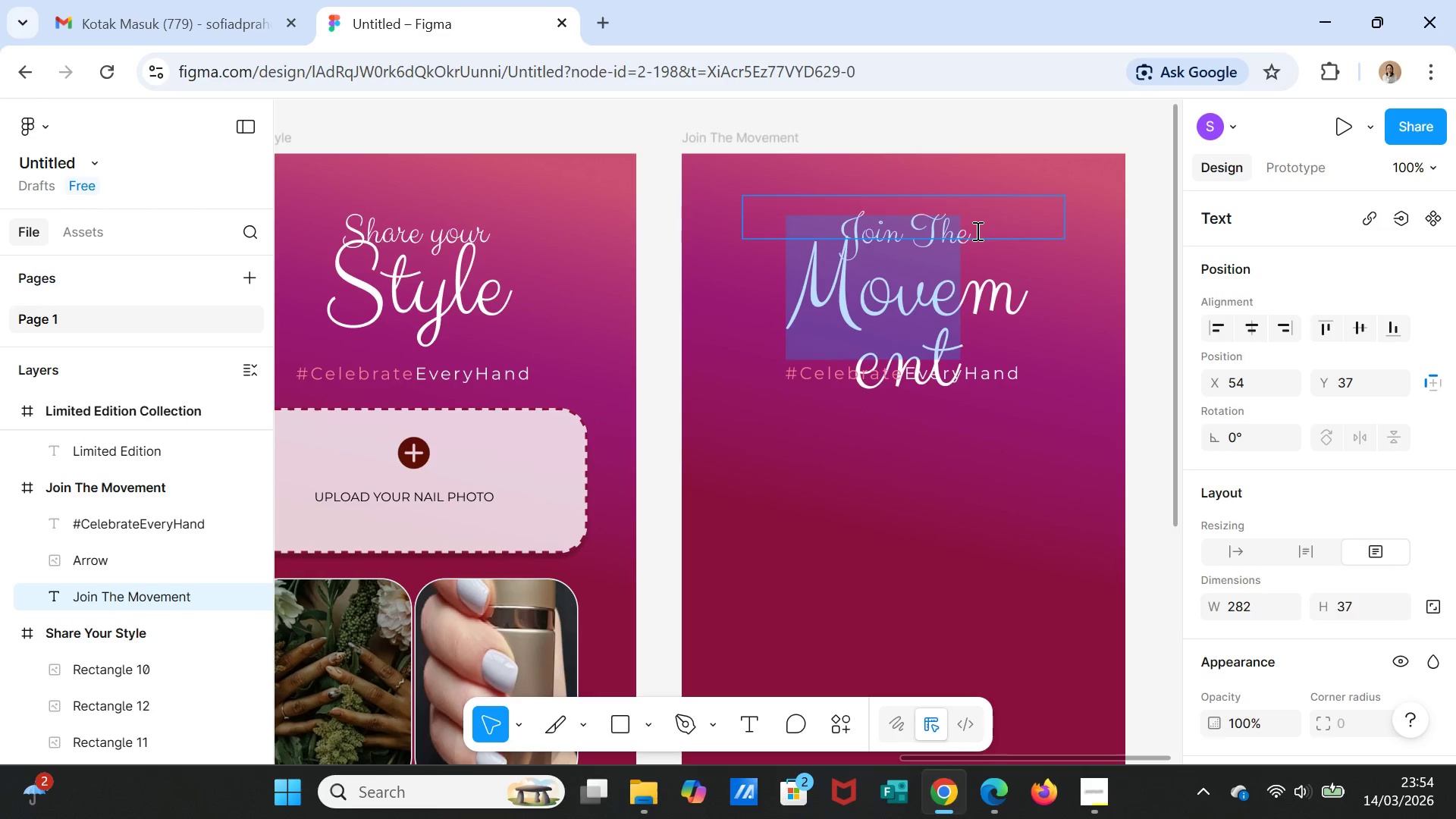 
key(Shift+ArrowLeft)
 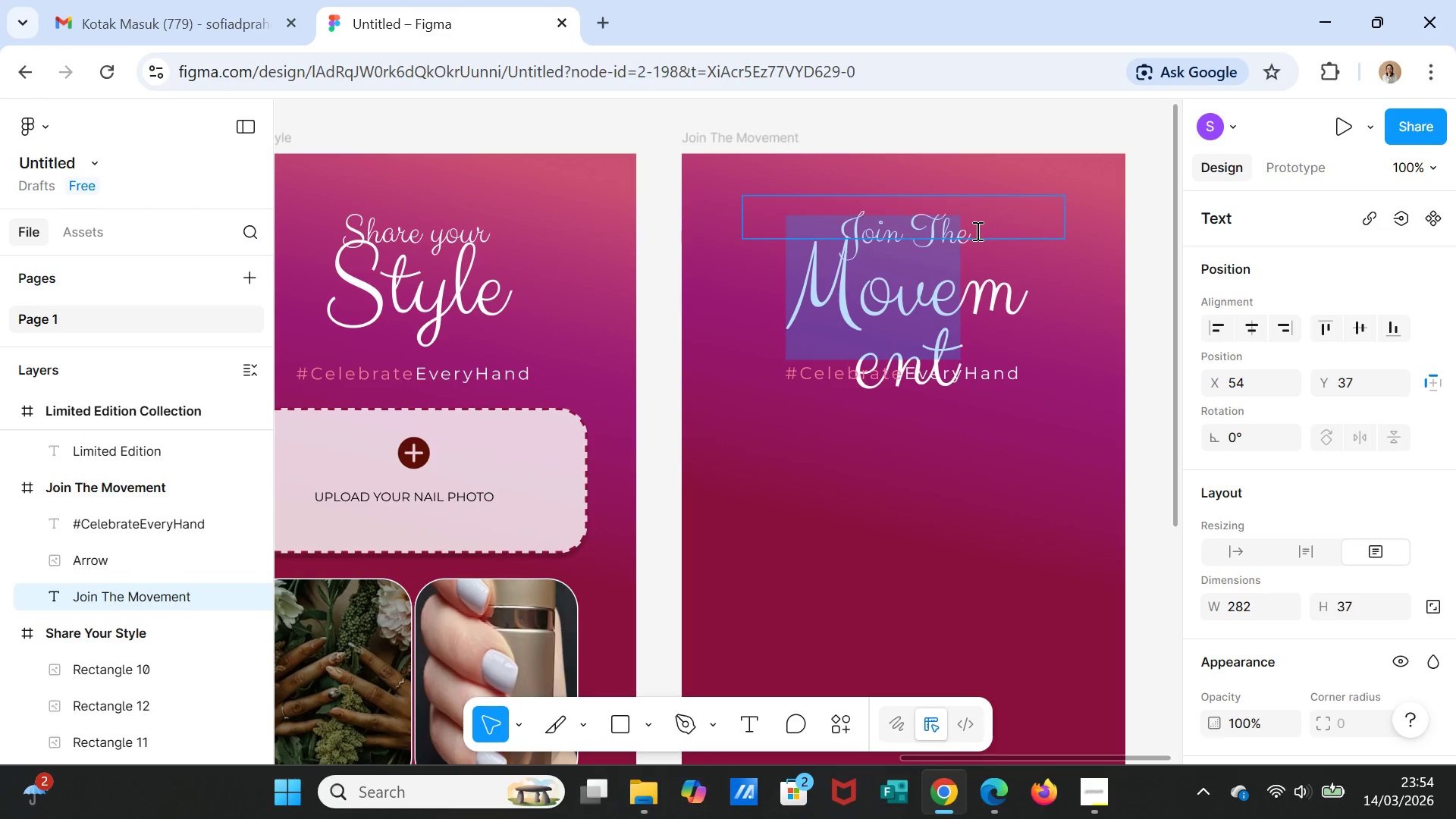 
key(Shift+ArrowRight)
 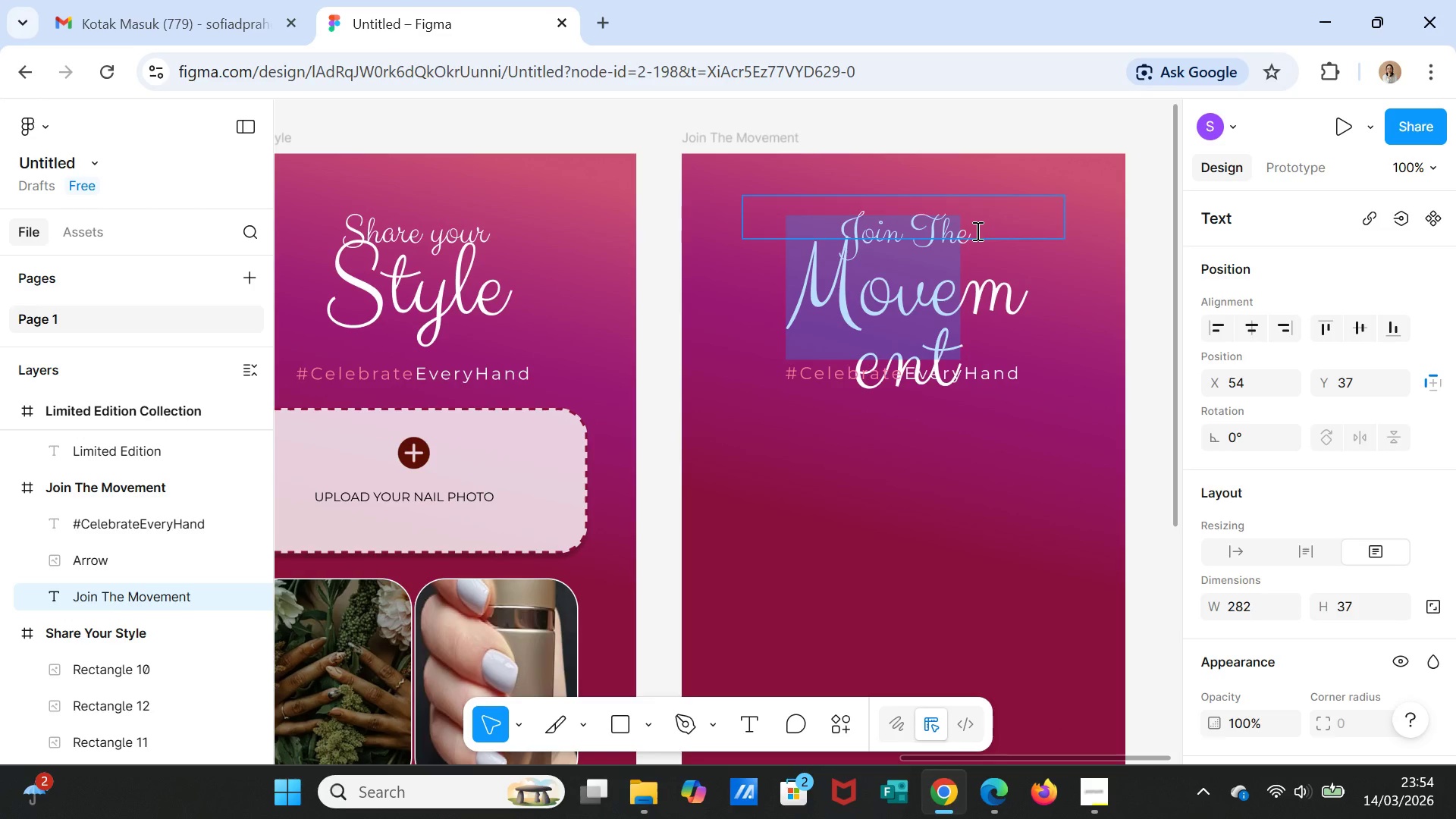 
key(ArrowDown)
 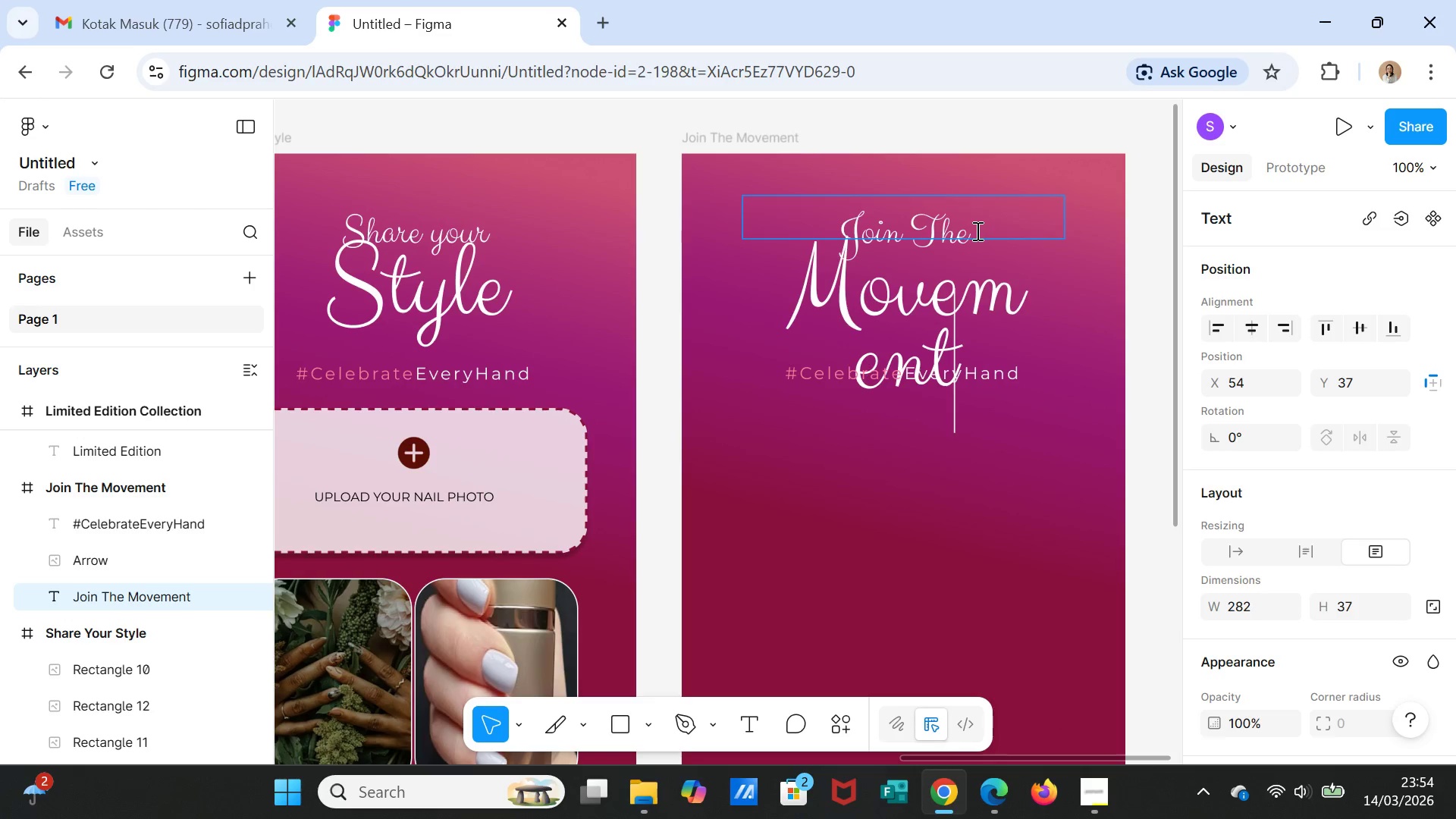 
key(ArrowDown)
 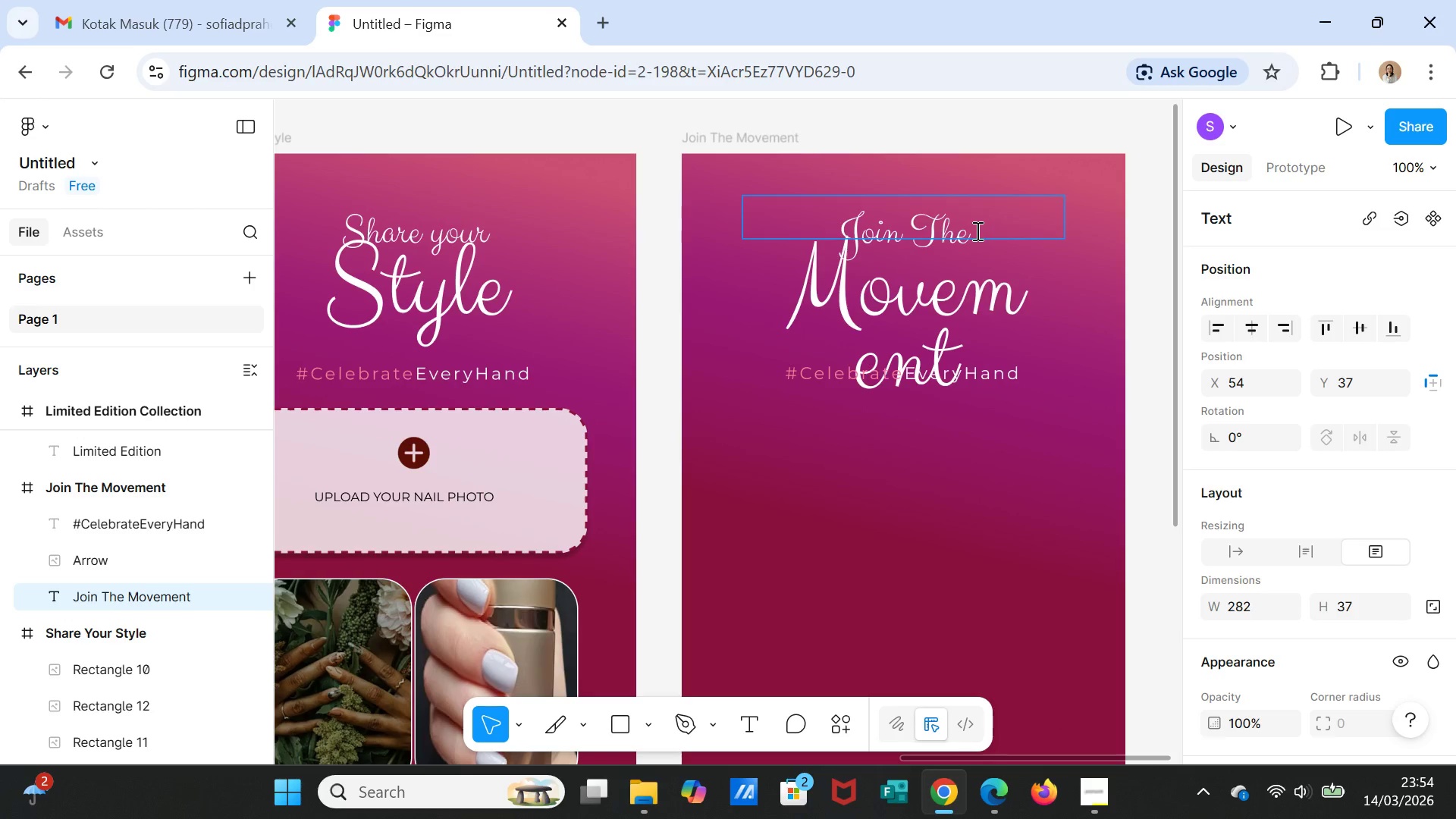 
hold_key(key=ShiftLeft, duration=1.53)
 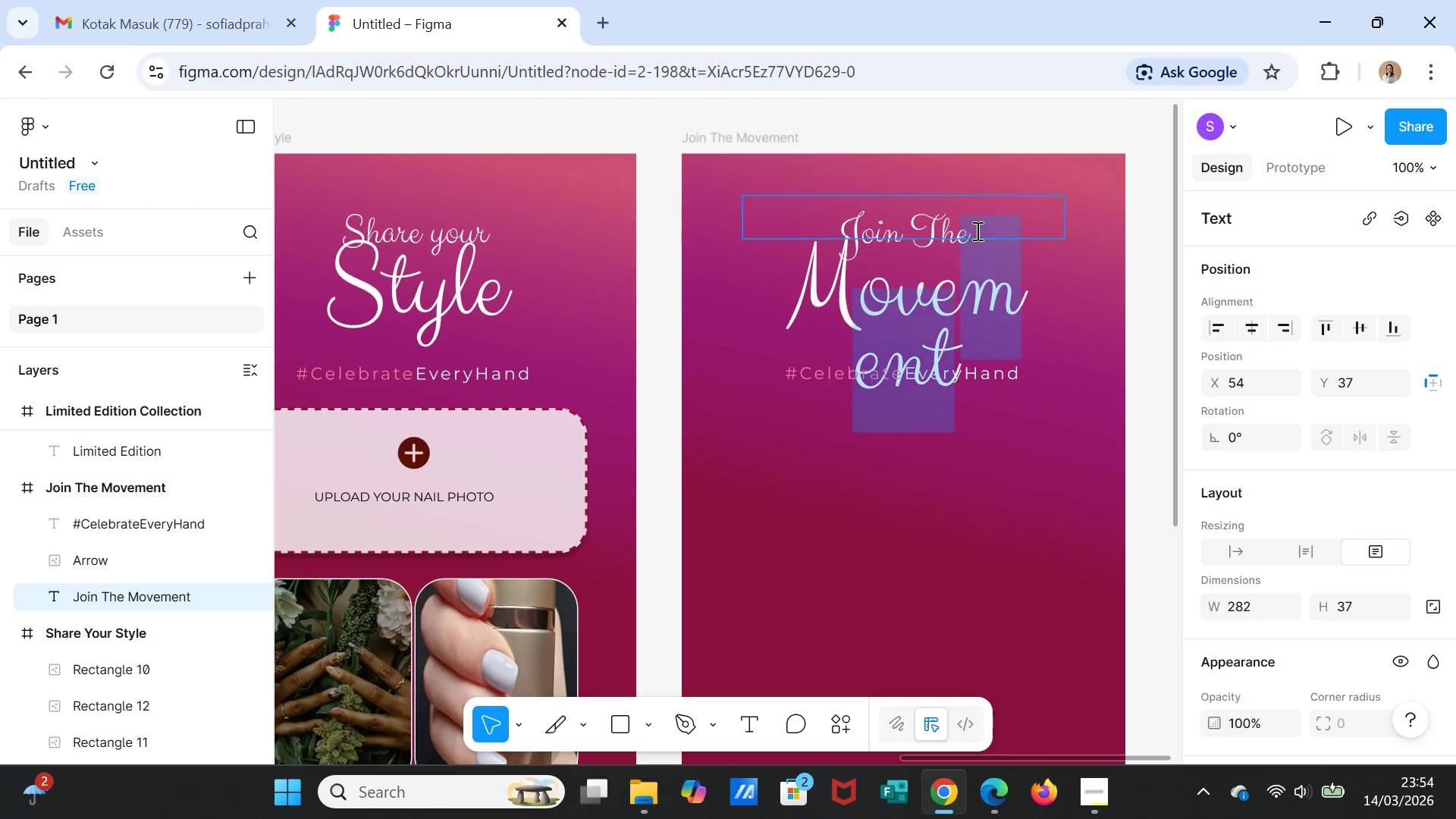 
key(Shift+ShiftRight)
 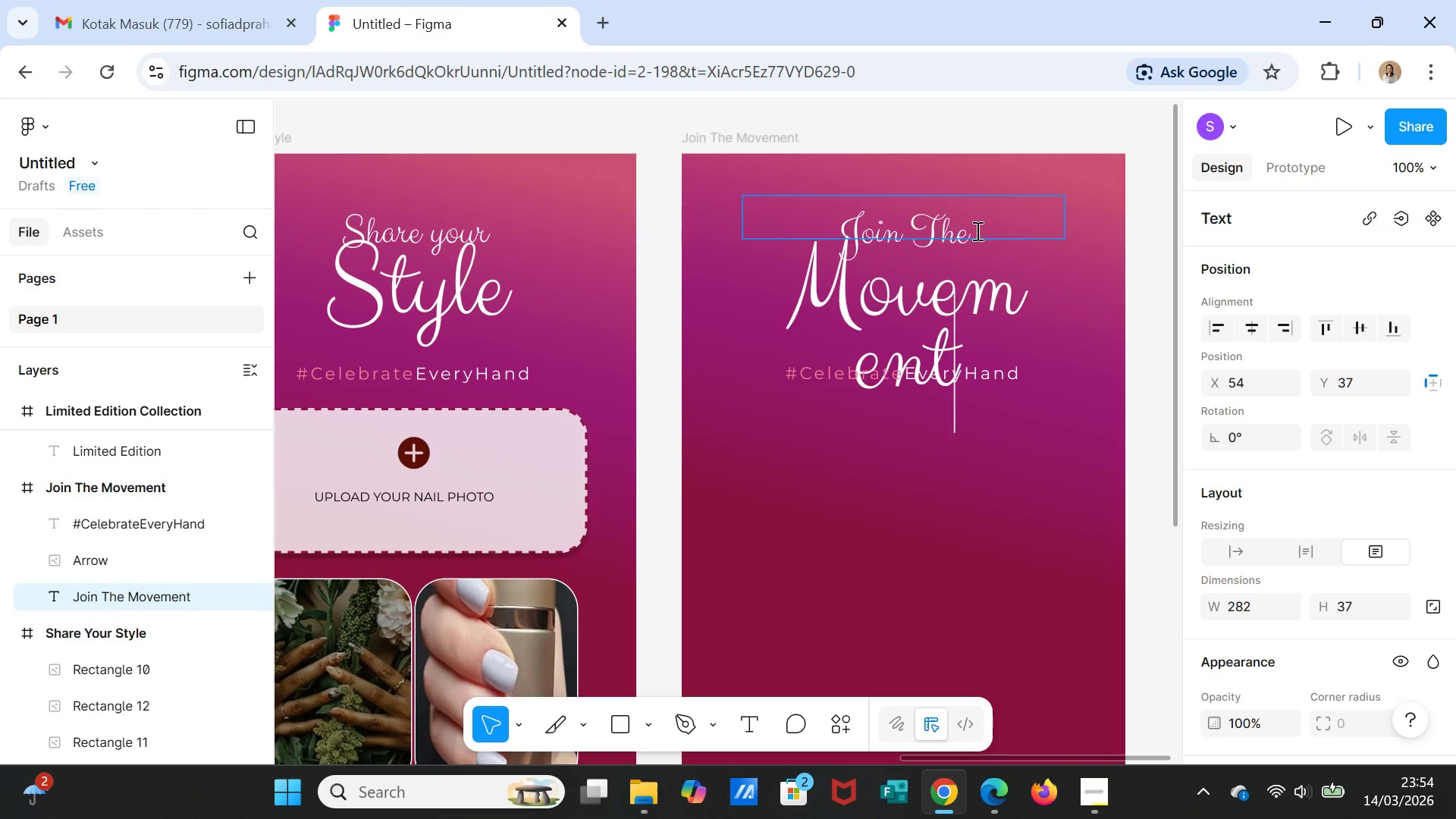 
key(Shift+ShiftRight)
 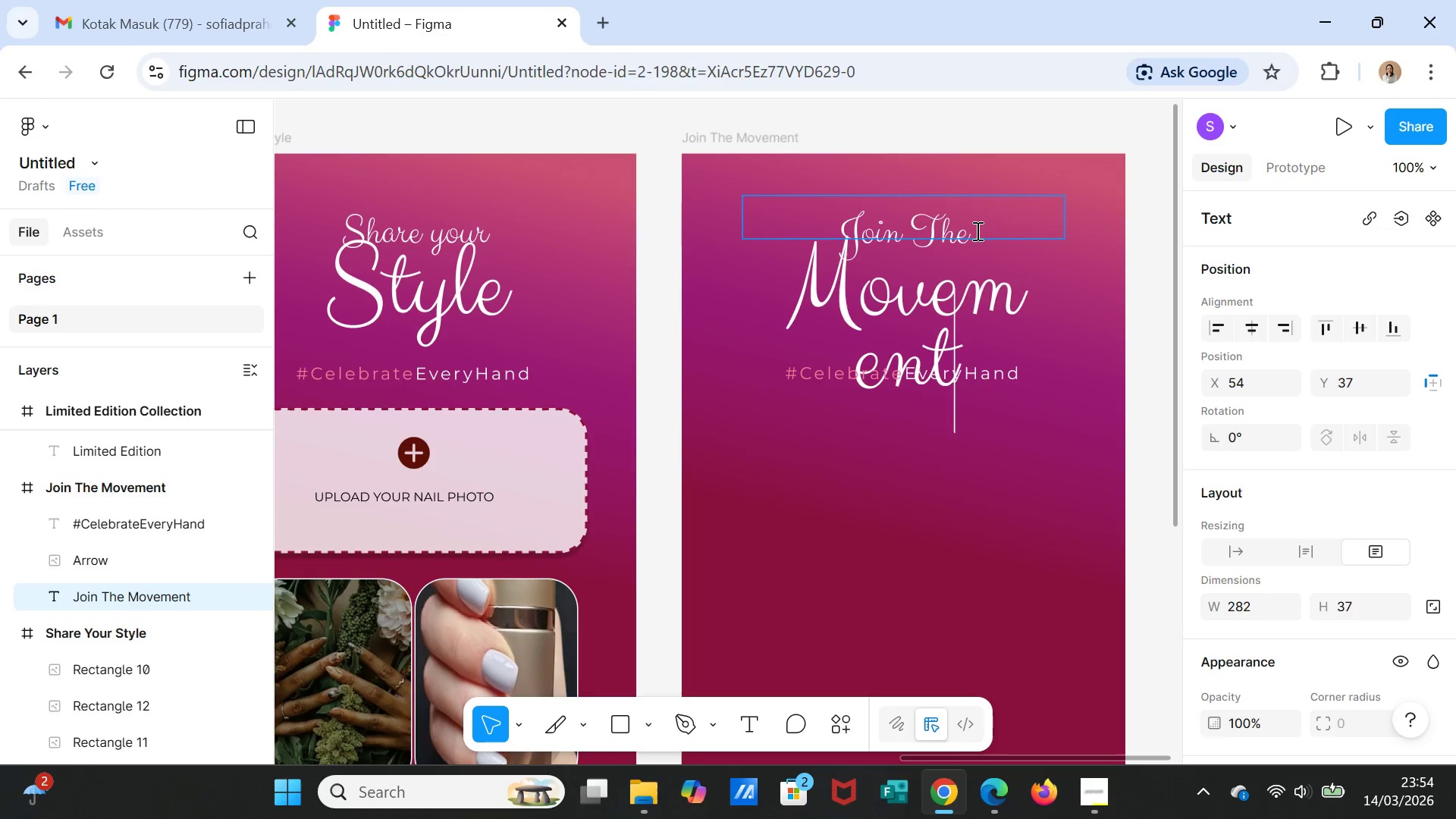 
key(Shift+ArrowUp)
 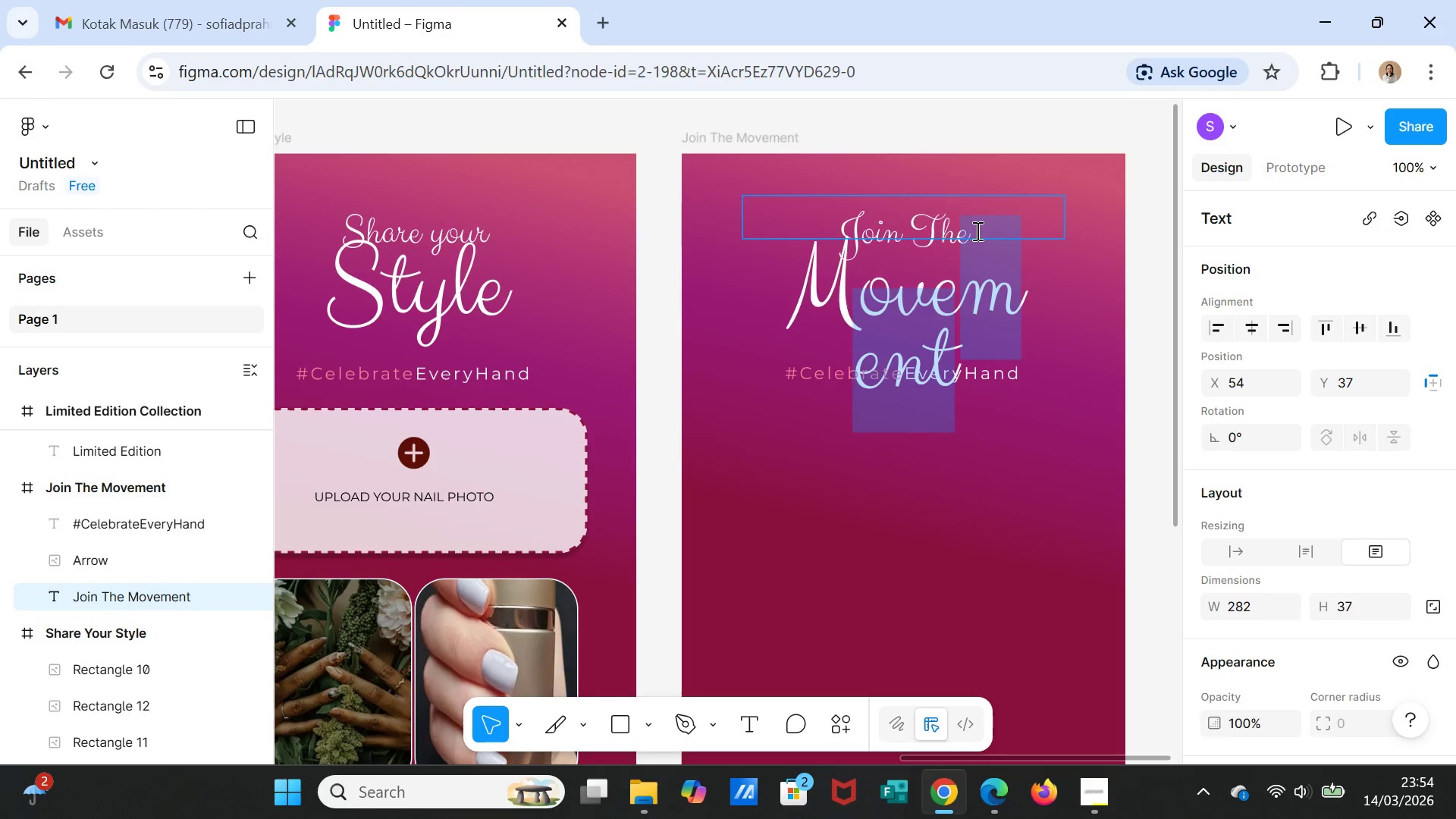 
key(Shift+ArrowUp)
 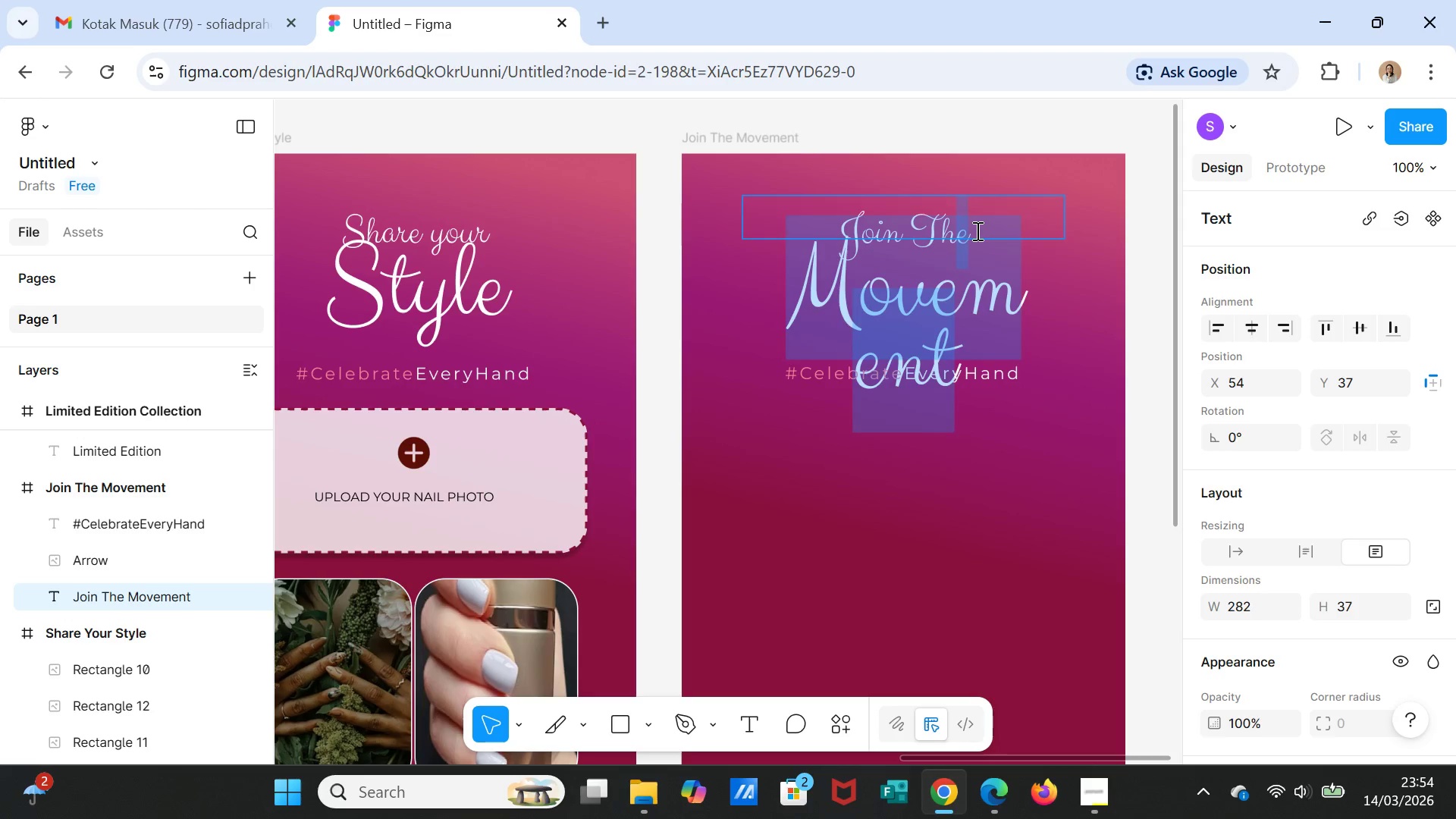 
key(Shift+ArrowLeft)
 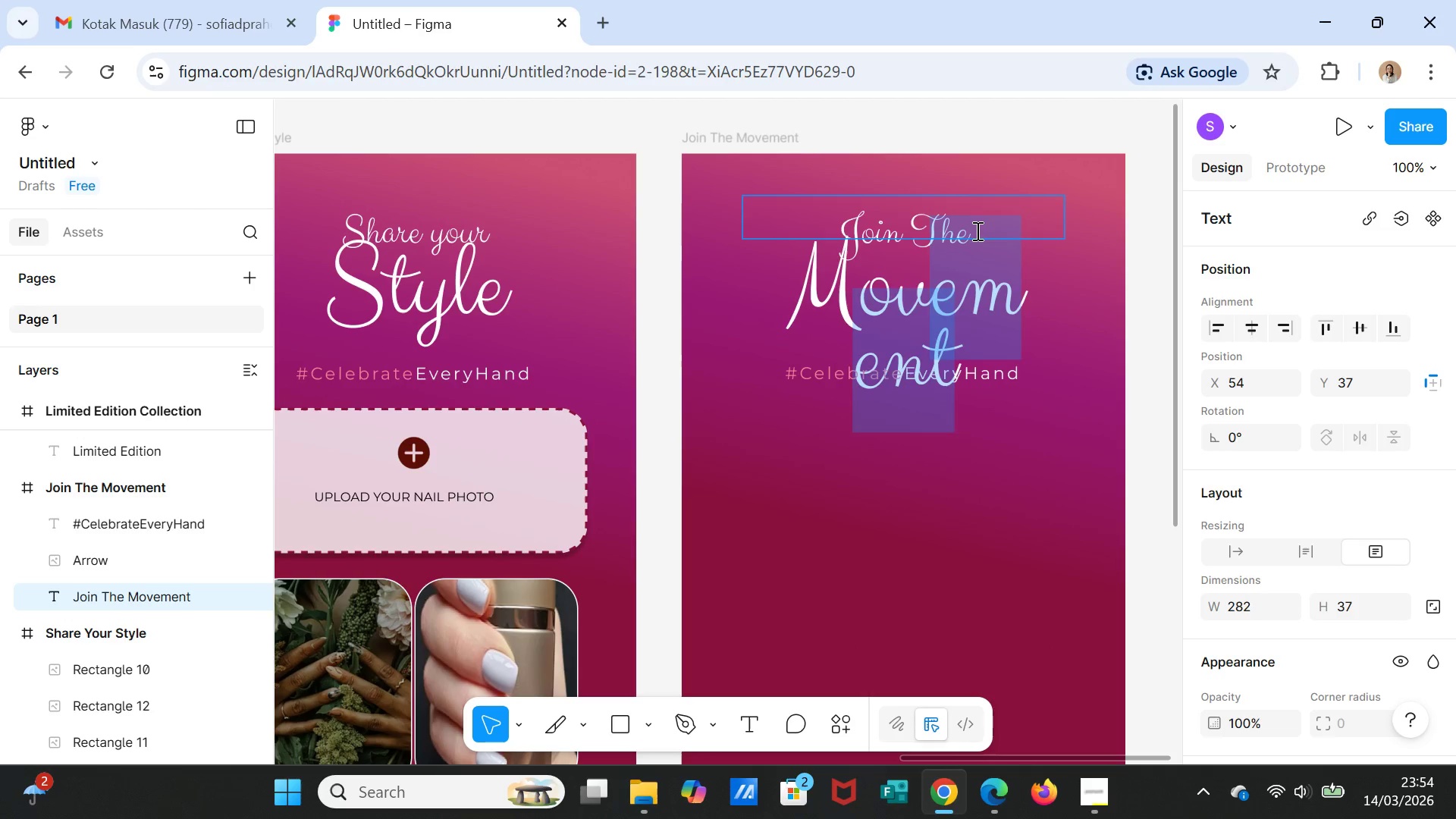 
key(Shift+ArrowLeft)
 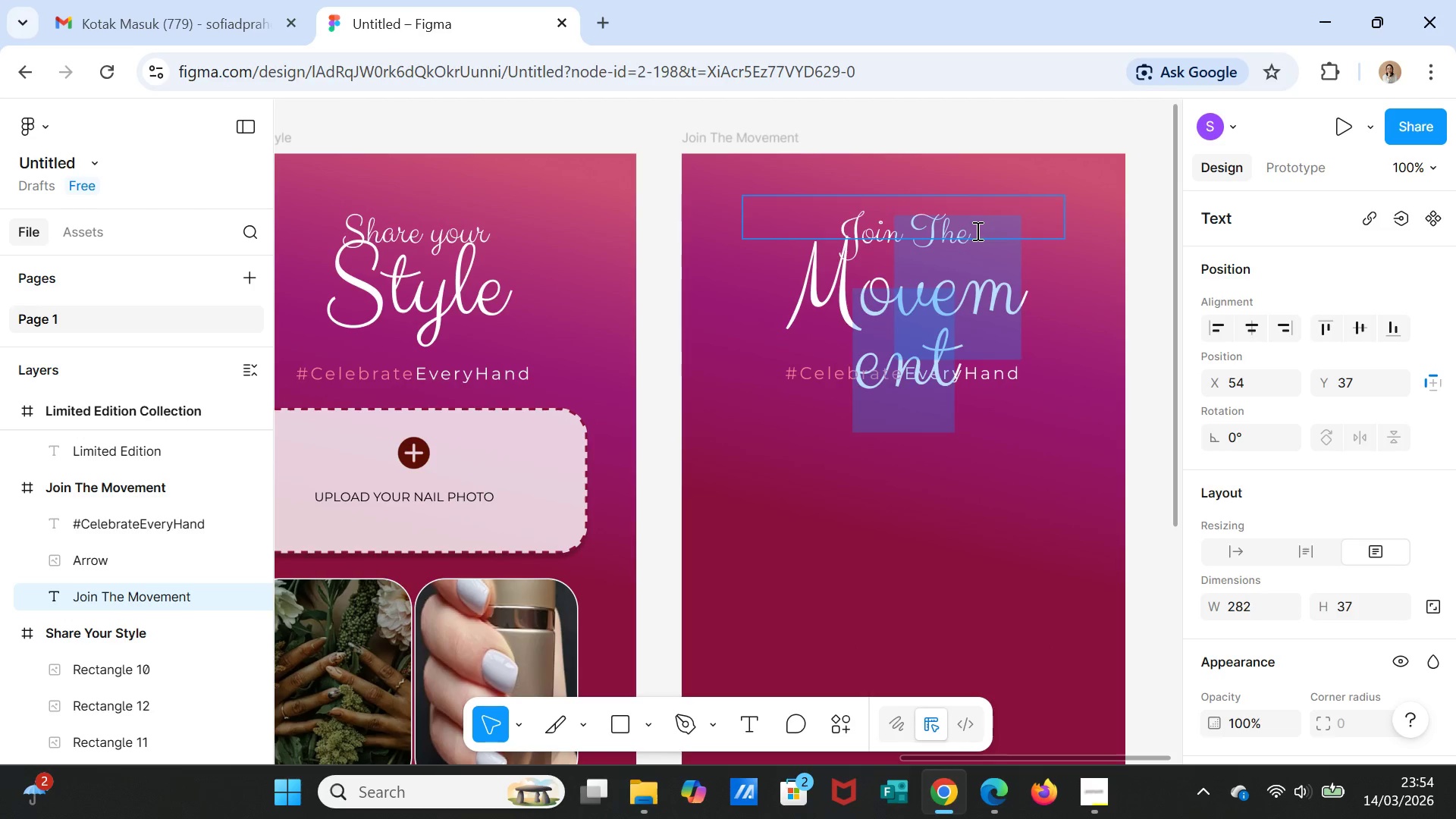 
key(Shift+ArrowLeft)
 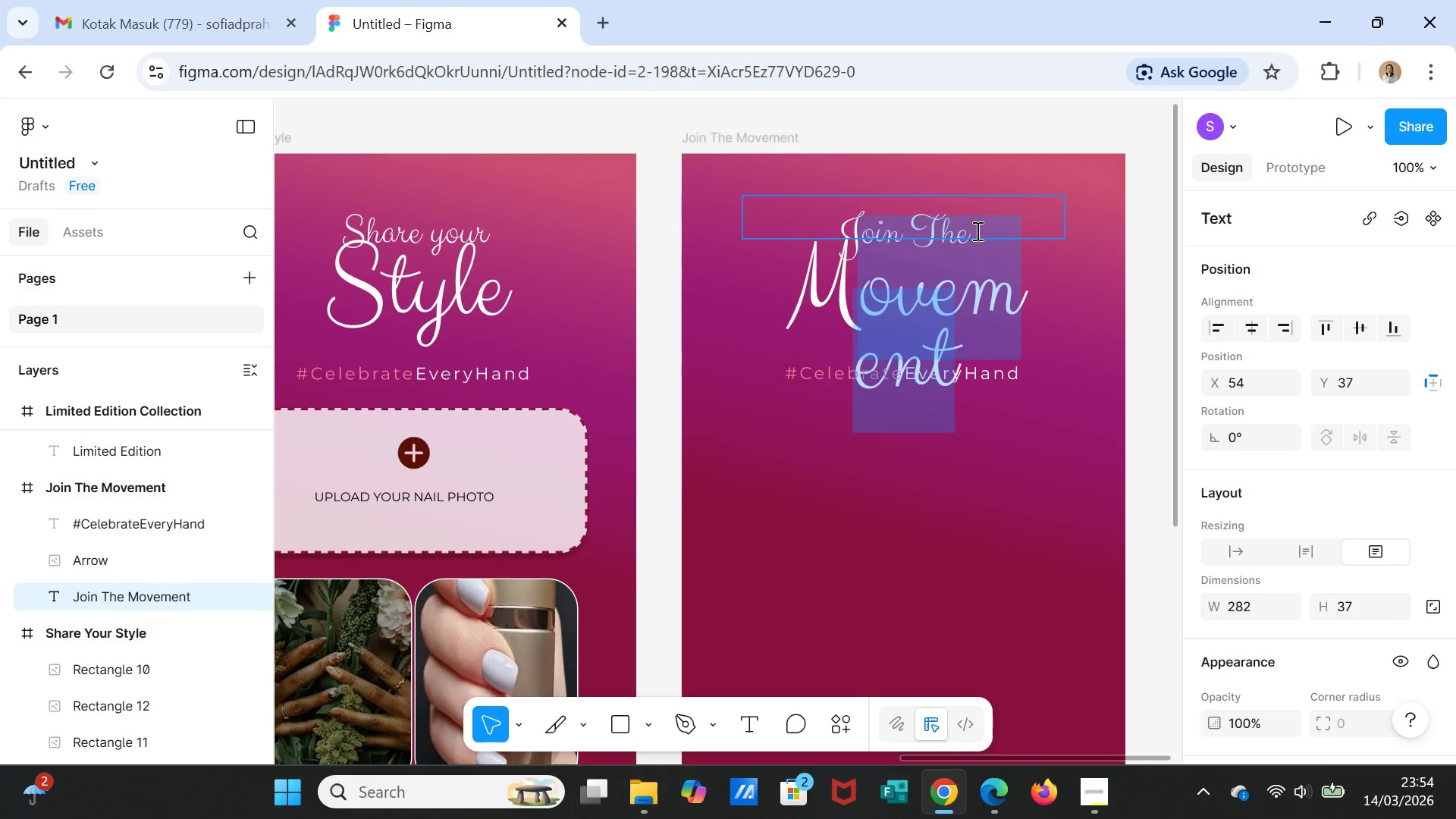 
key(Shift+ArrowLeft)
 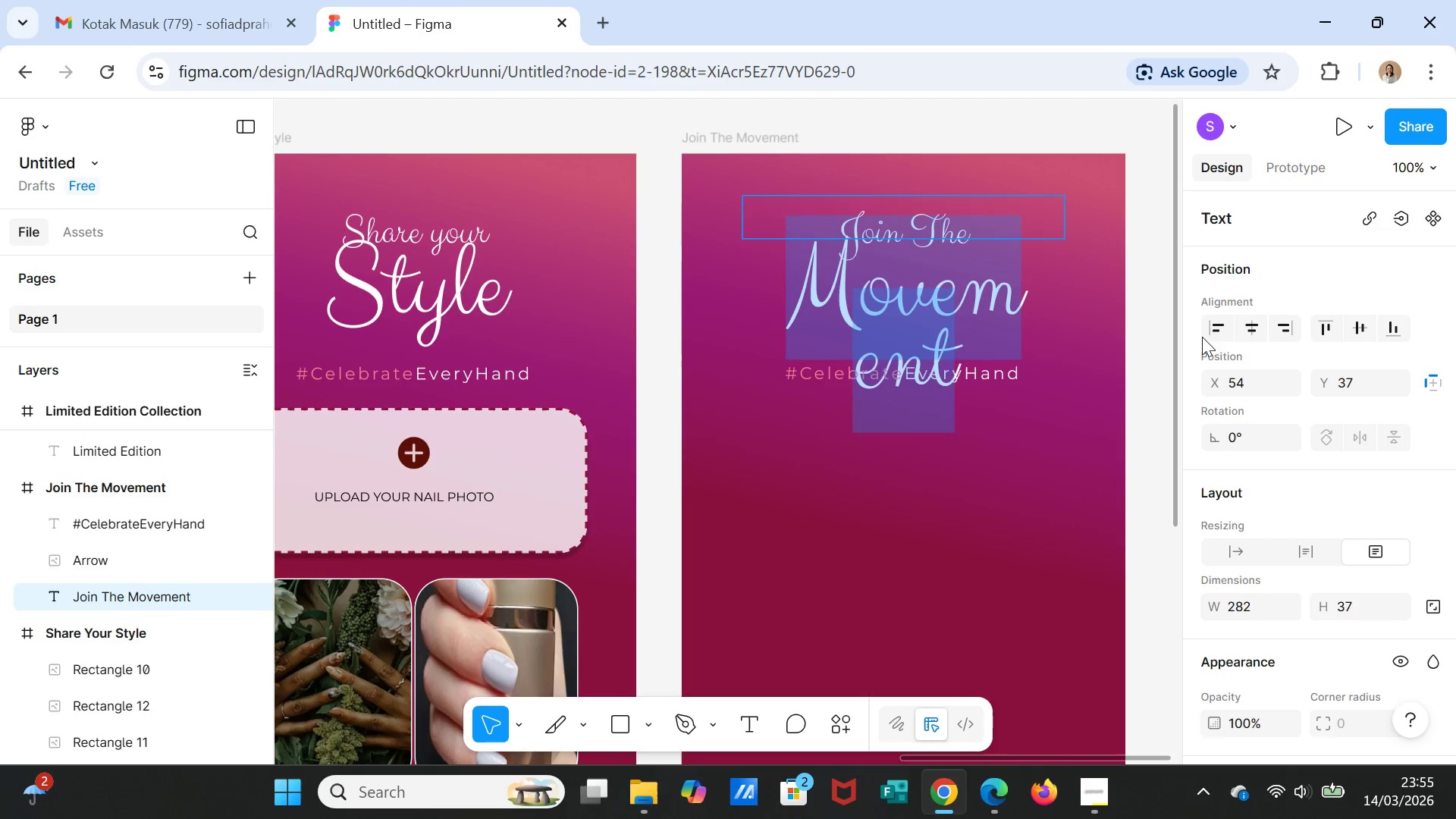 
scroll: coordinate [1202, 562], scroll_direction: down, amount: 3.0
 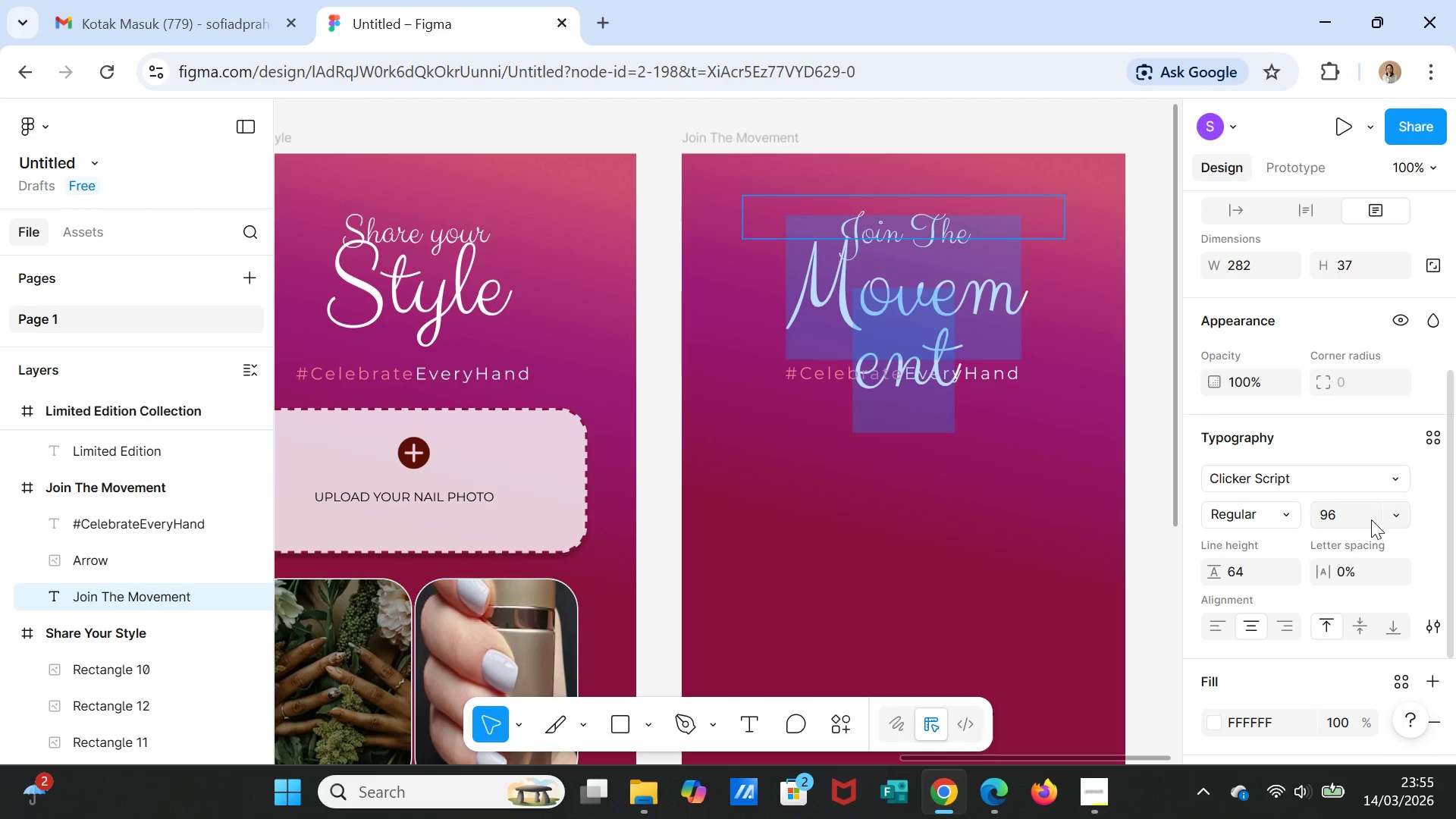 
left_click([1353, 512])
 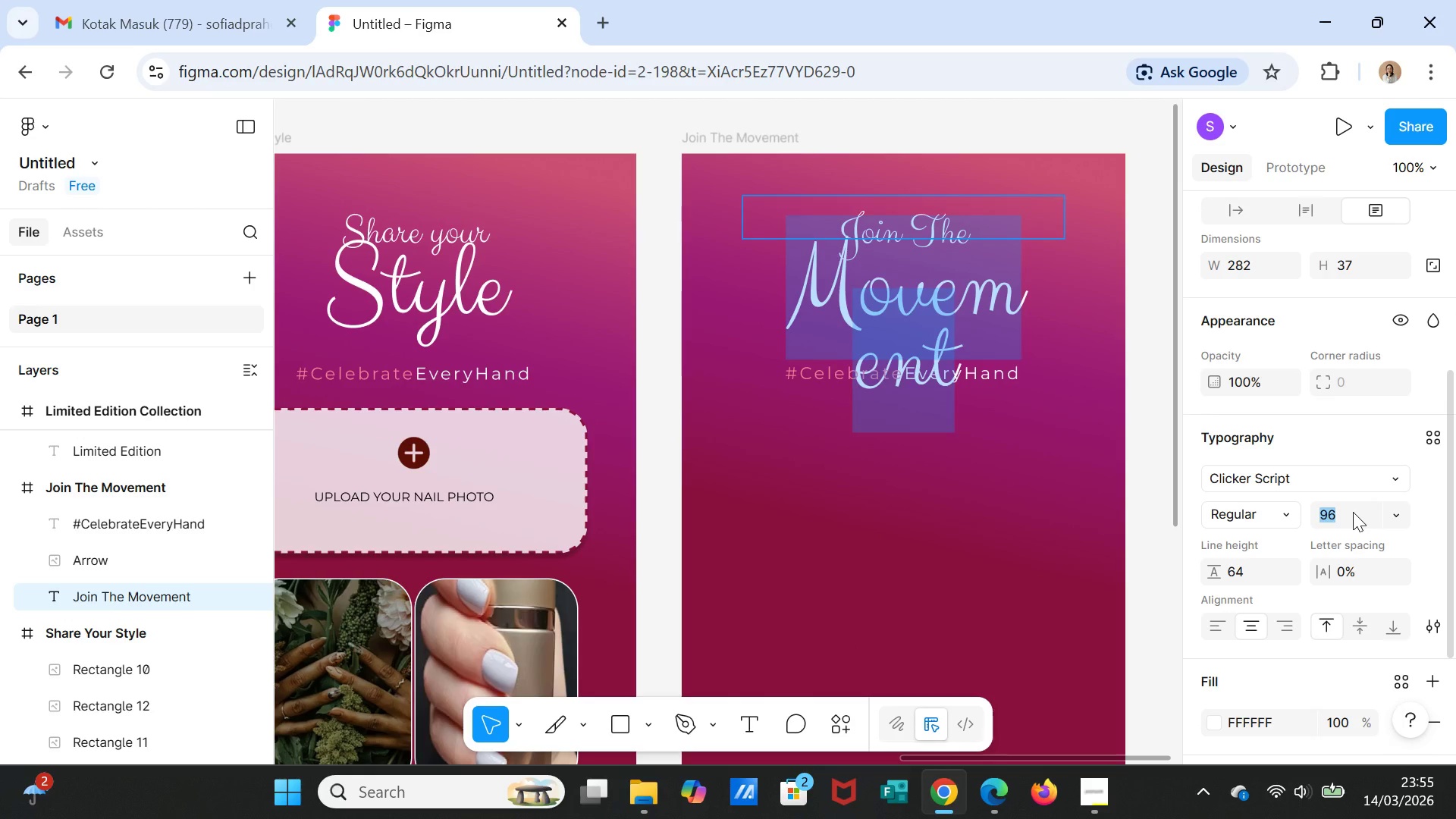 
type(80)
 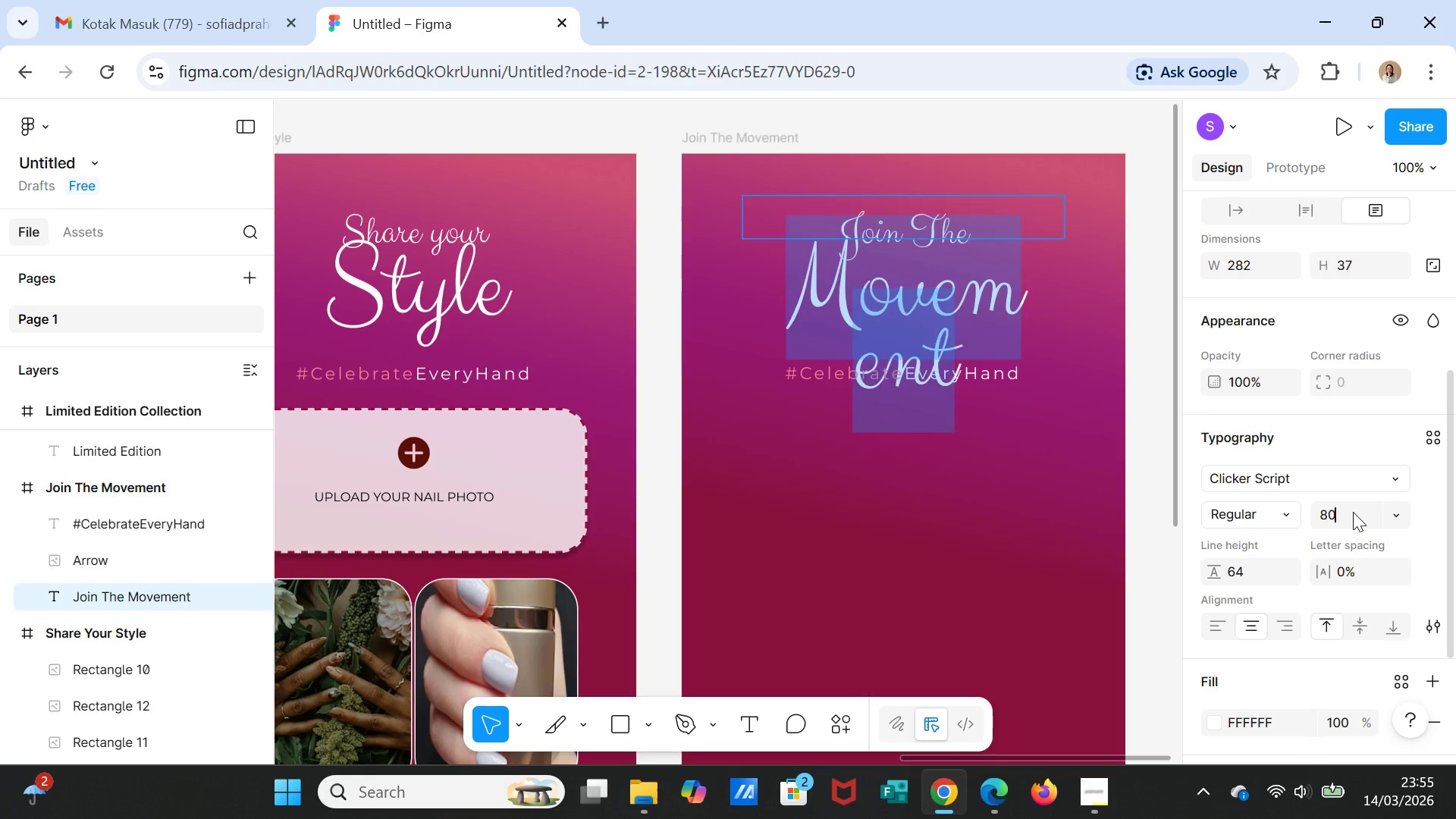 
key(Enter)
 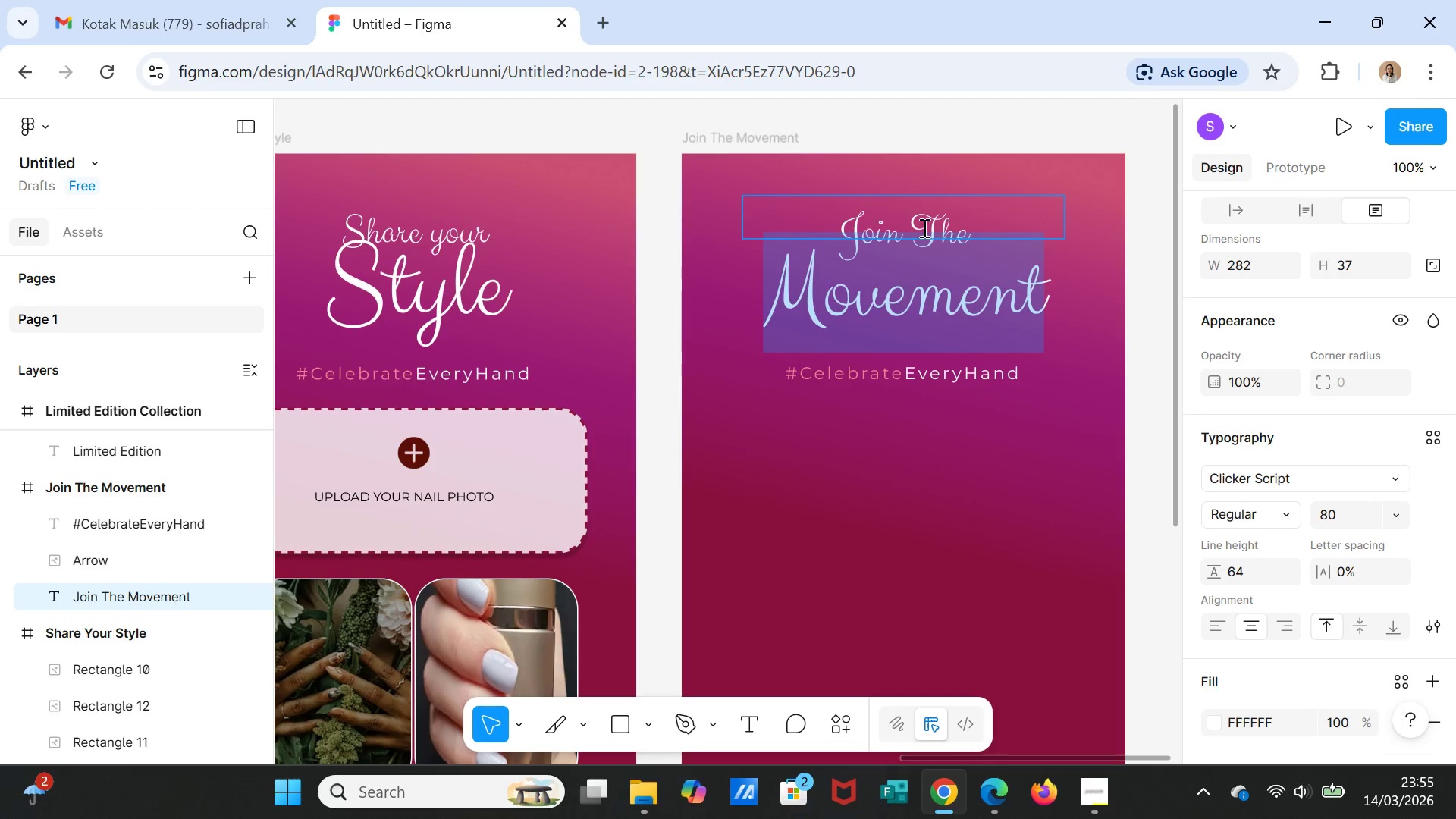 
left_click([1079, 281])
 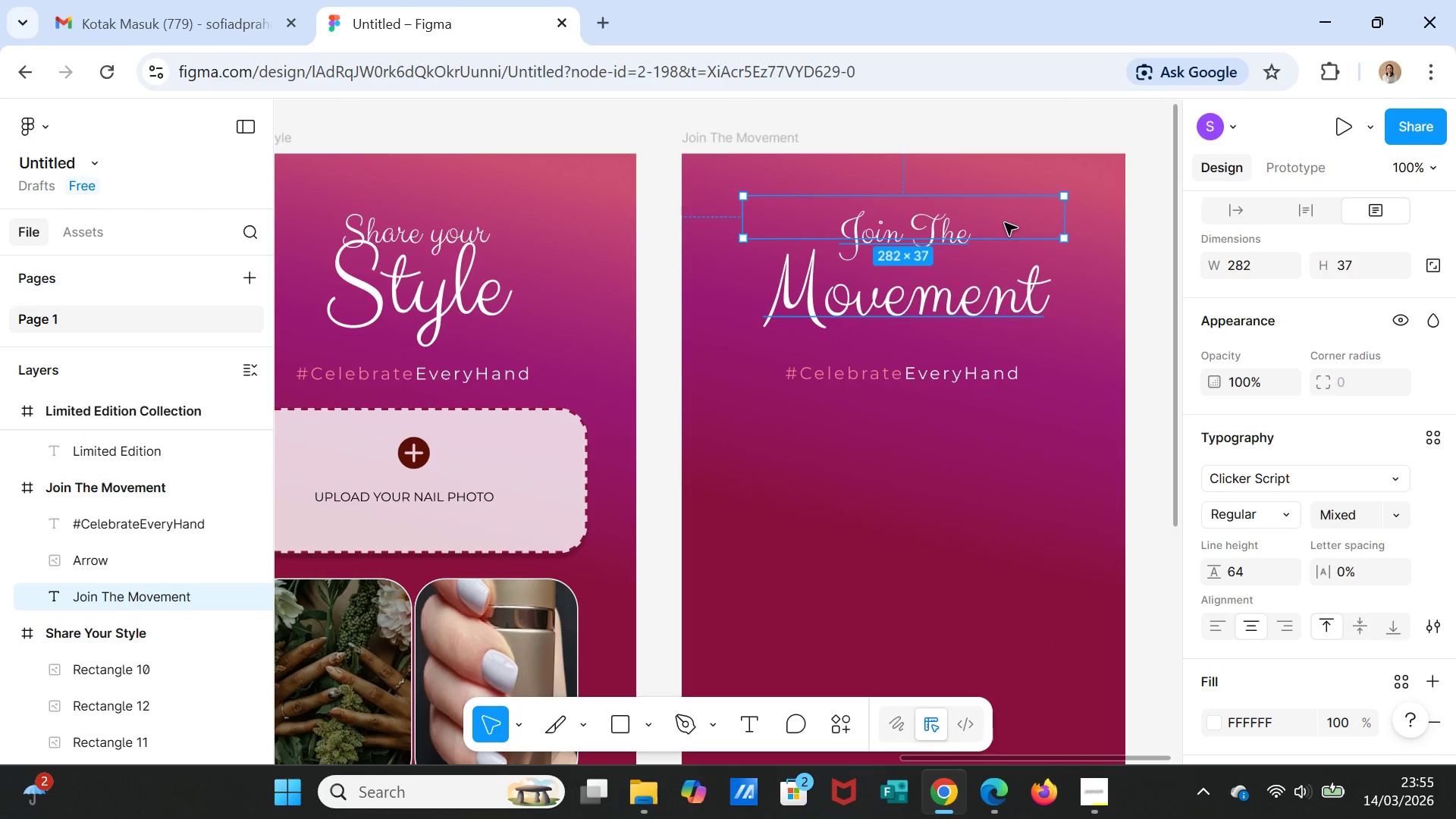 
left_click([1005, 223])
 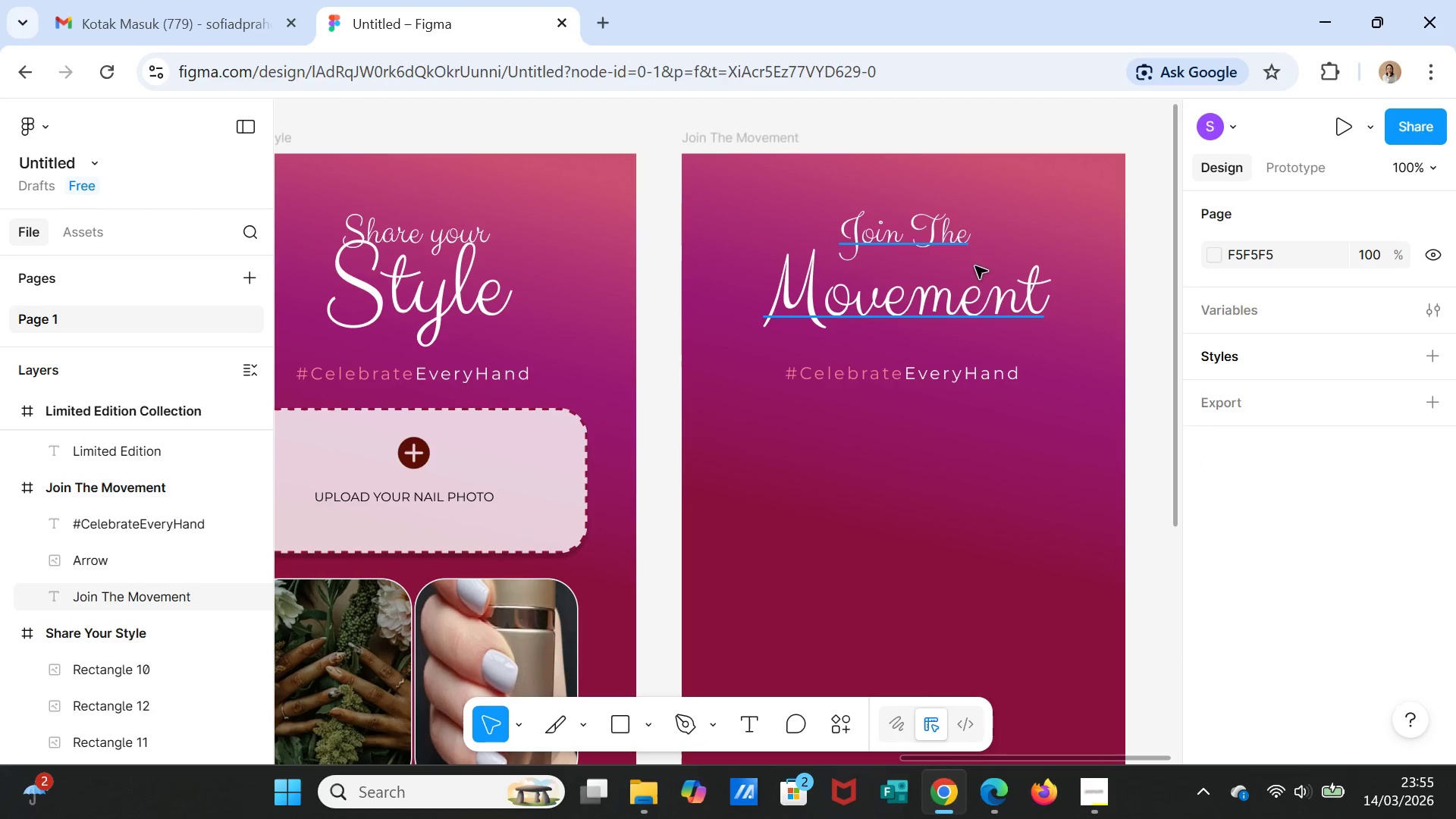 
left_click([940, 233])
 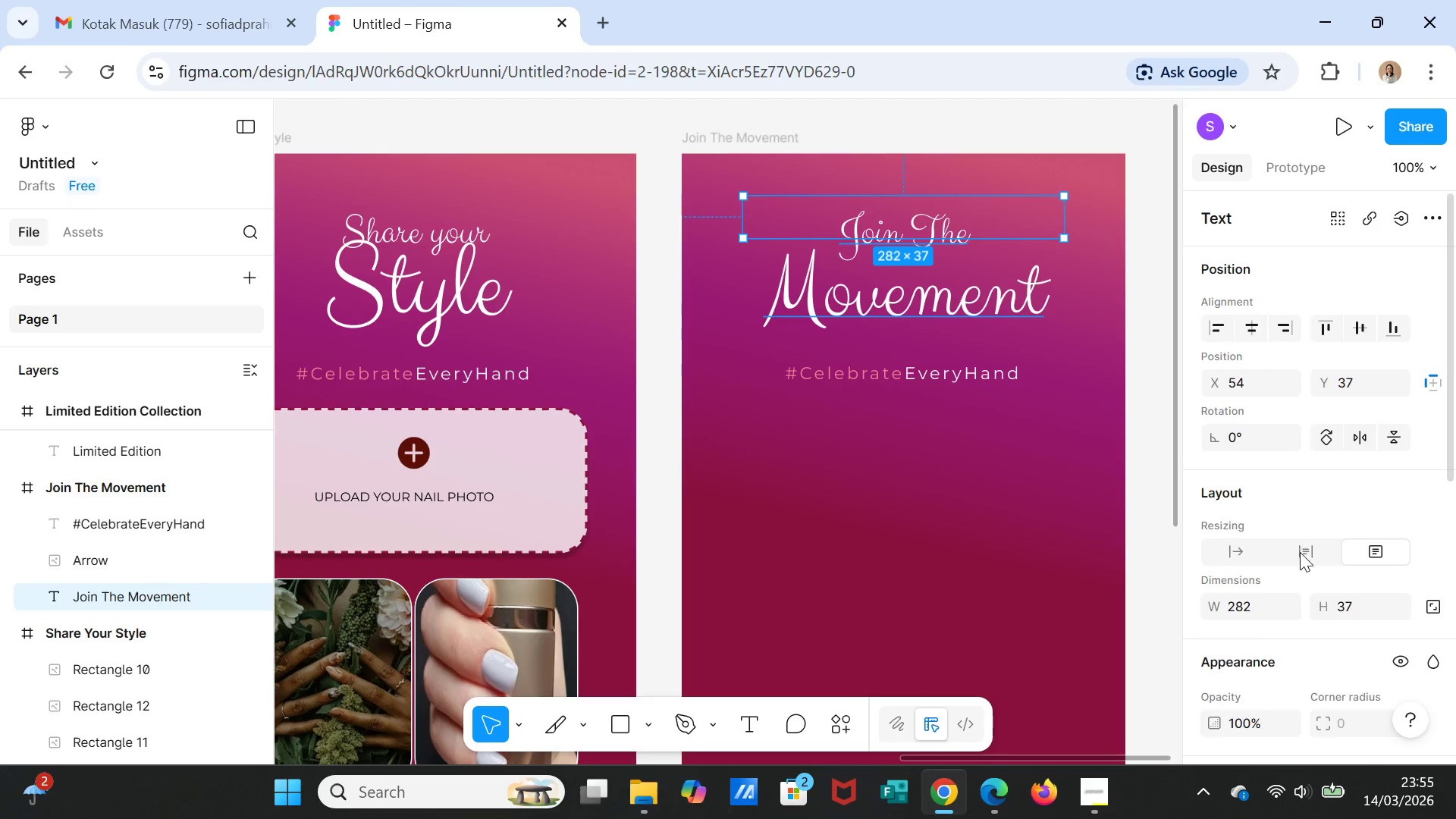 
scroll: coordinate [1275, 635], scroll_direction: down, amount: 6.0
 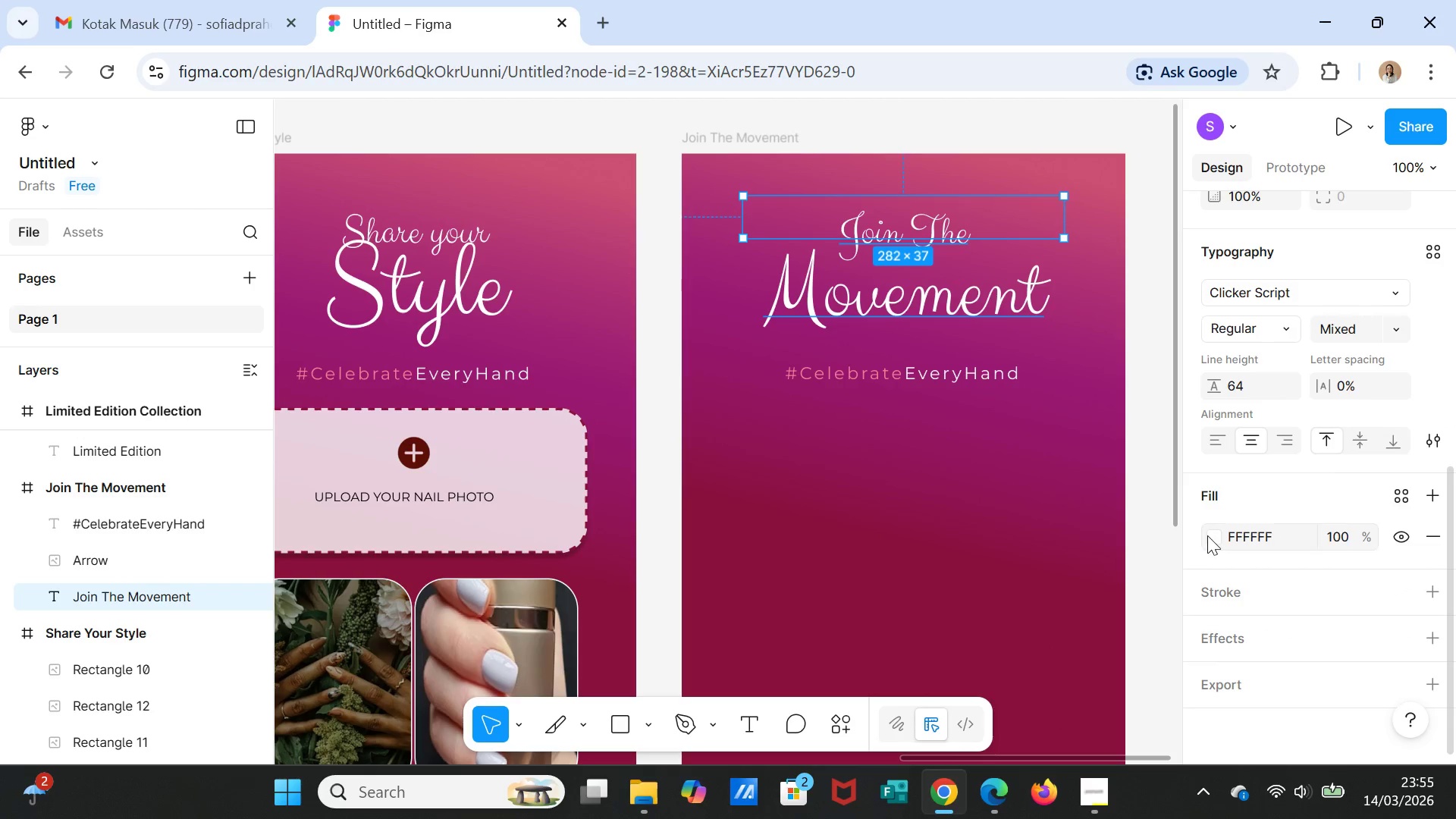 
left_click([1208, 535])
 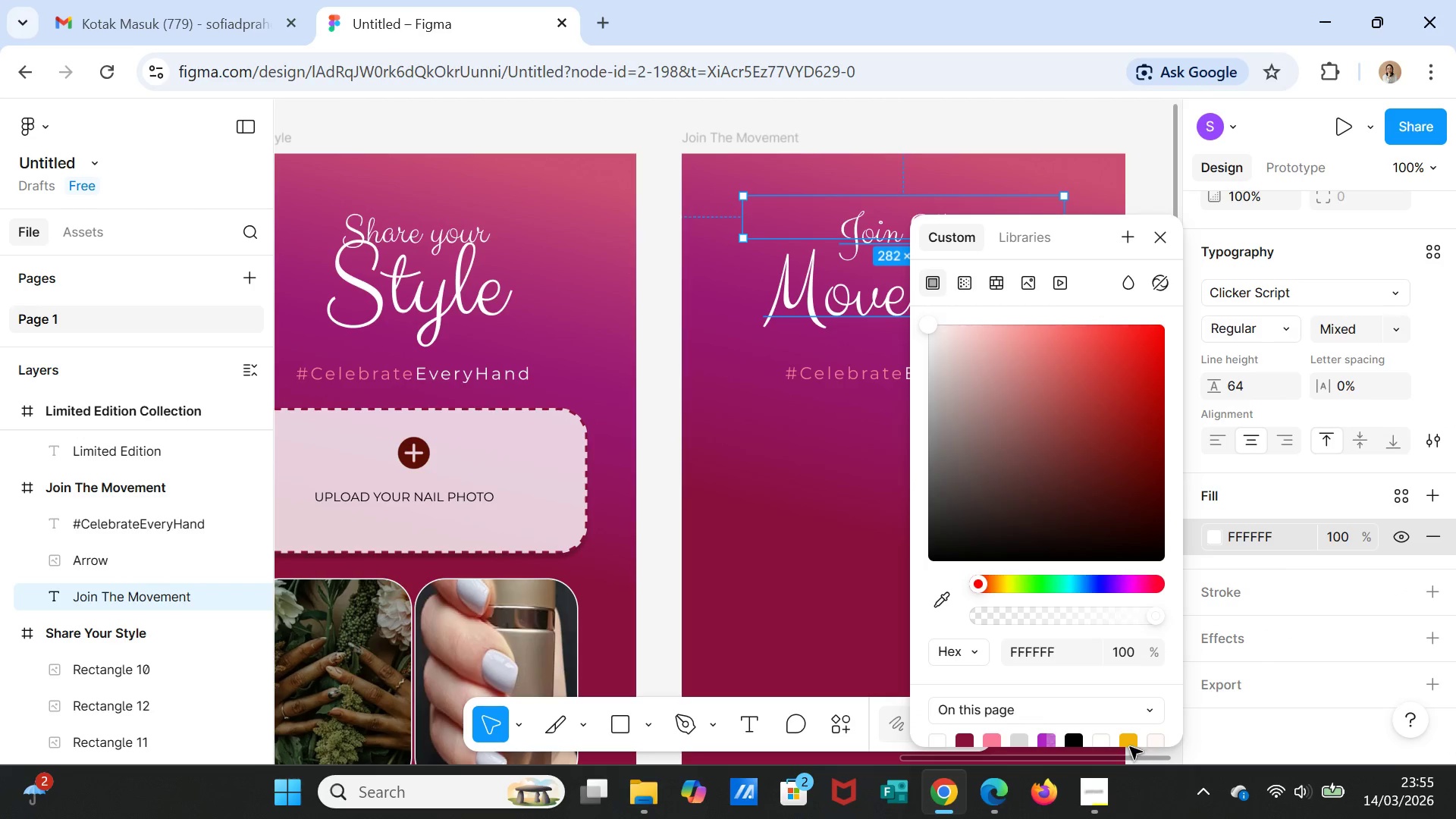 
left_click([1129, 746])
 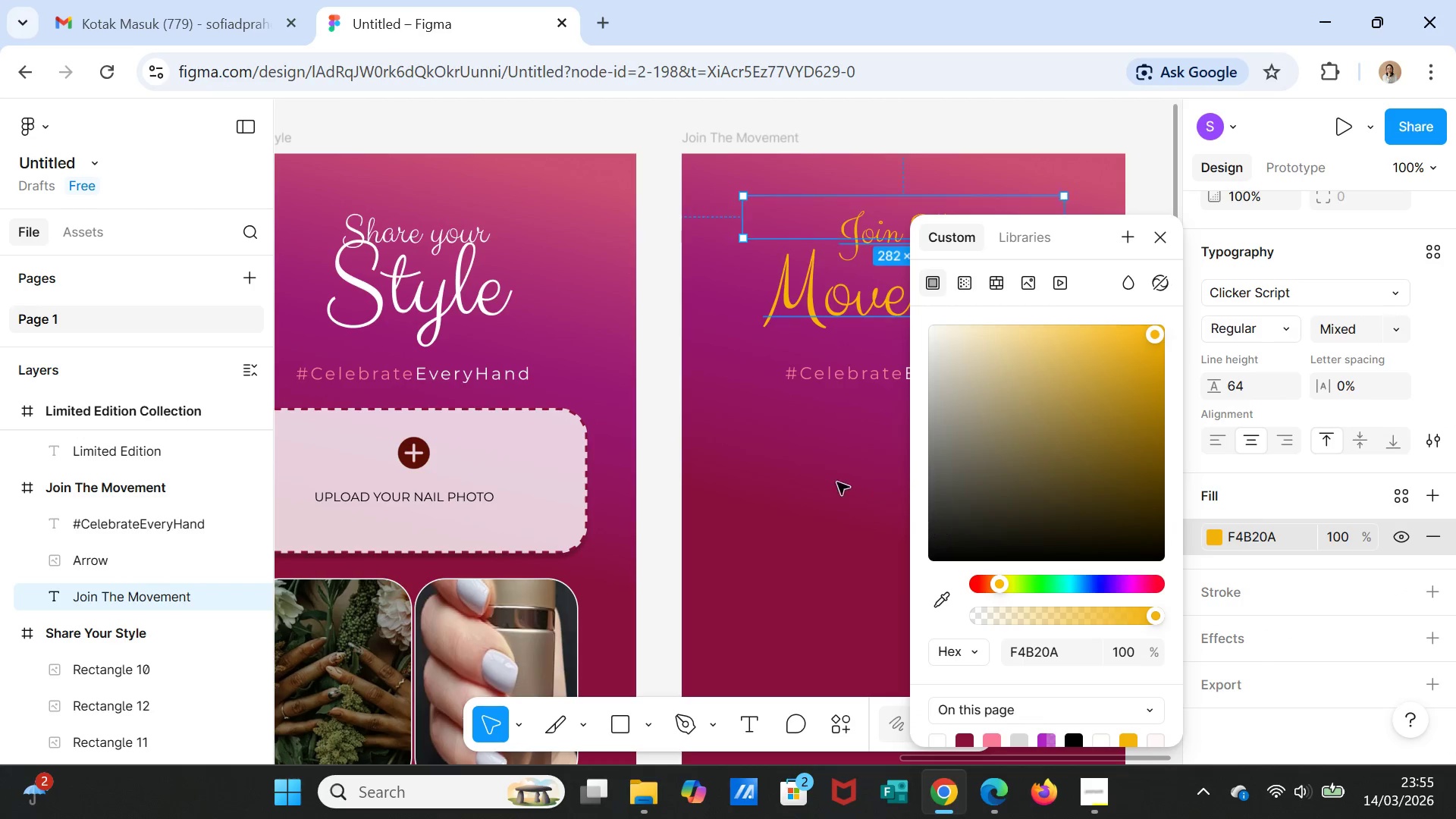 
left_click([821, 461])
 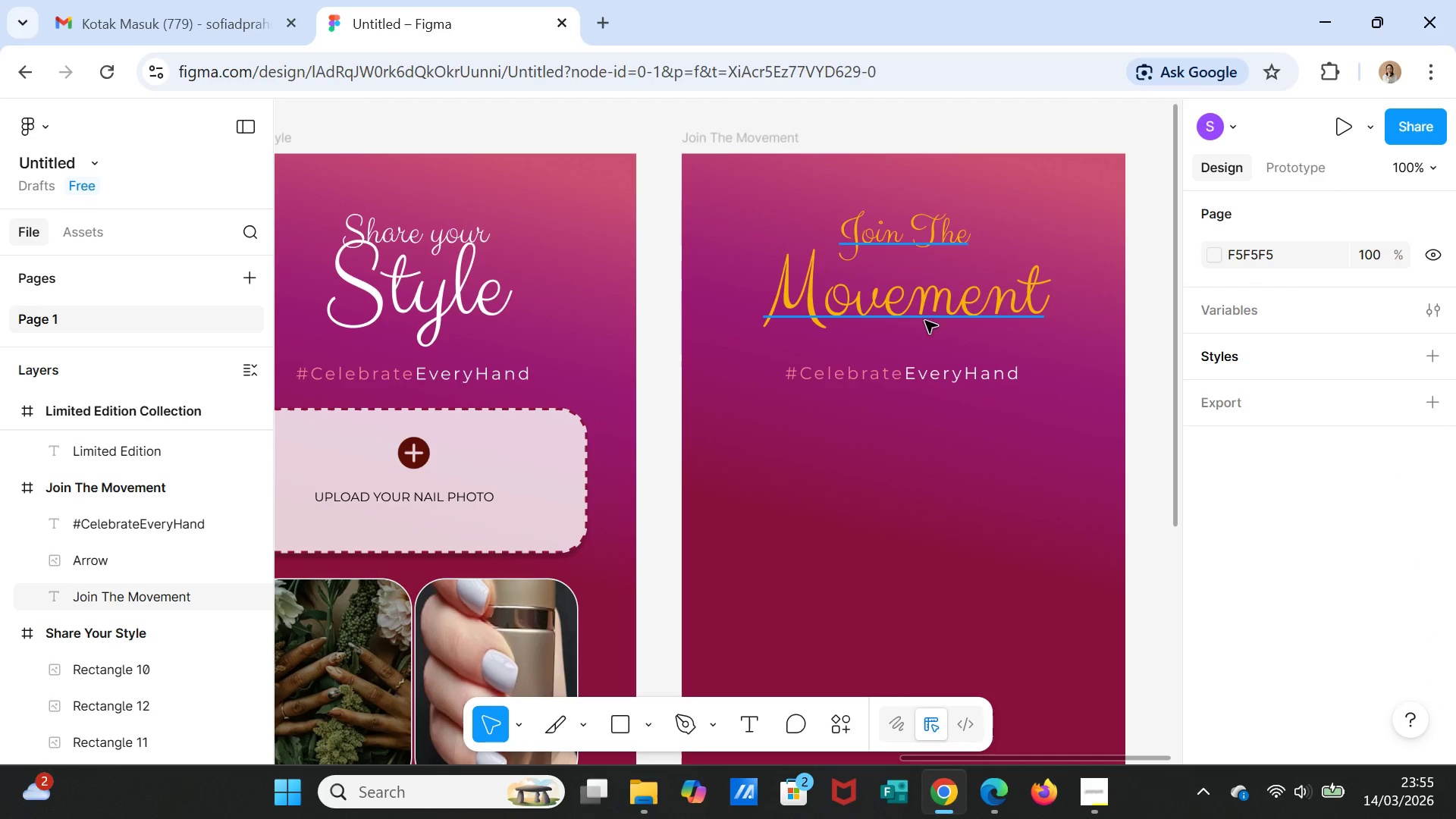 
left_click([924, 318])
 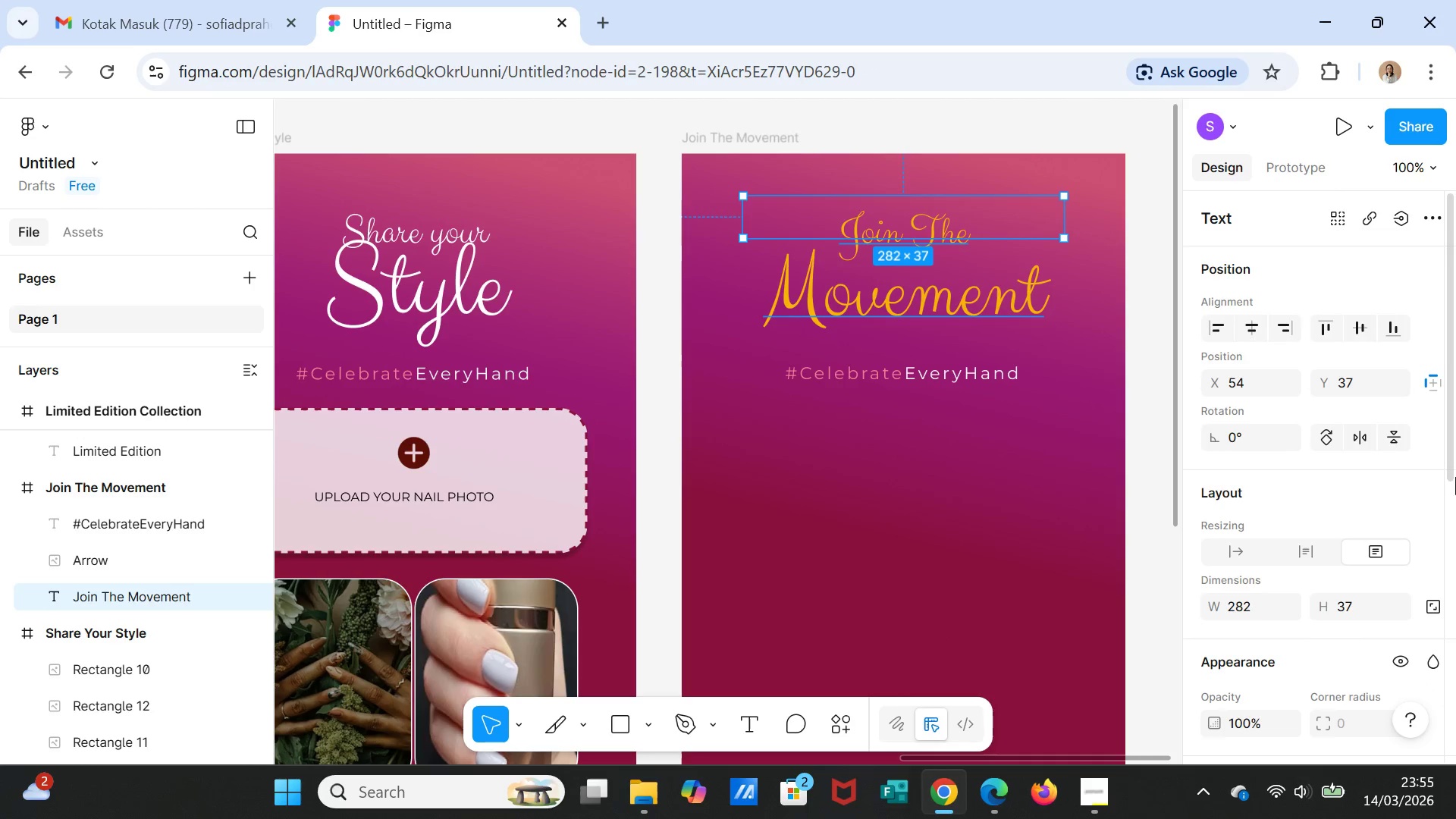 
scroll: coordinate [1305, 551], scroll_direction: down, amount: 4.0
 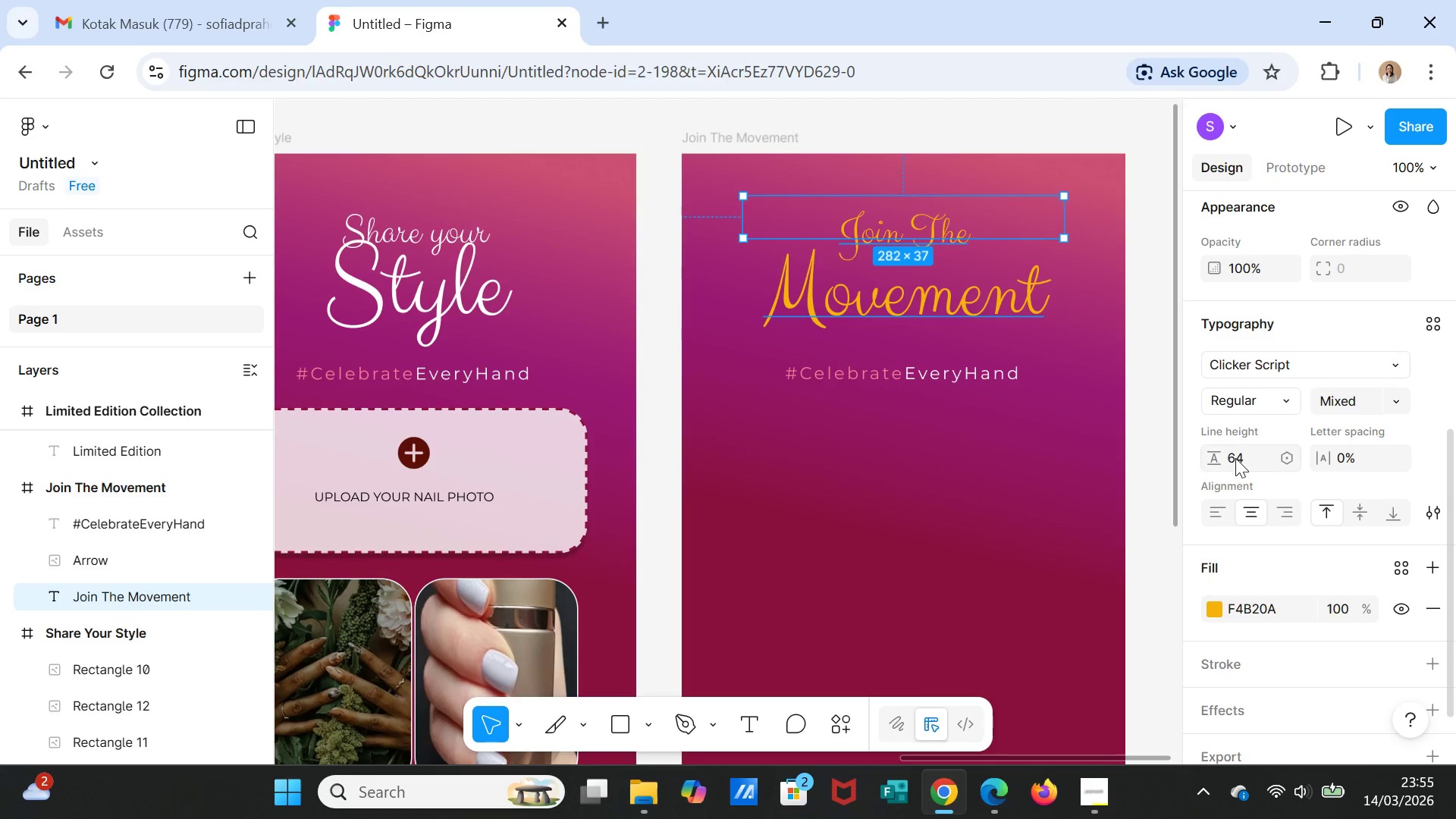 
left_click([1235, 458])
 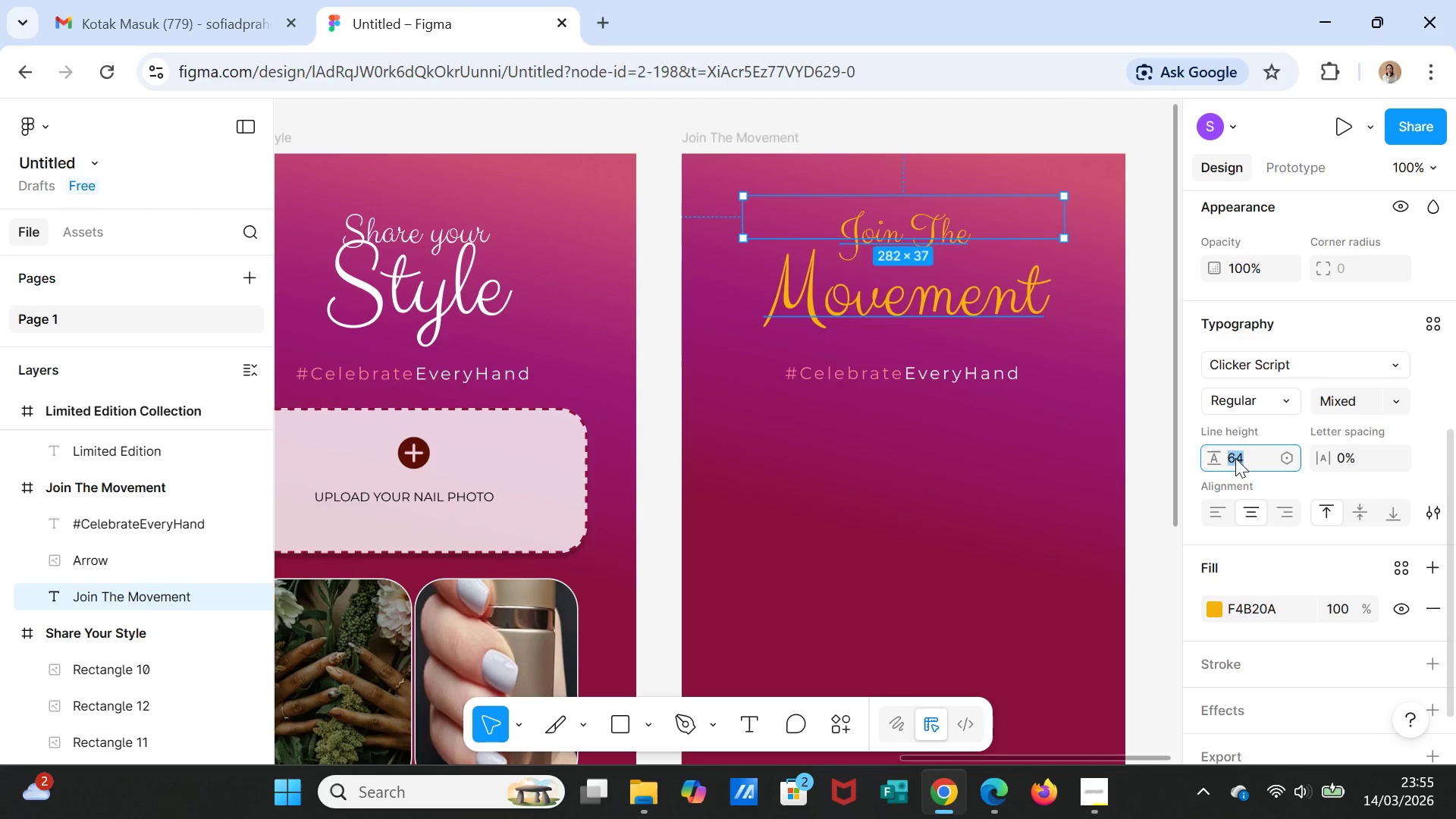 
type(65)
 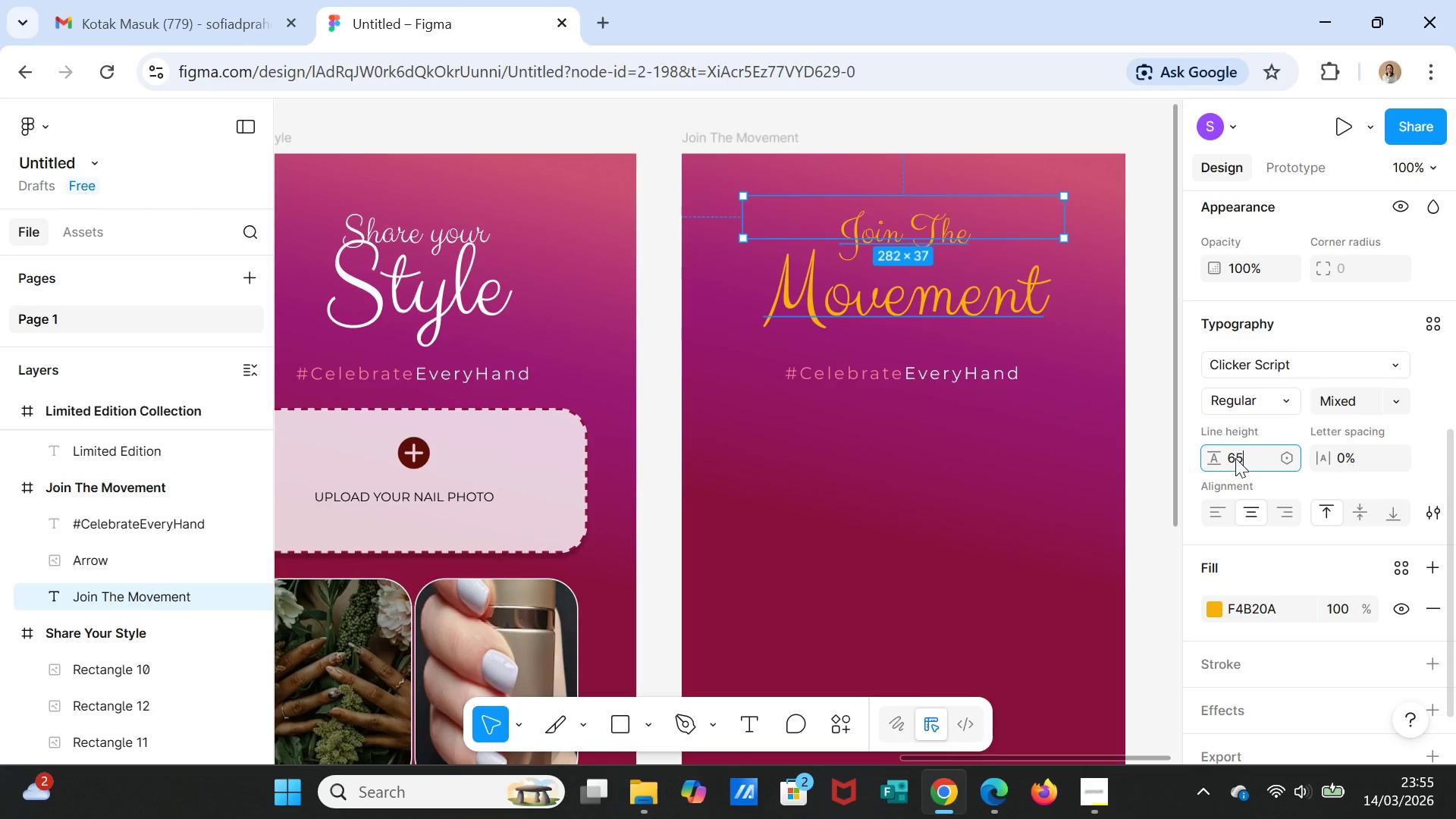 
key(Enter)
 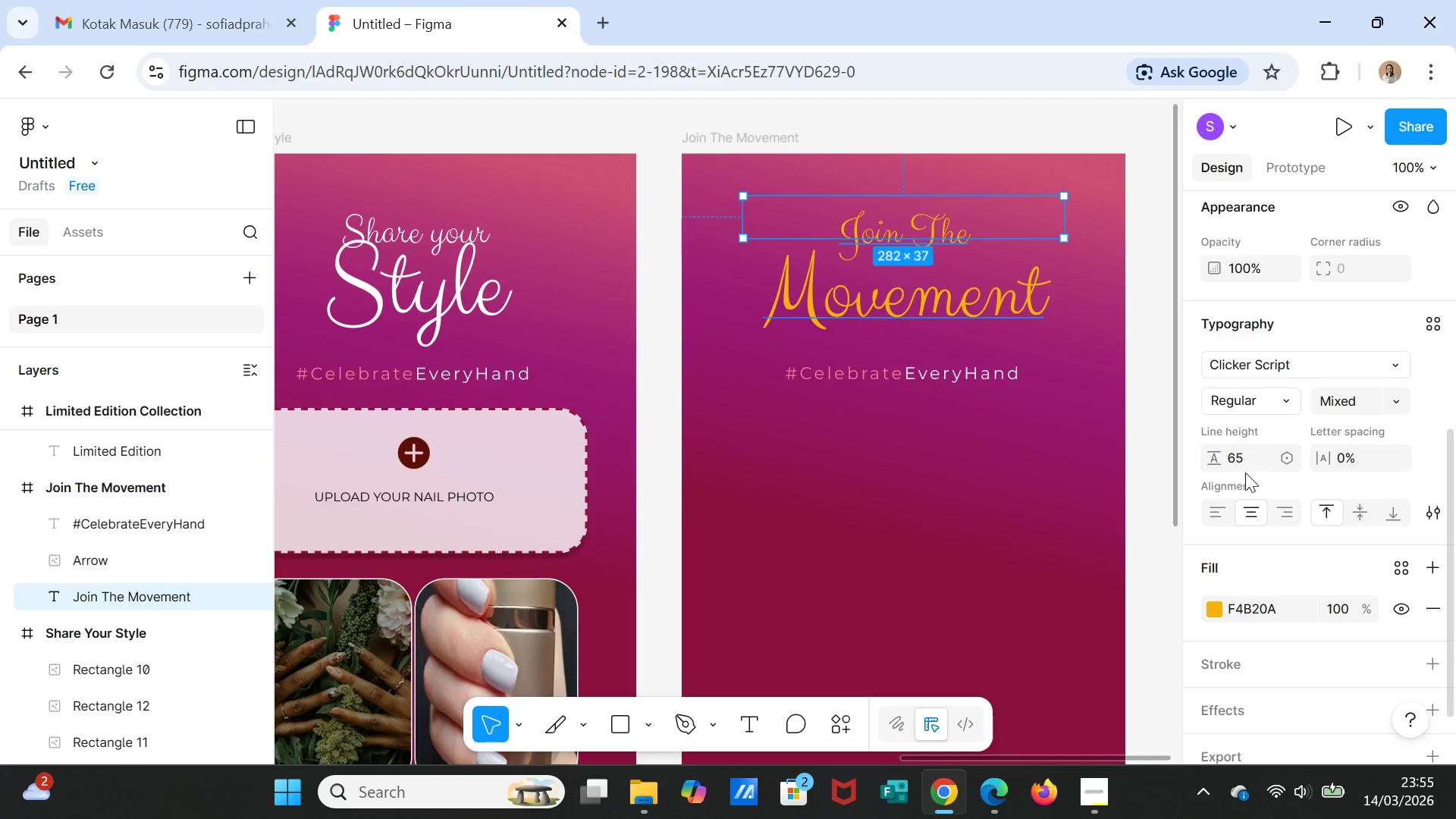 
left_click([1243, 458])
 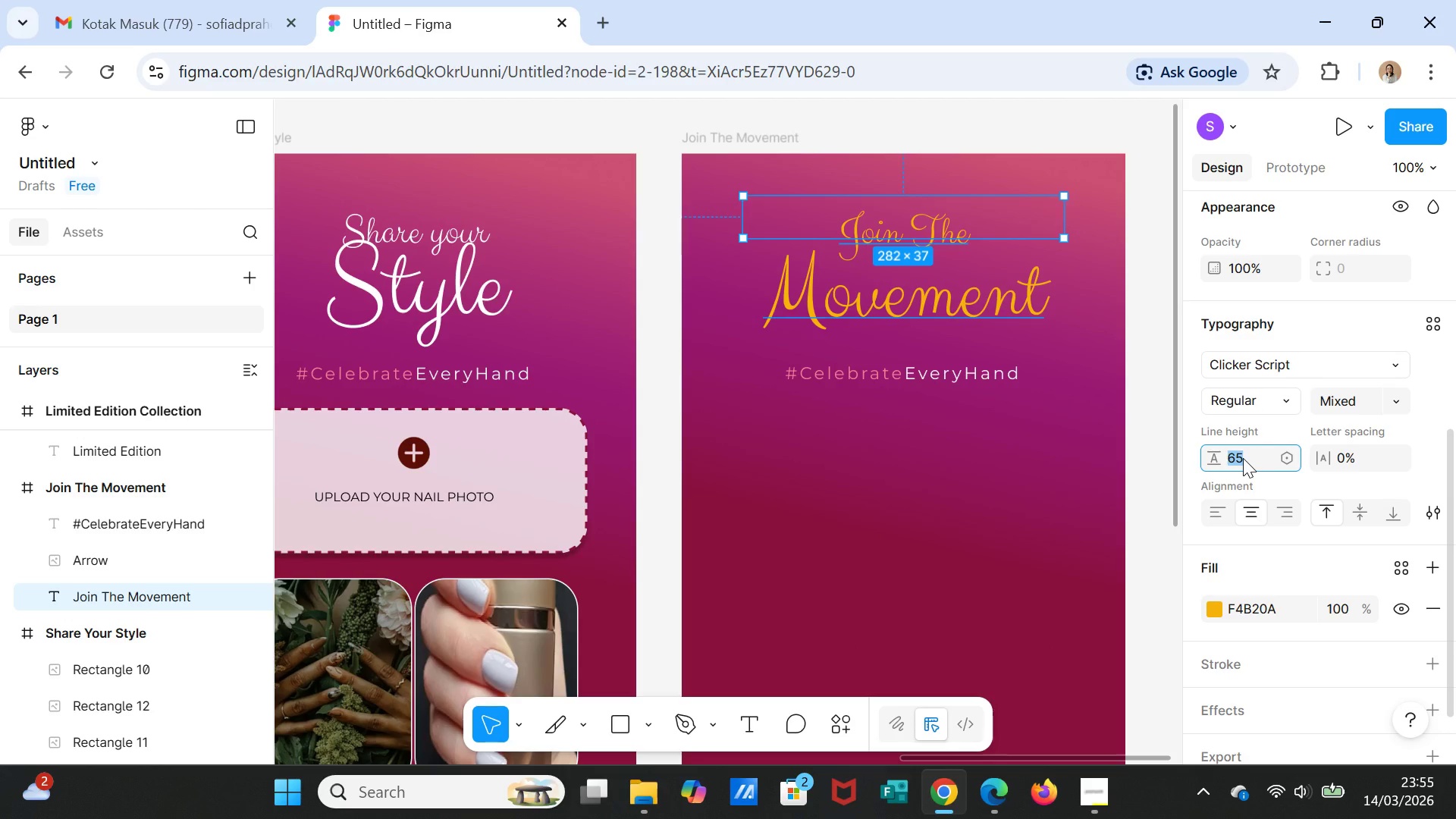 
type(60)
 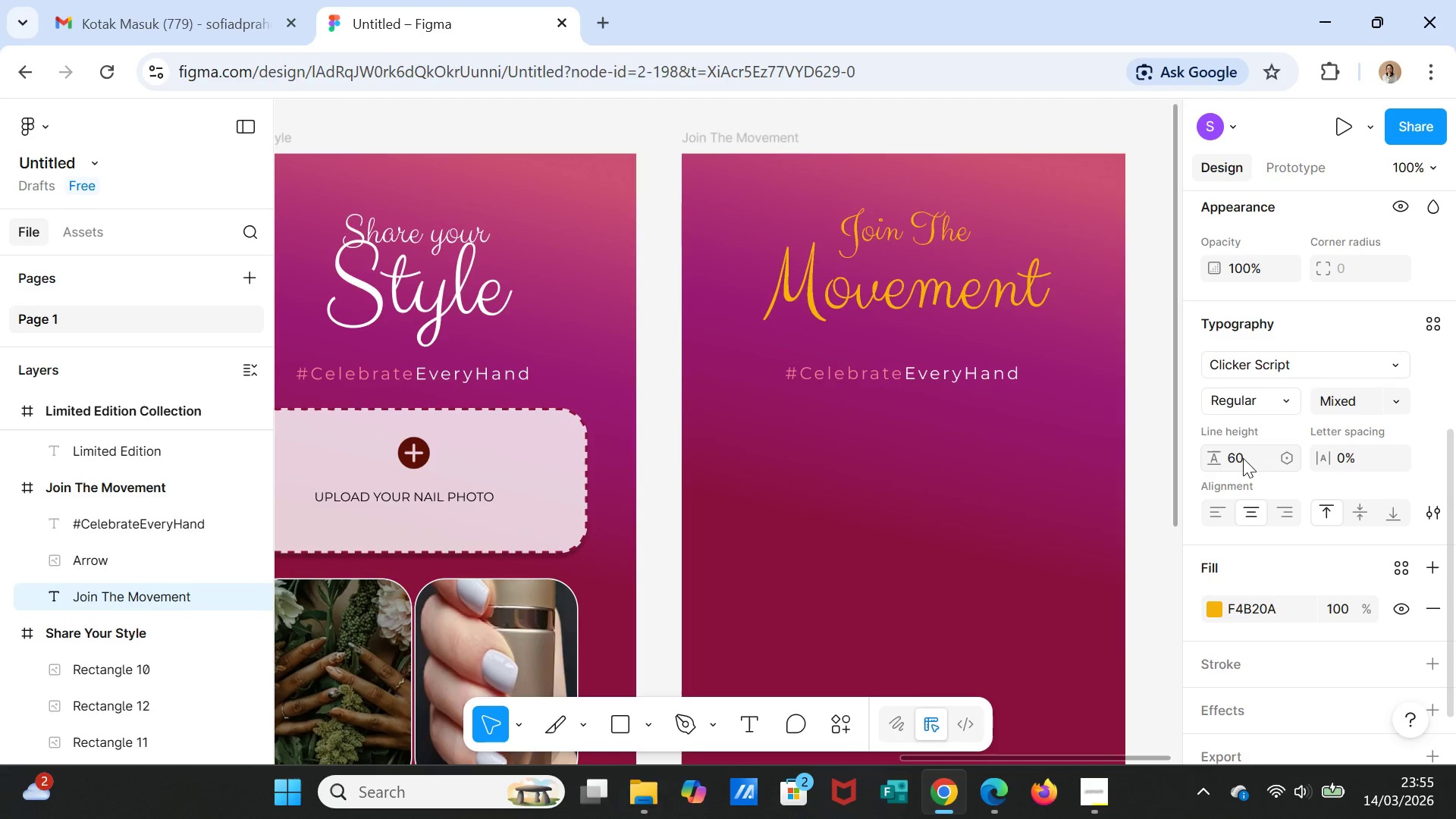 
key(Enter)
 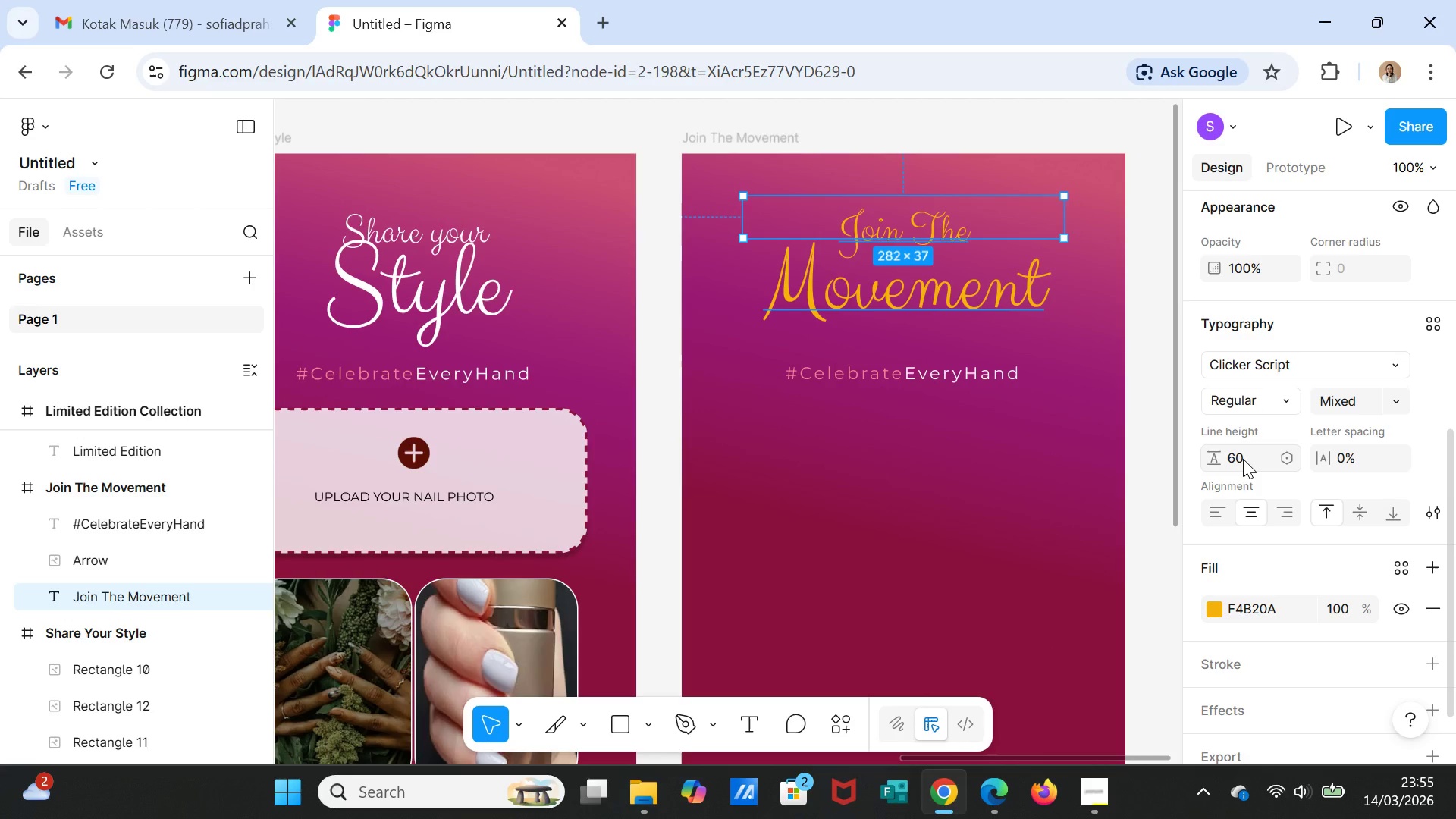 
left_click([1243, 459])
 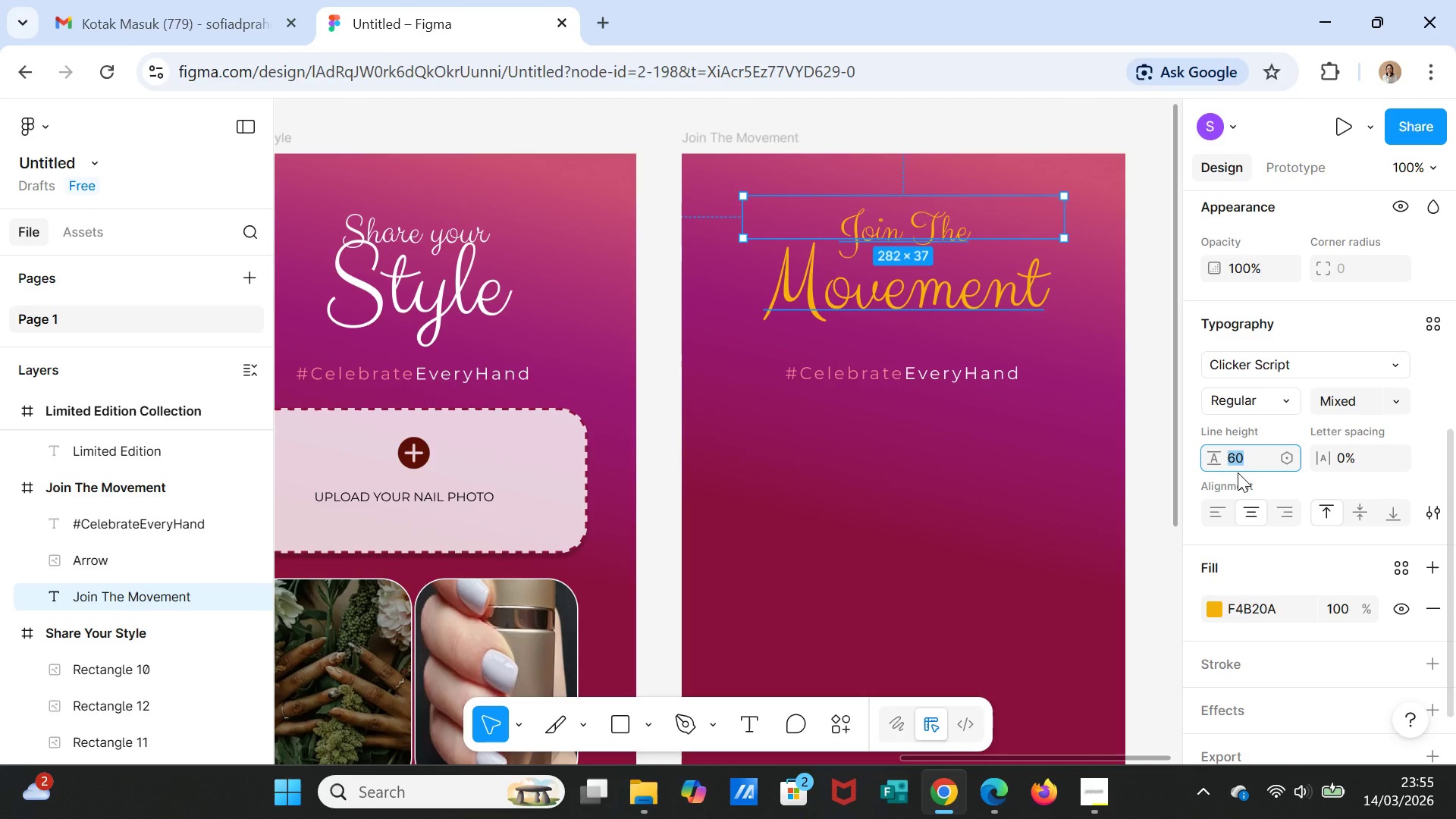 
type(50)
 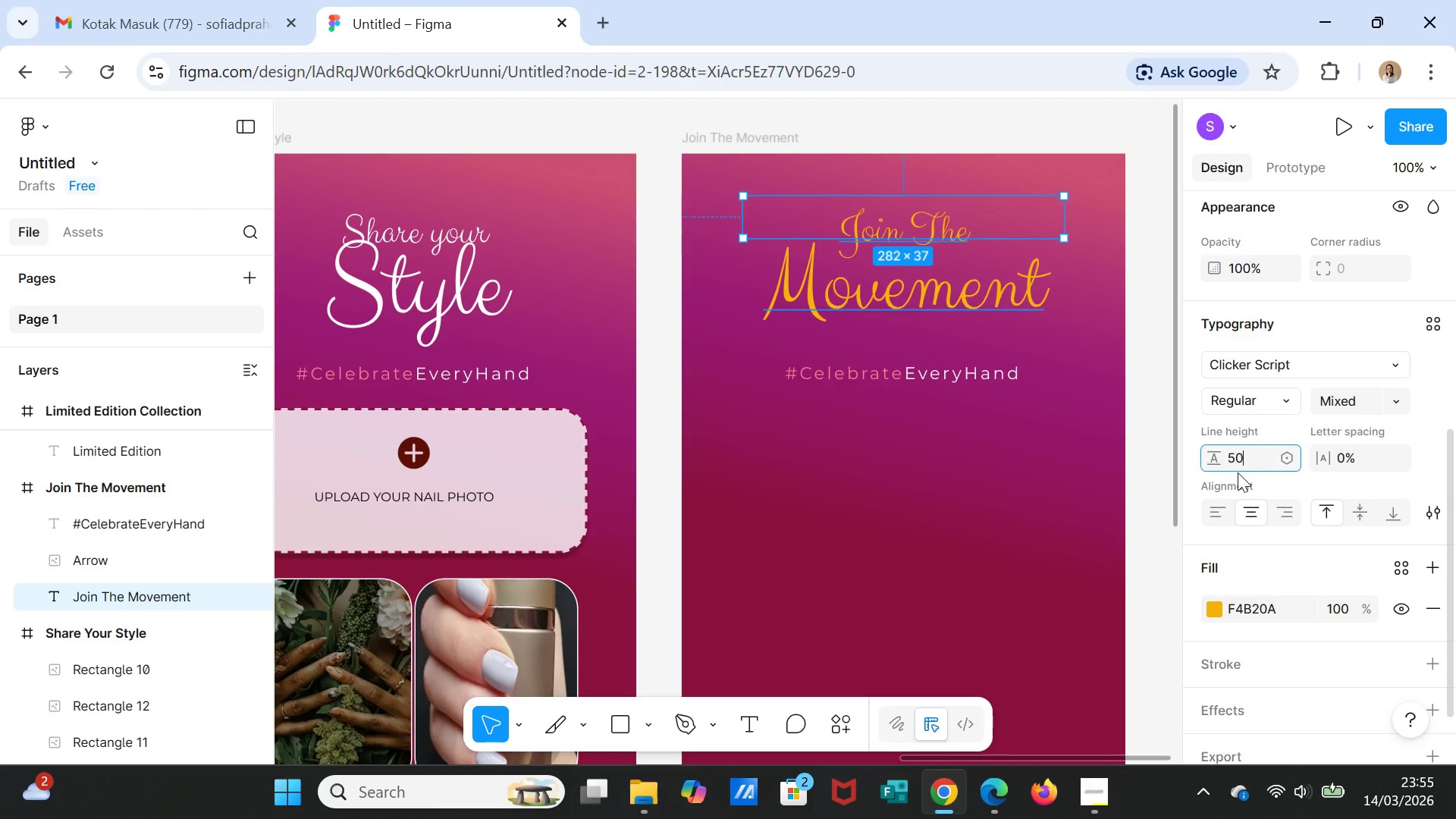 
key(Enter)
 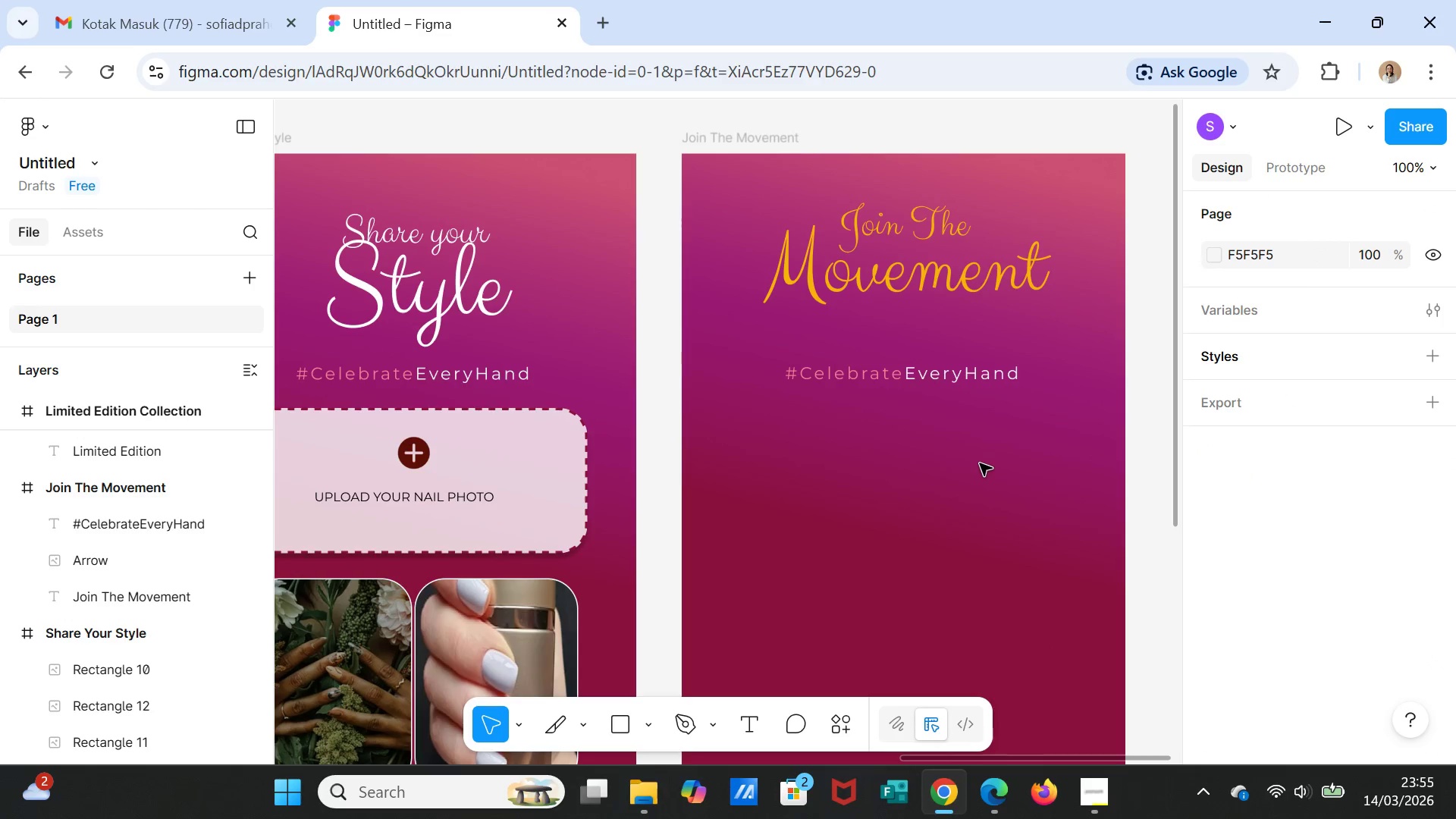 
scroll: coordinate [945, 340], scroll_direction: up, amount: 2.0
 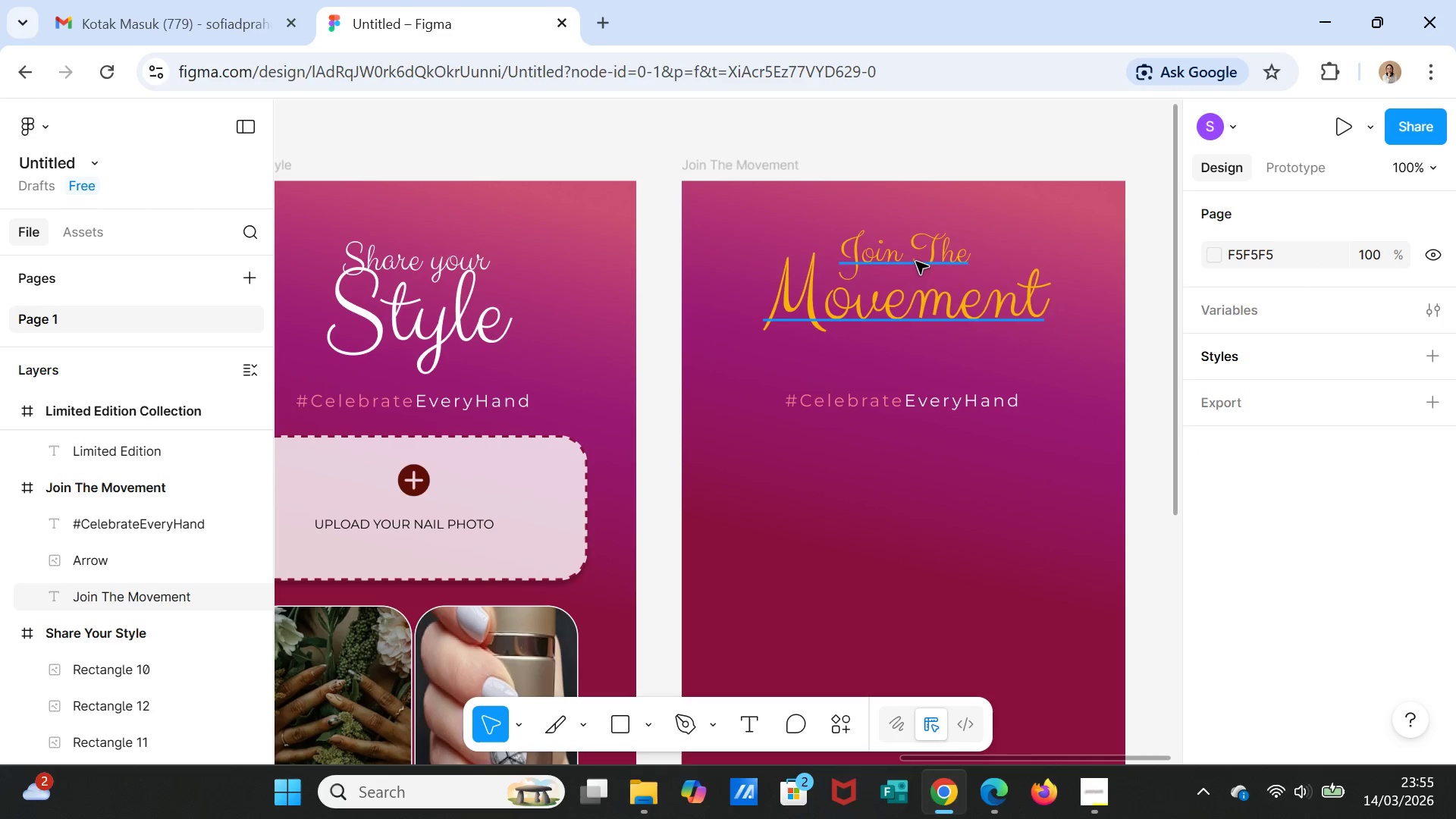 
left_click([916, 262])
 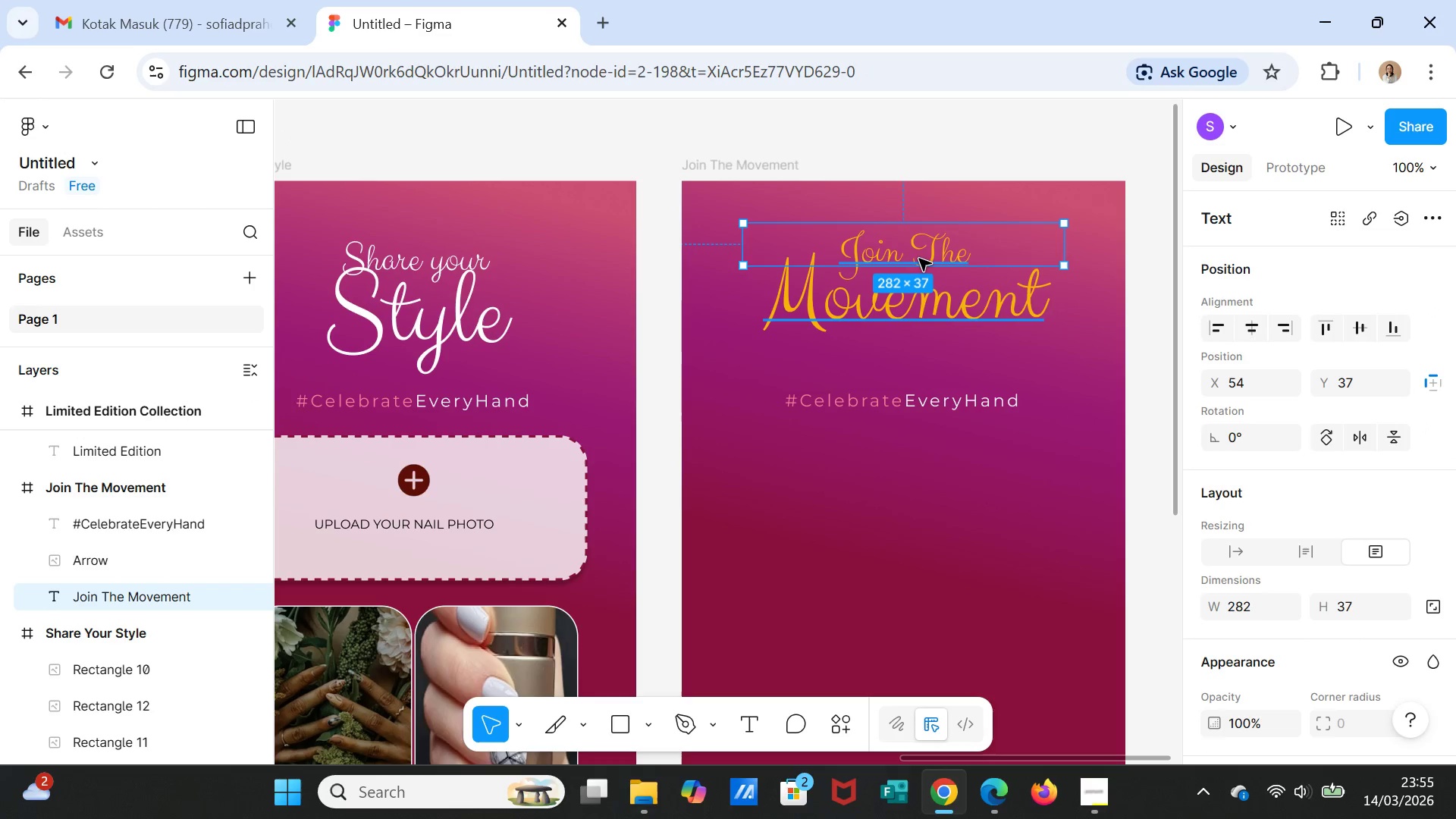 
left_click_drag(start_coordinate=[919, 259], to_coordinate=[923, 284])
 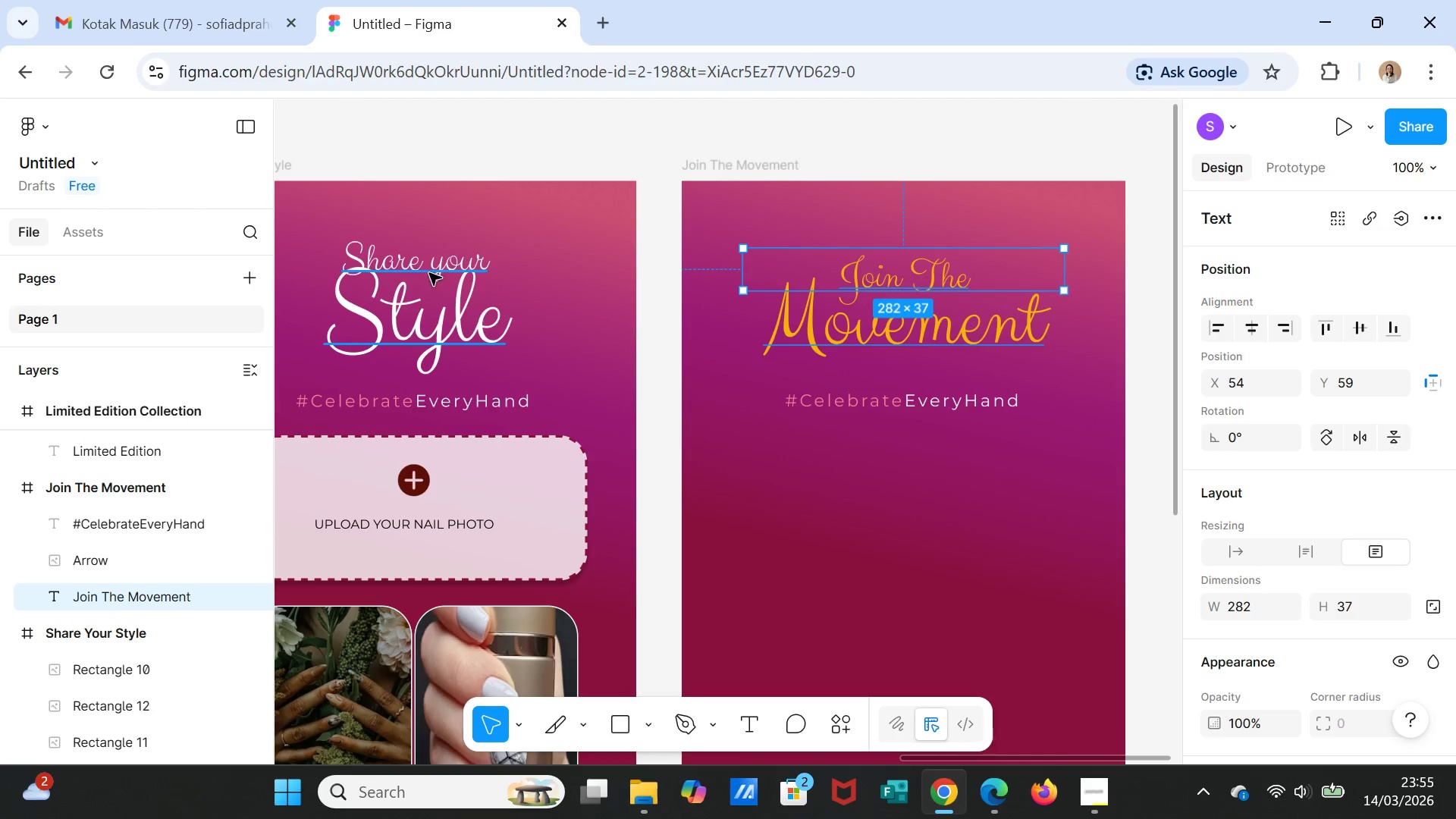 
left_click([429, 273])
 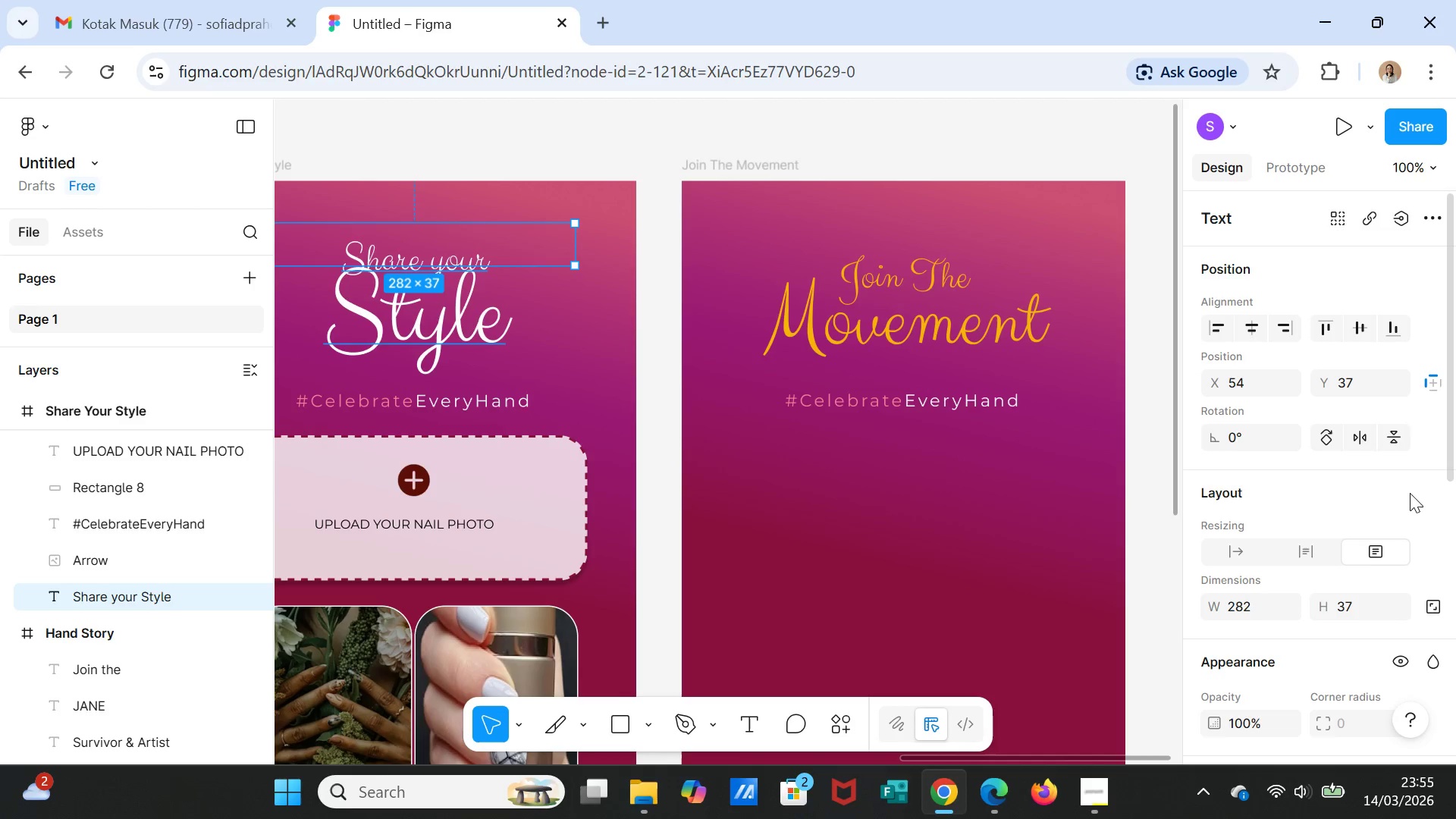 
scroll: coordinate [1338, 583], scroll_direction: down, amount: 2.0
 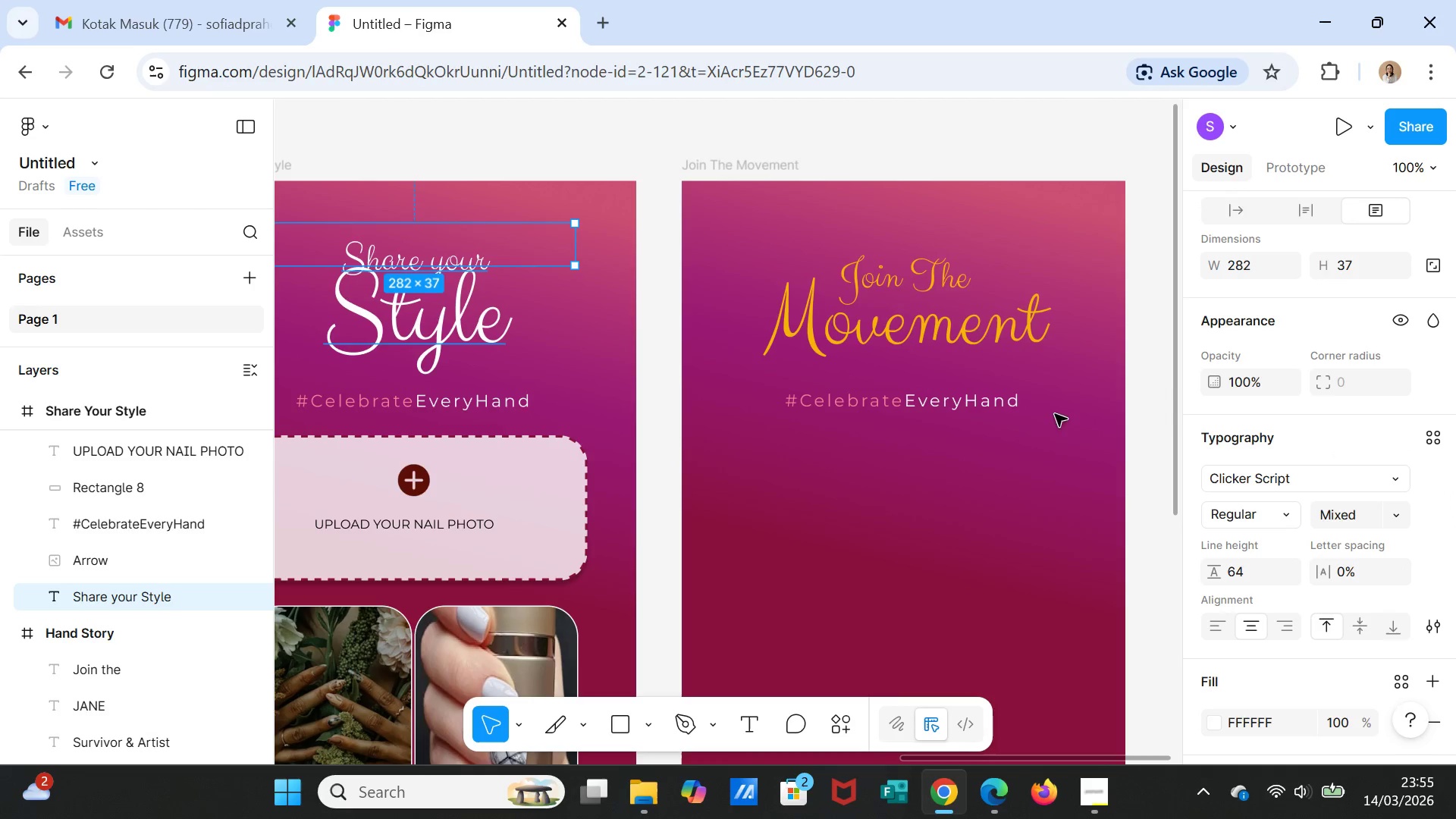 
left_click([968, 322])
 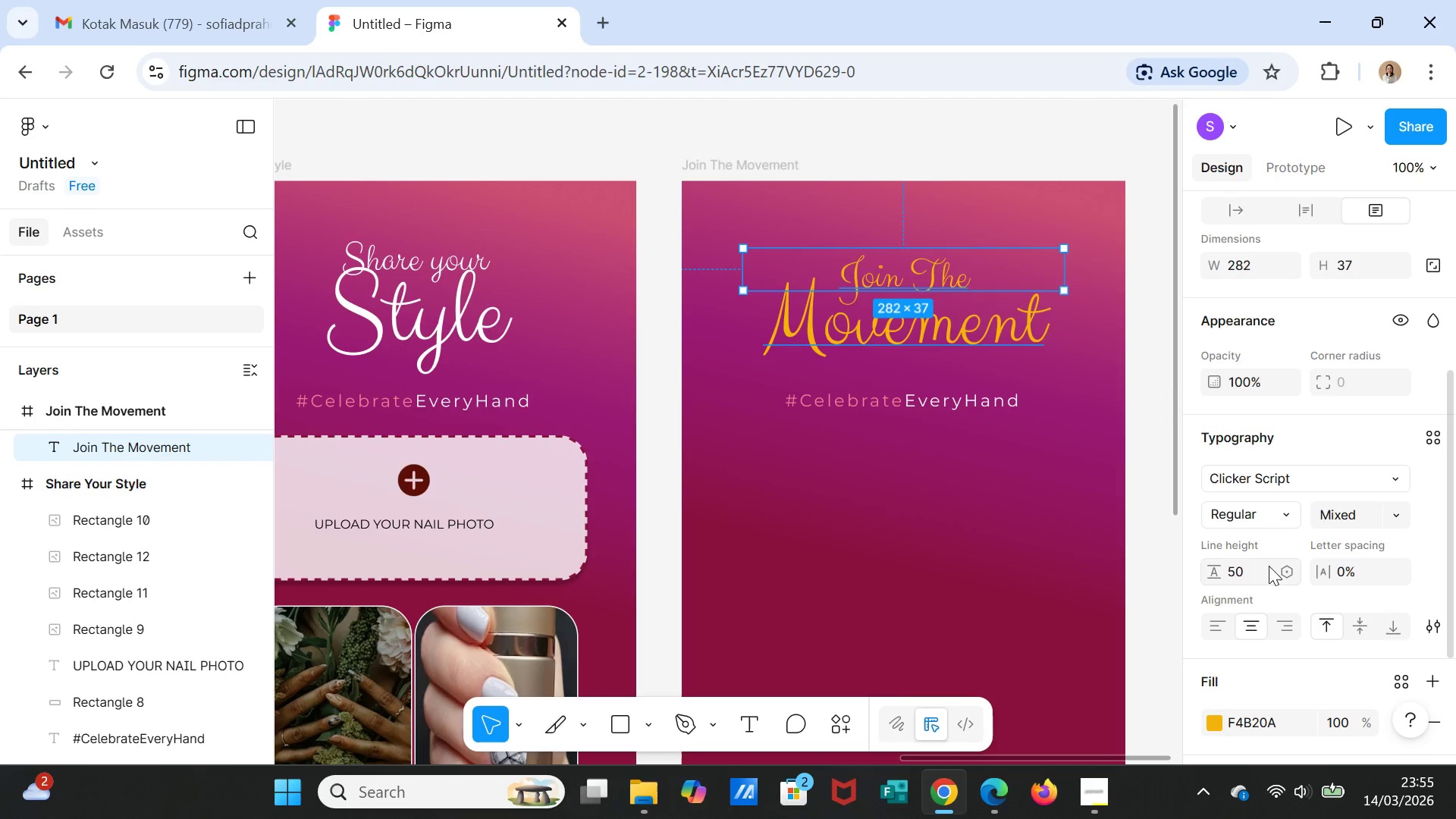 
left_click([1263, 572])
 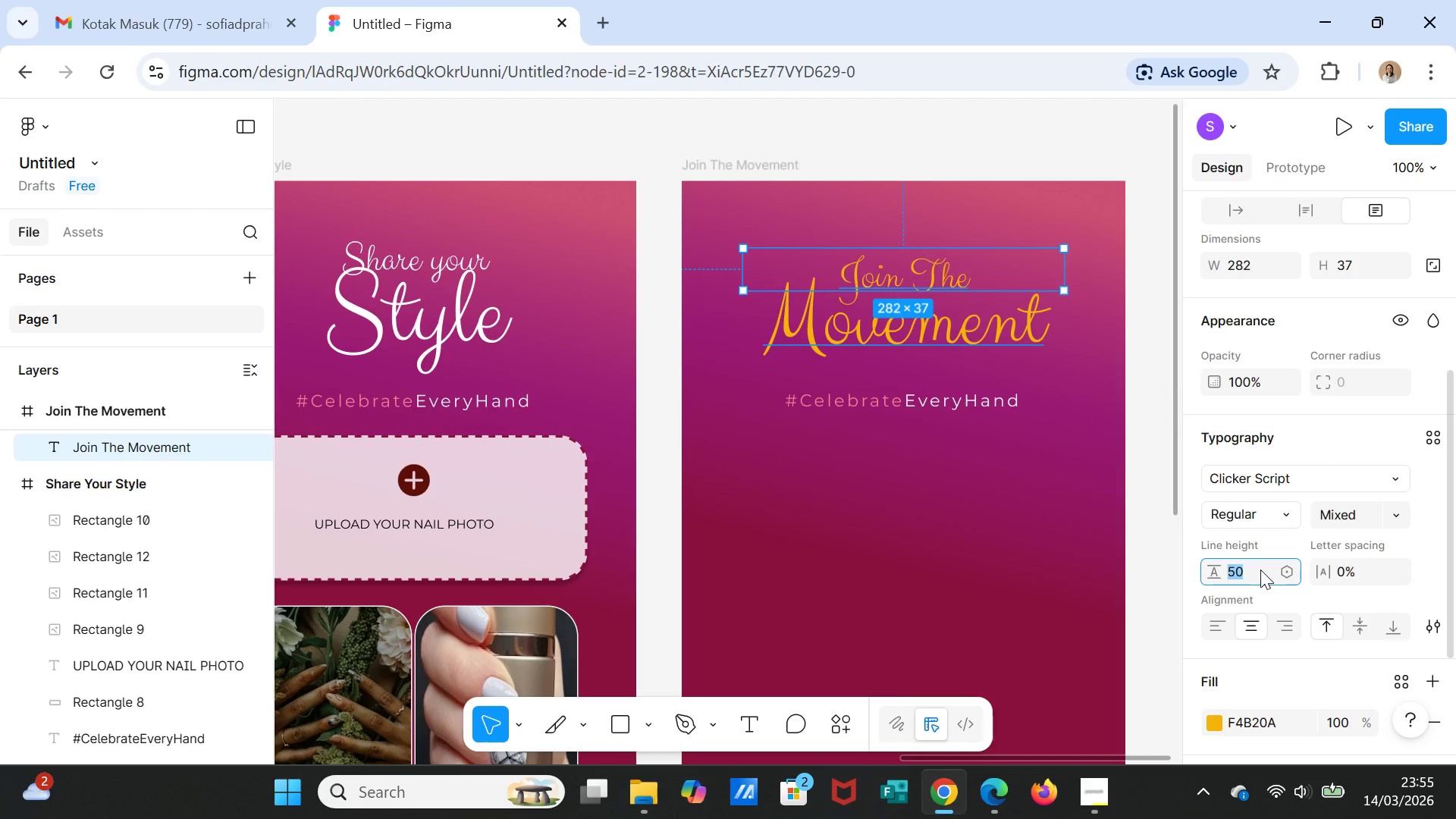 
type(45)
 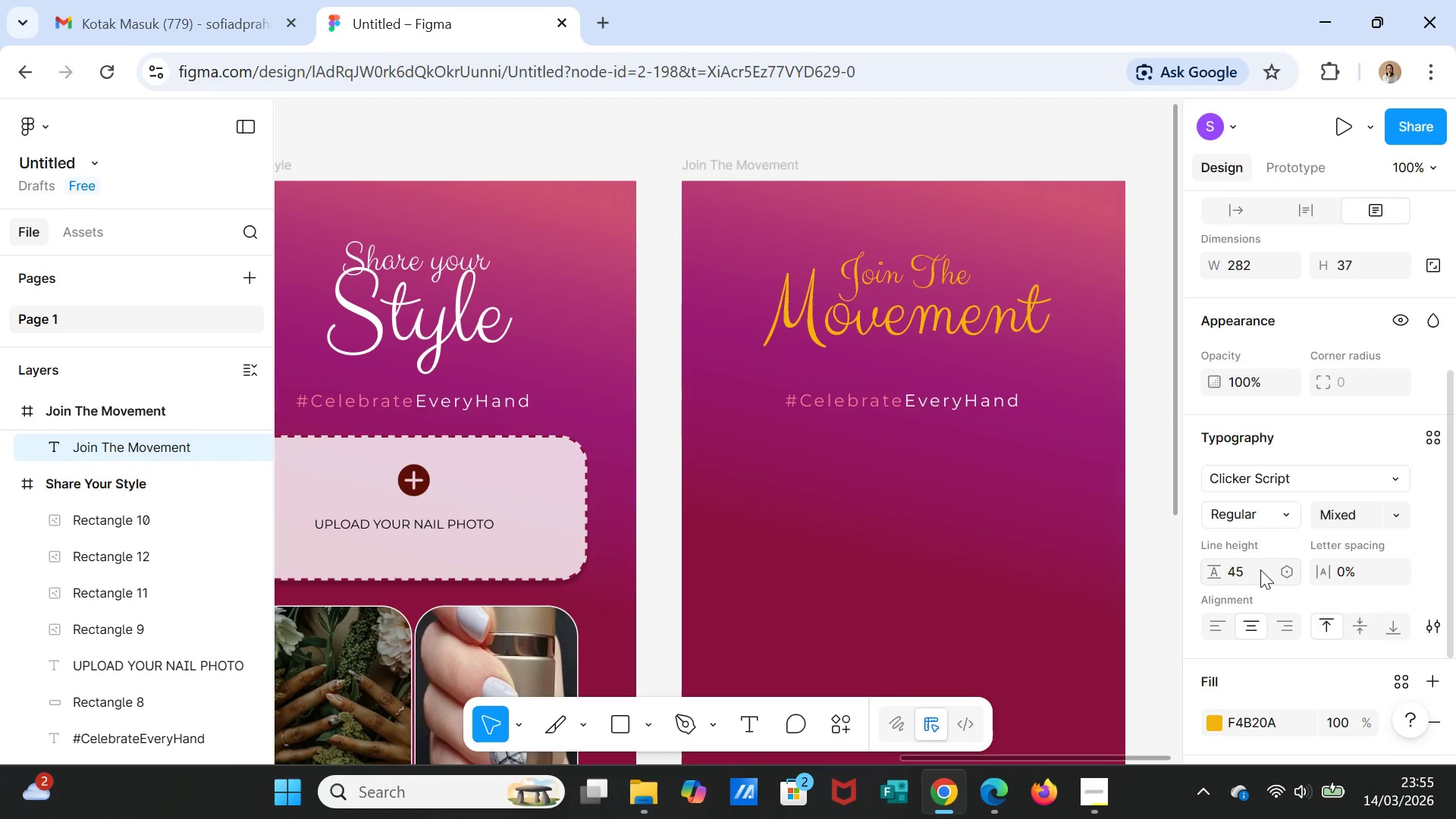 
key(Enter)
 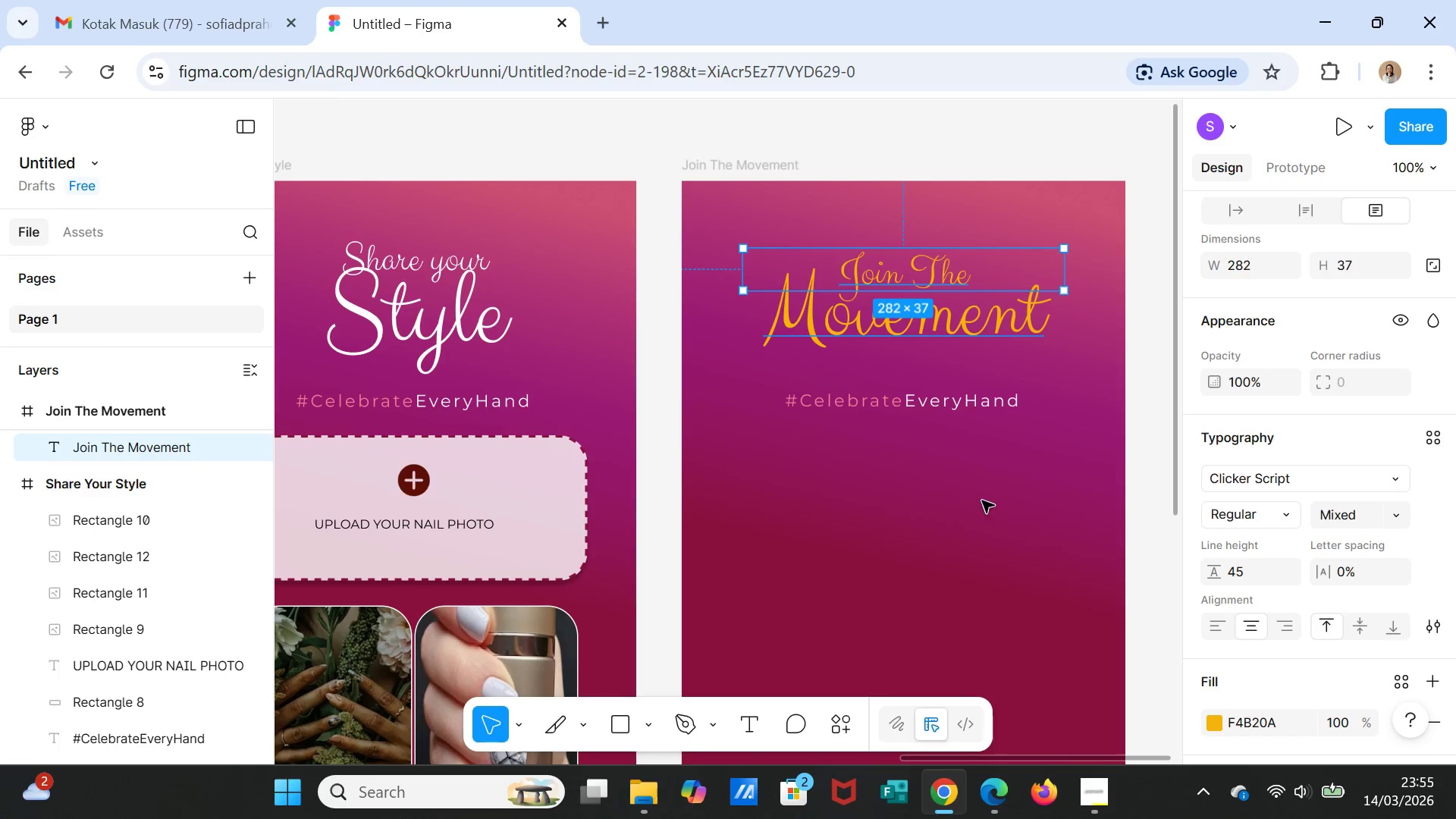 
left_click([968, 494])
 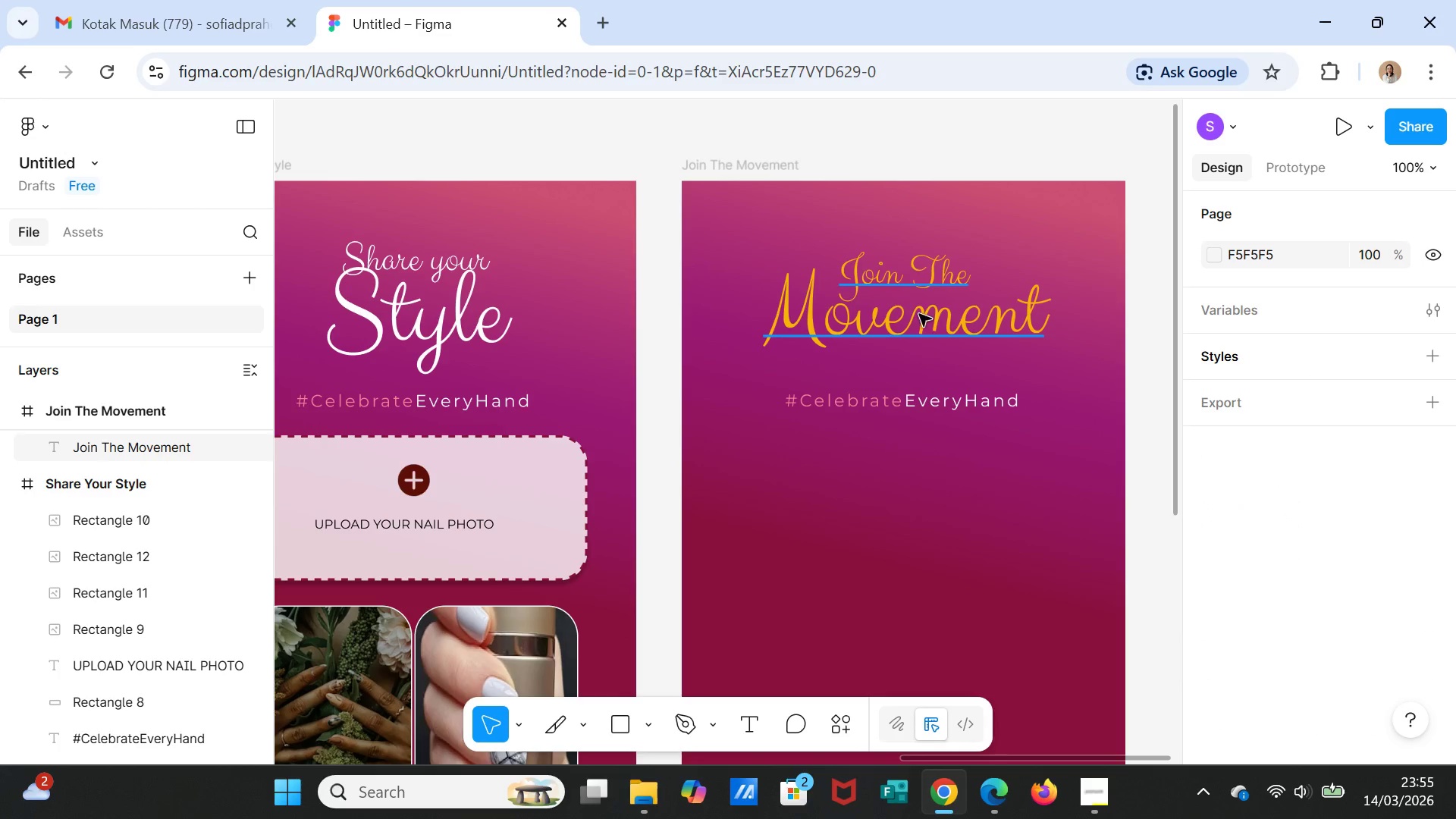 
left_click_drag(start_coordinate=[919, 314], to_coordinate=[919, 320])
 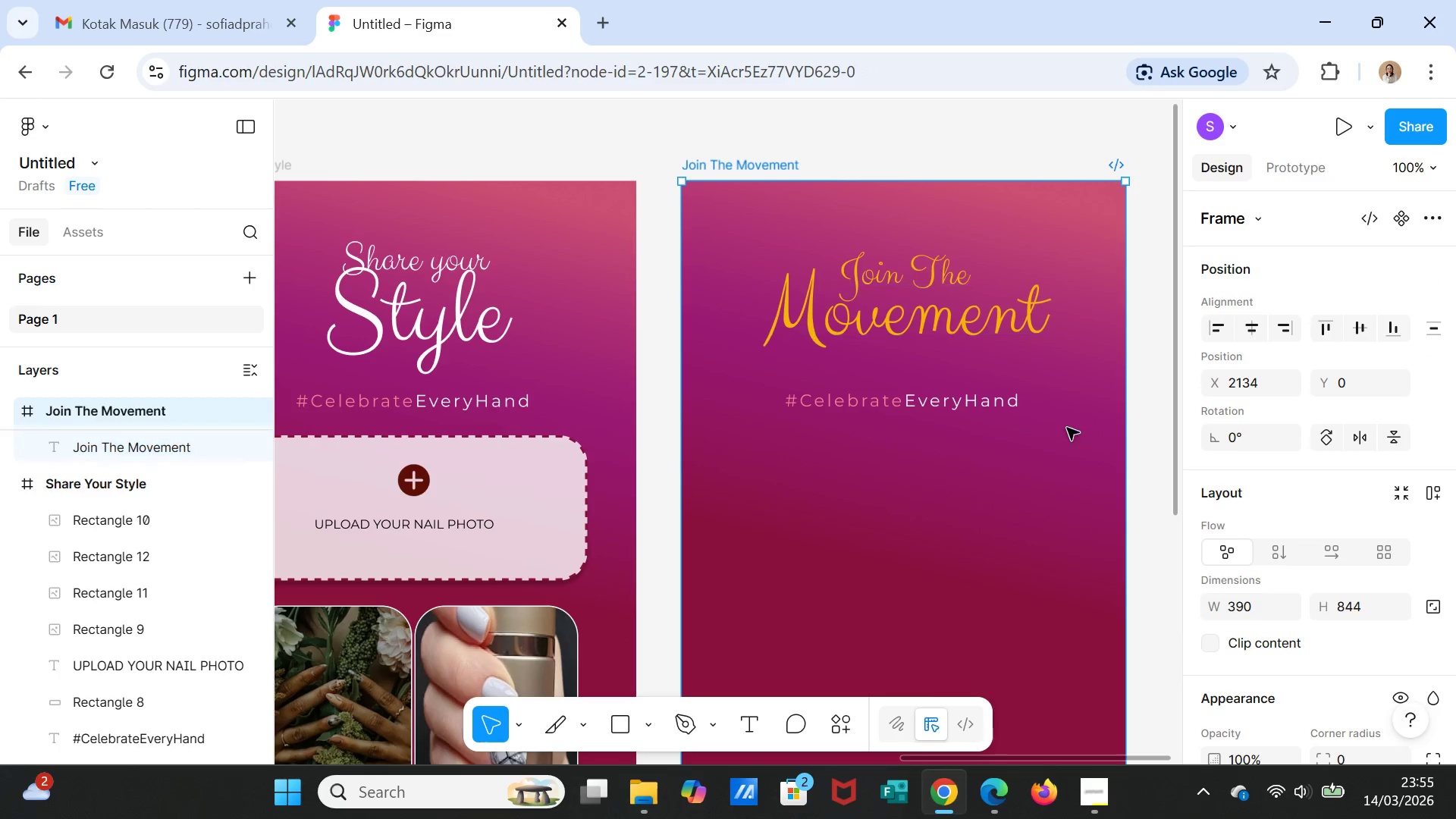 
left_click([1068, 428])
 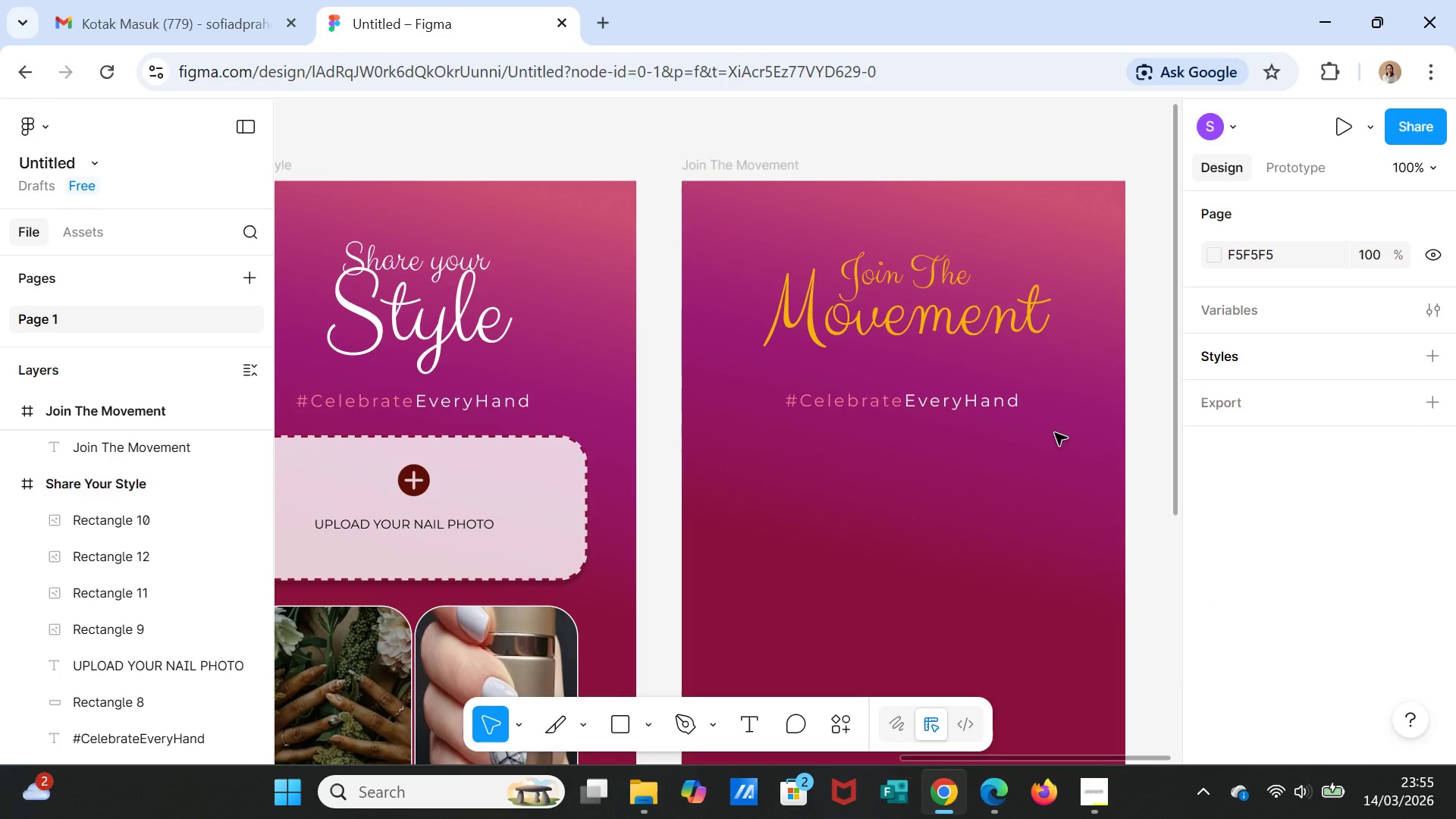 
wait(6.67)
 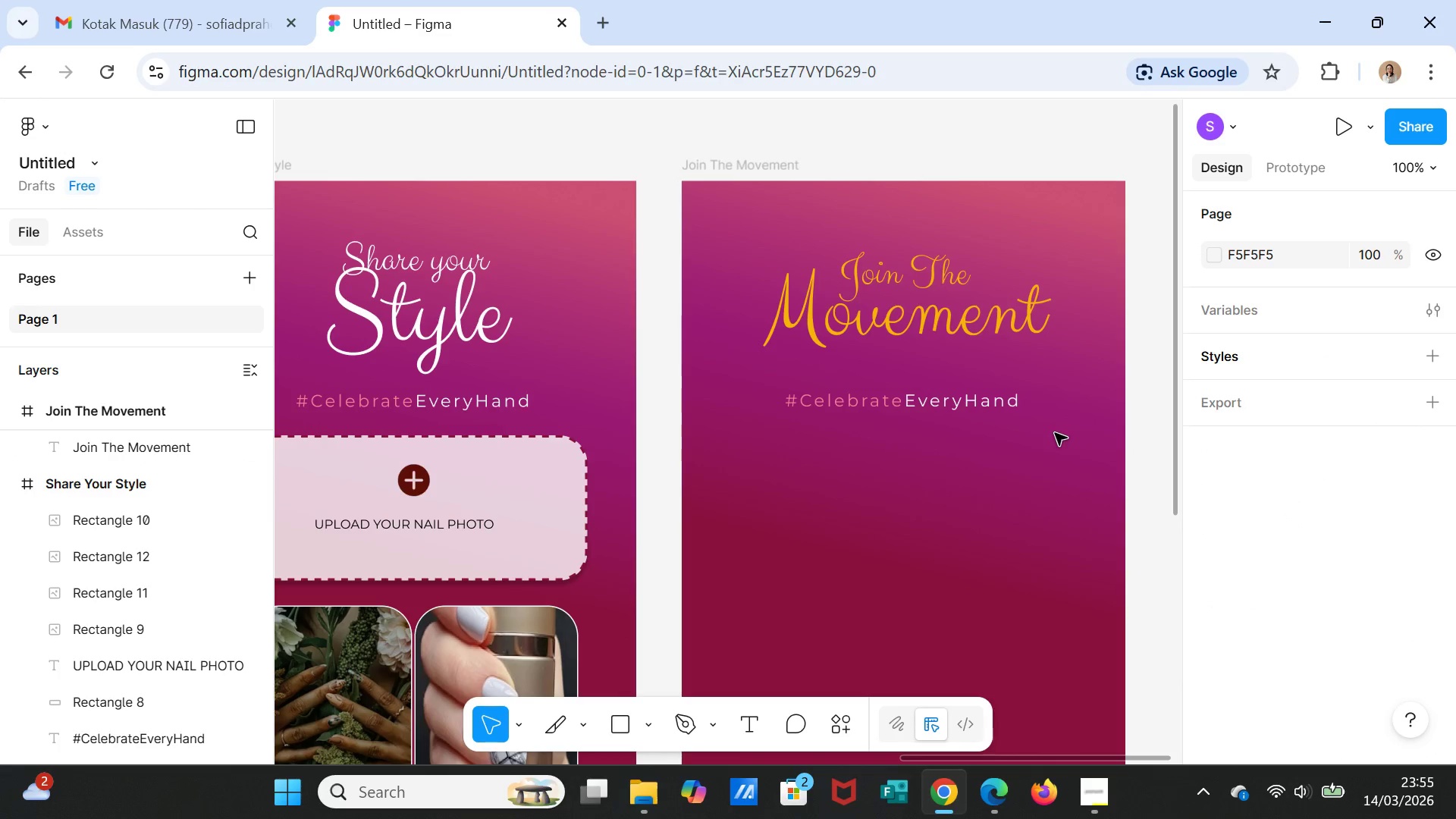 
scroll: coordinate [1007, 621], scroll_direction: down, amount: 5.0
 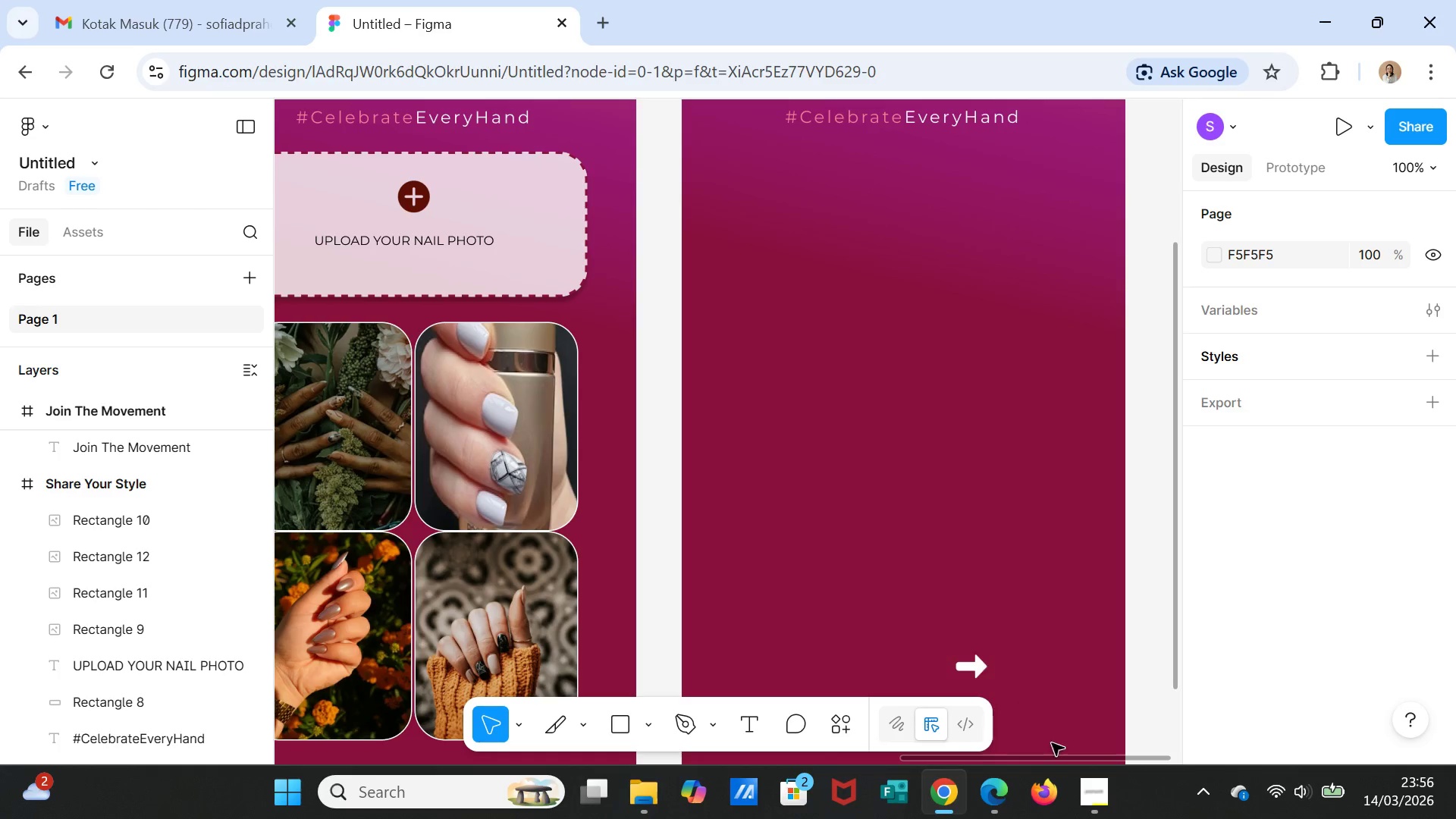 
left_click_drag(start_coordinate=[1066, 761], to_coordinate=[769, 745])
 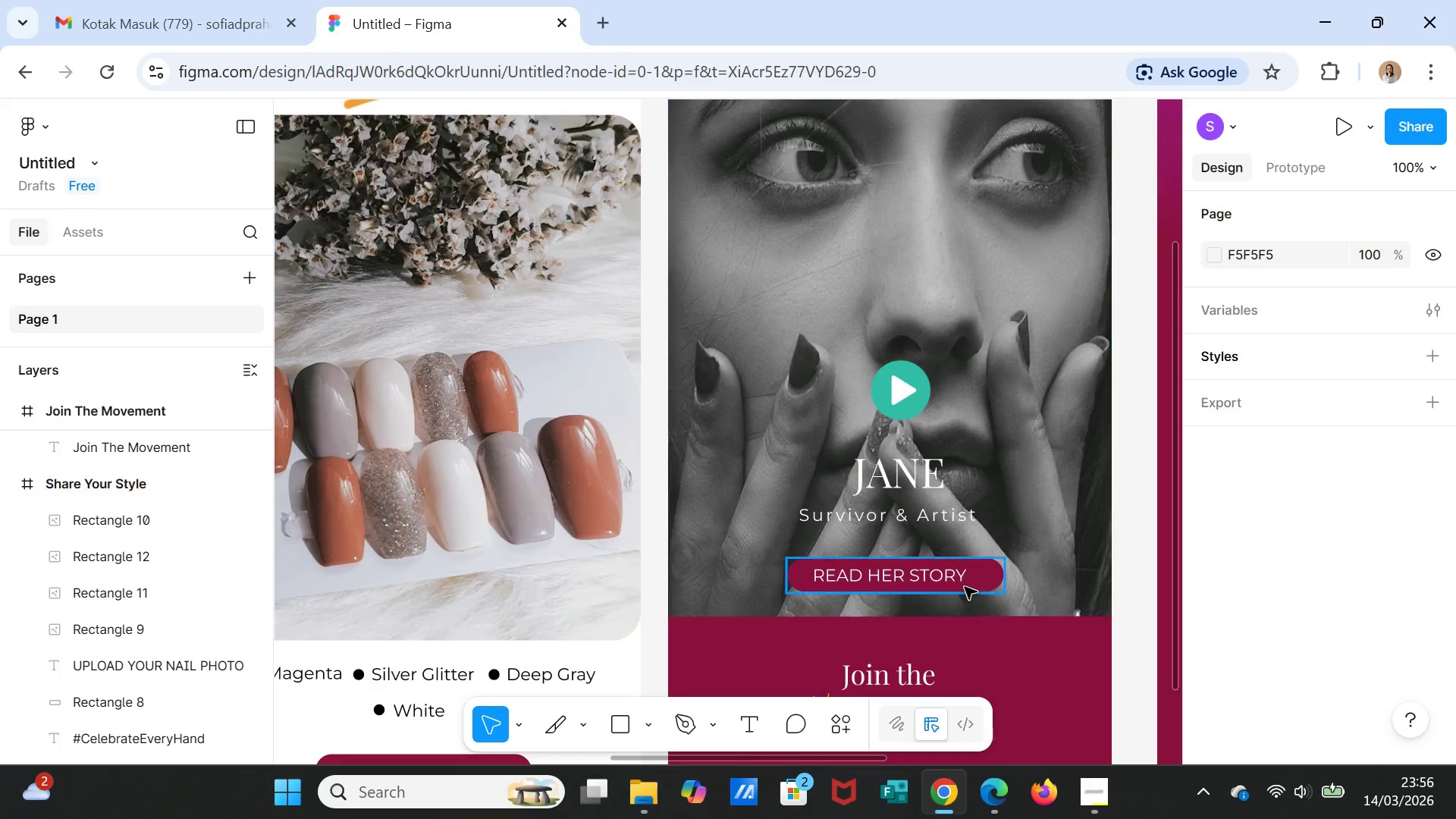 
scroll: coordinate [965, 587], scroll_direction: down, amount: 3.0
 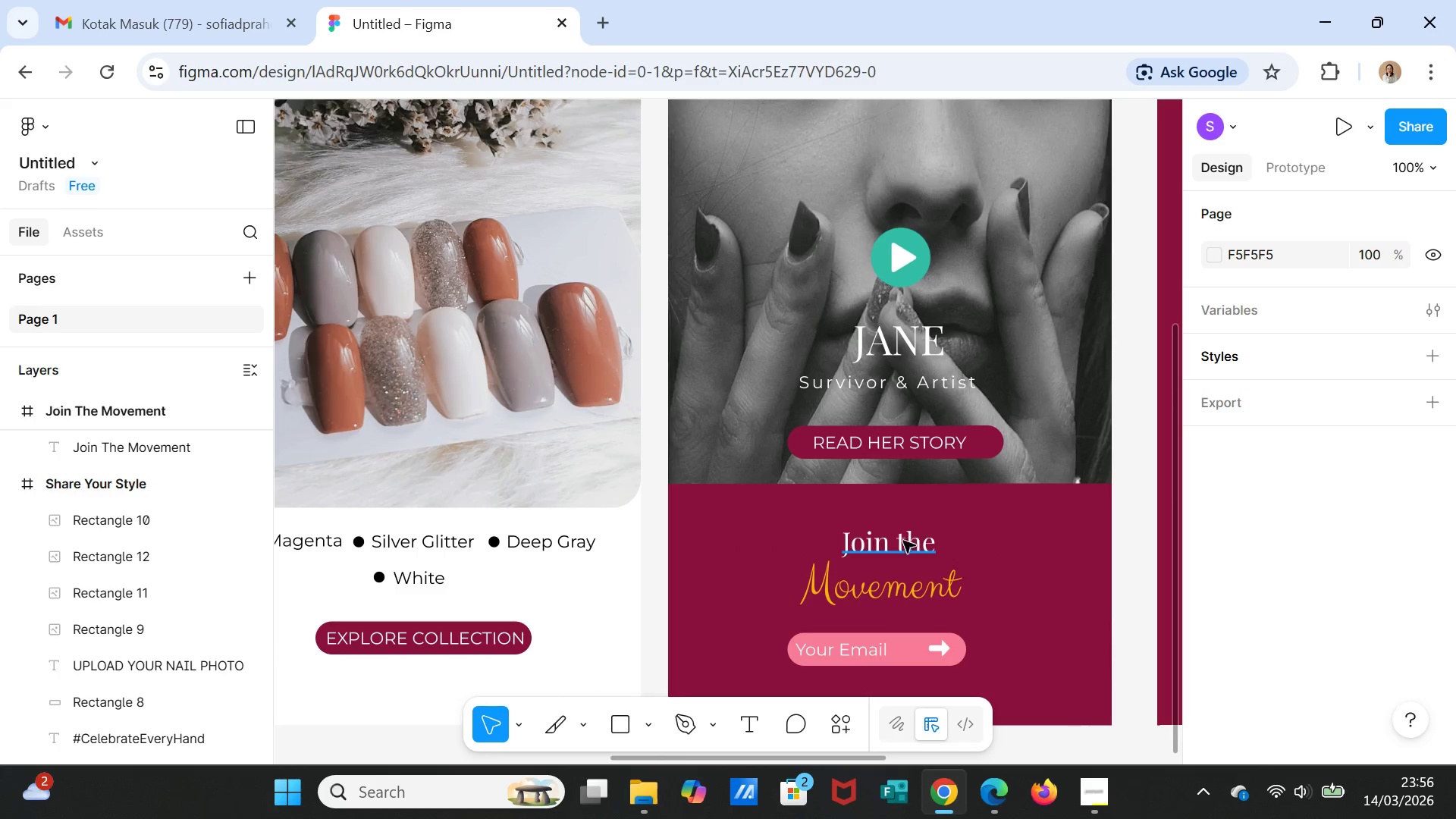 
left_click([903, 545])
 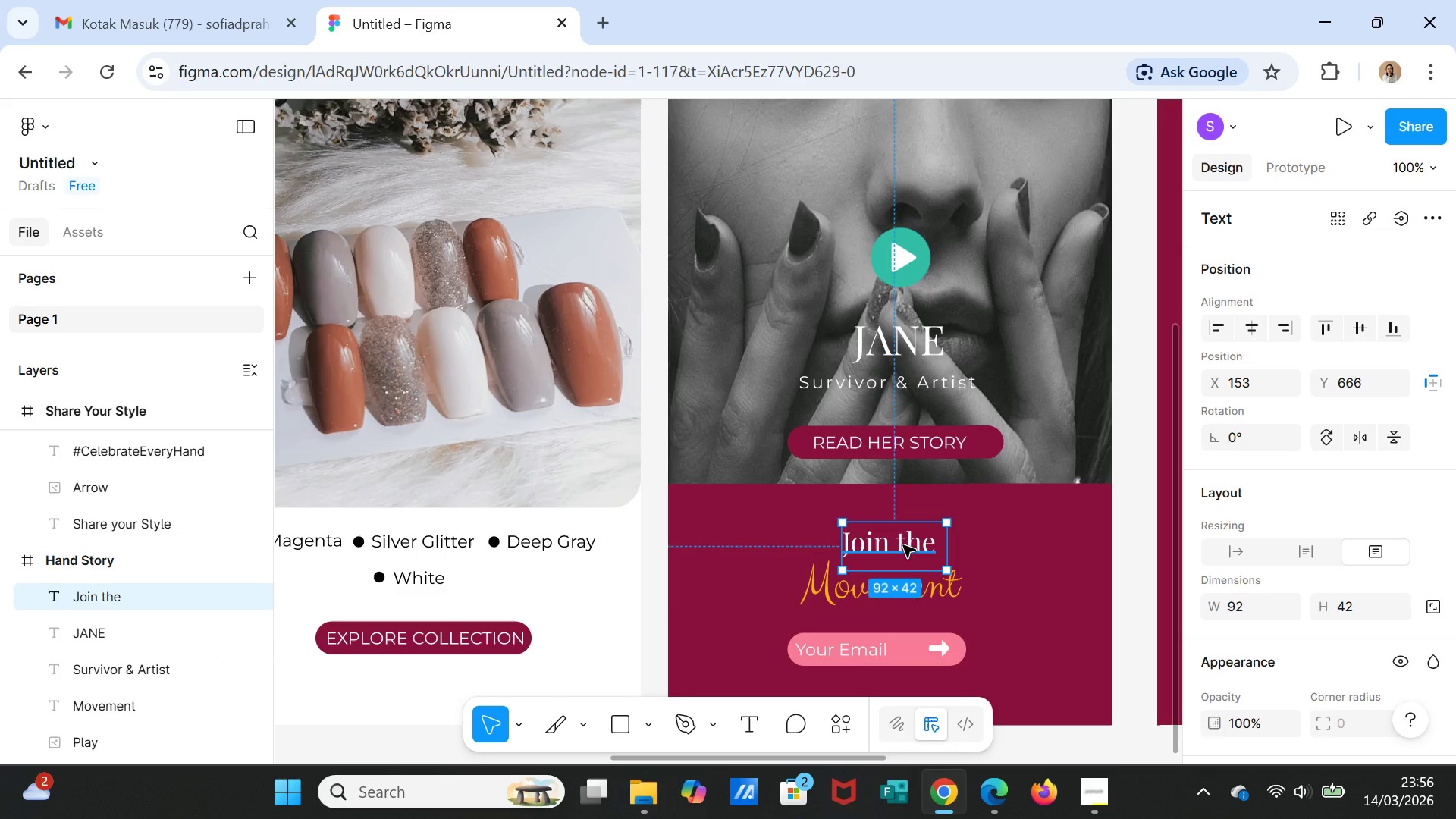 
key(Delete)
 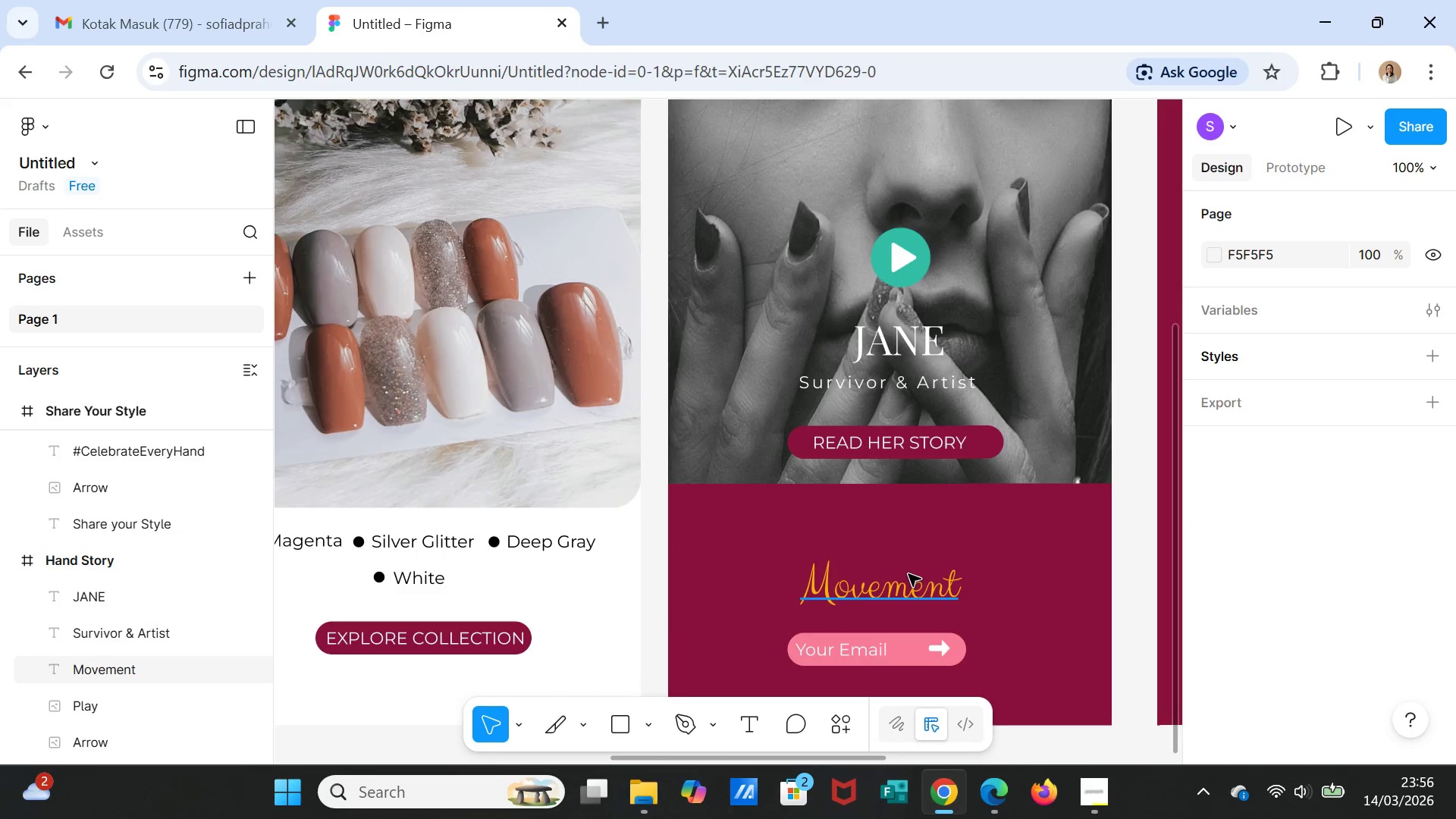 
left_click([908, 574])
 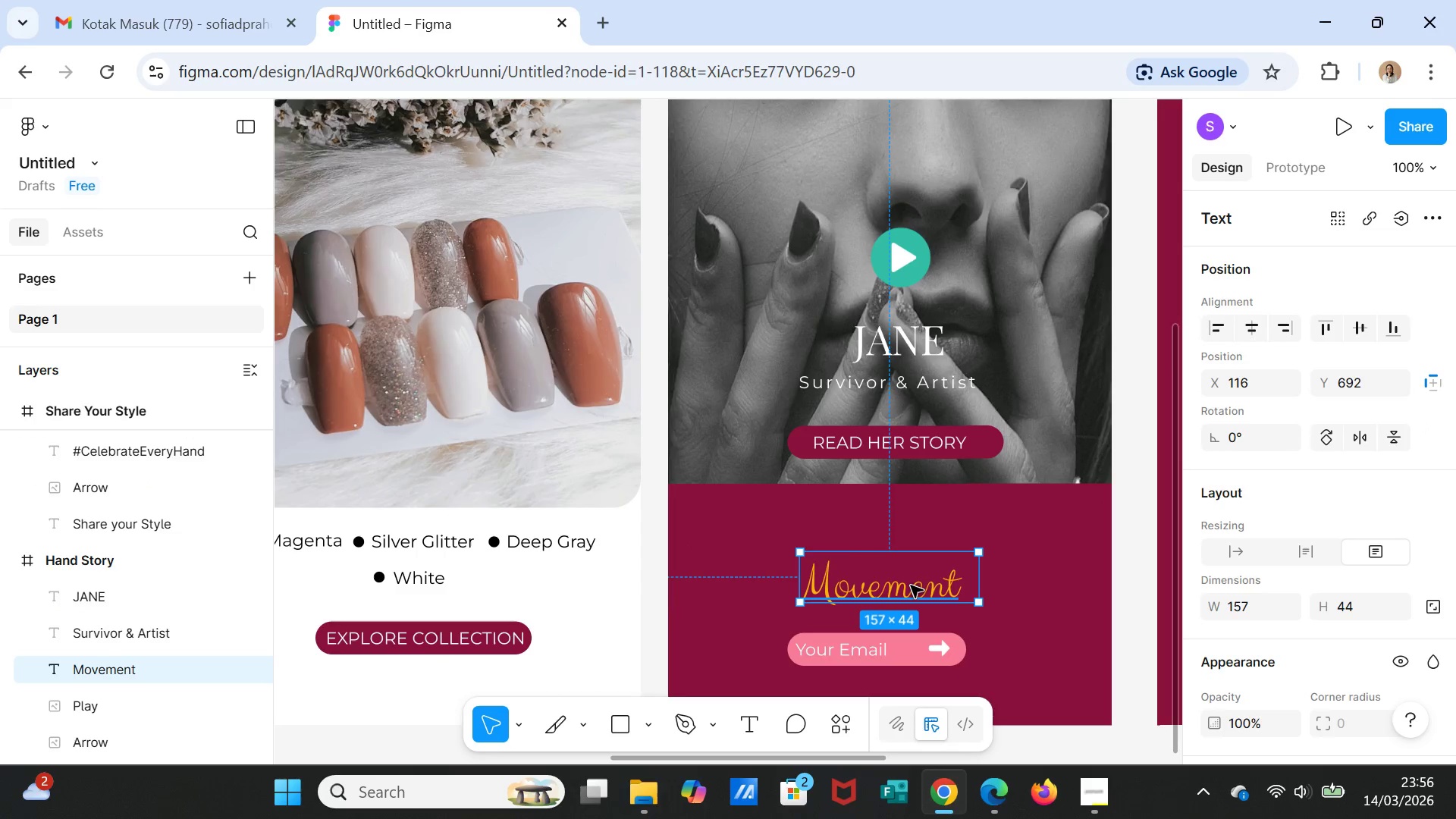 
left_click([912, 590])
 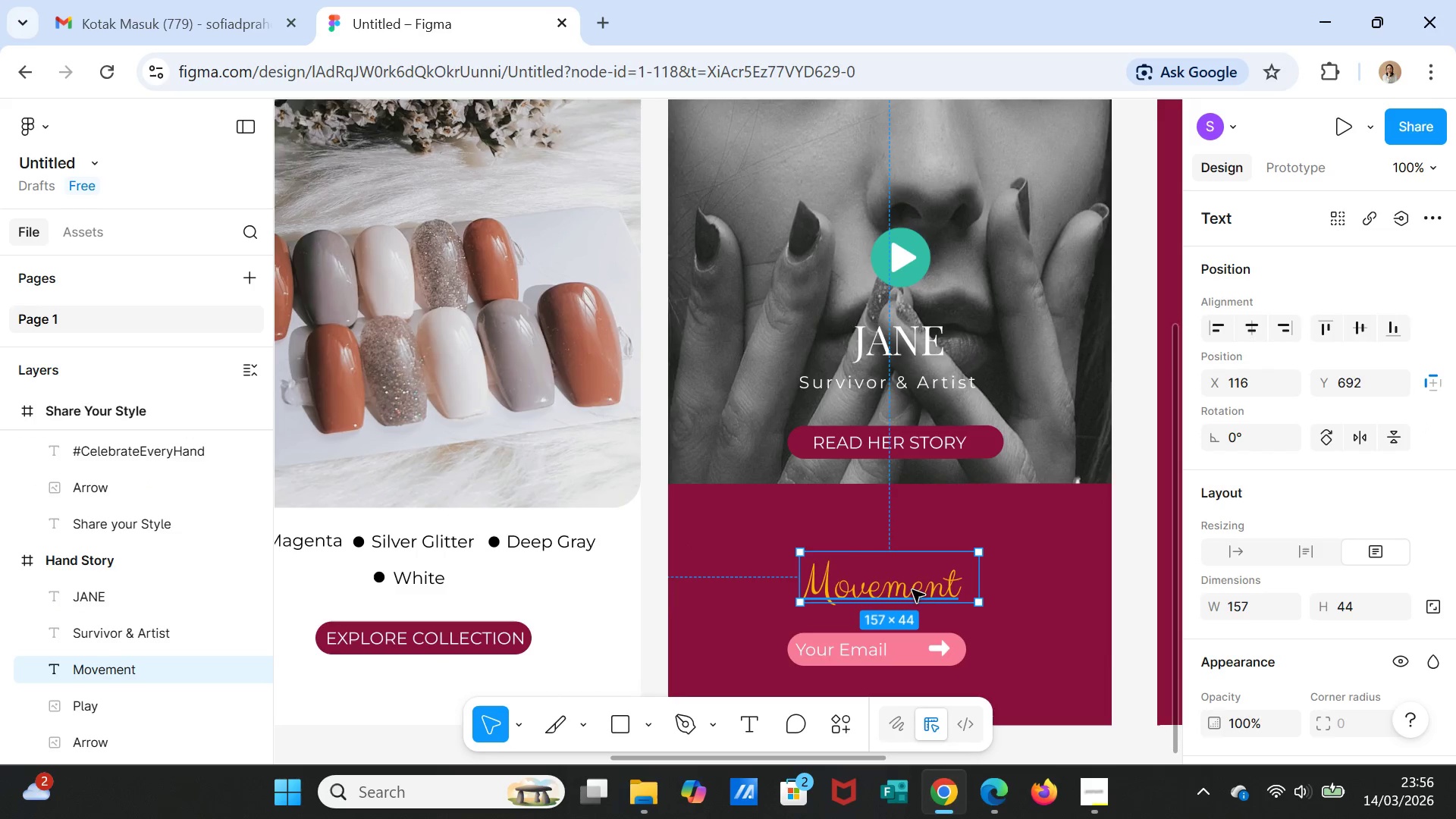 
key(Delete)
 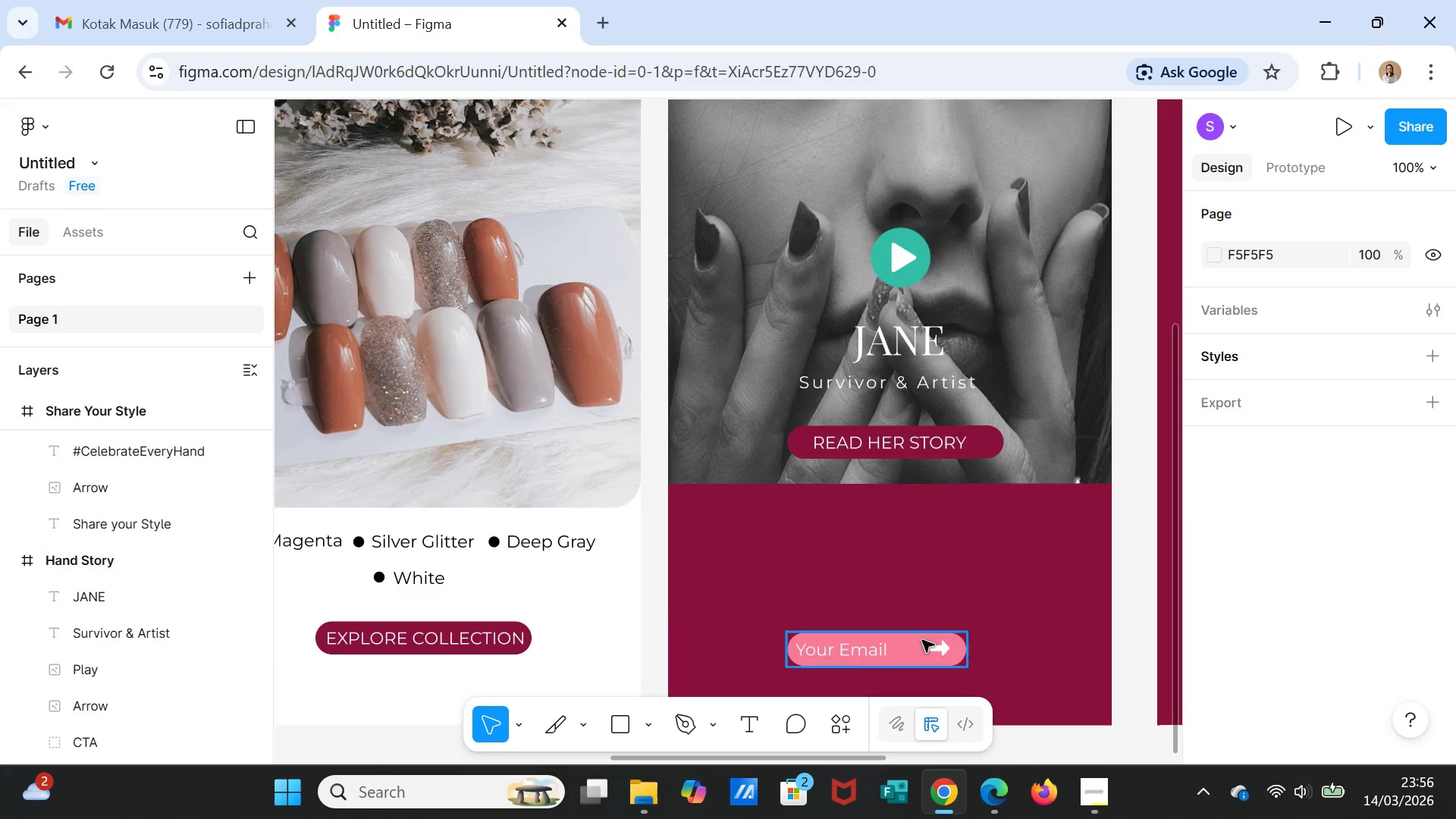 
left_click([920, 642])
 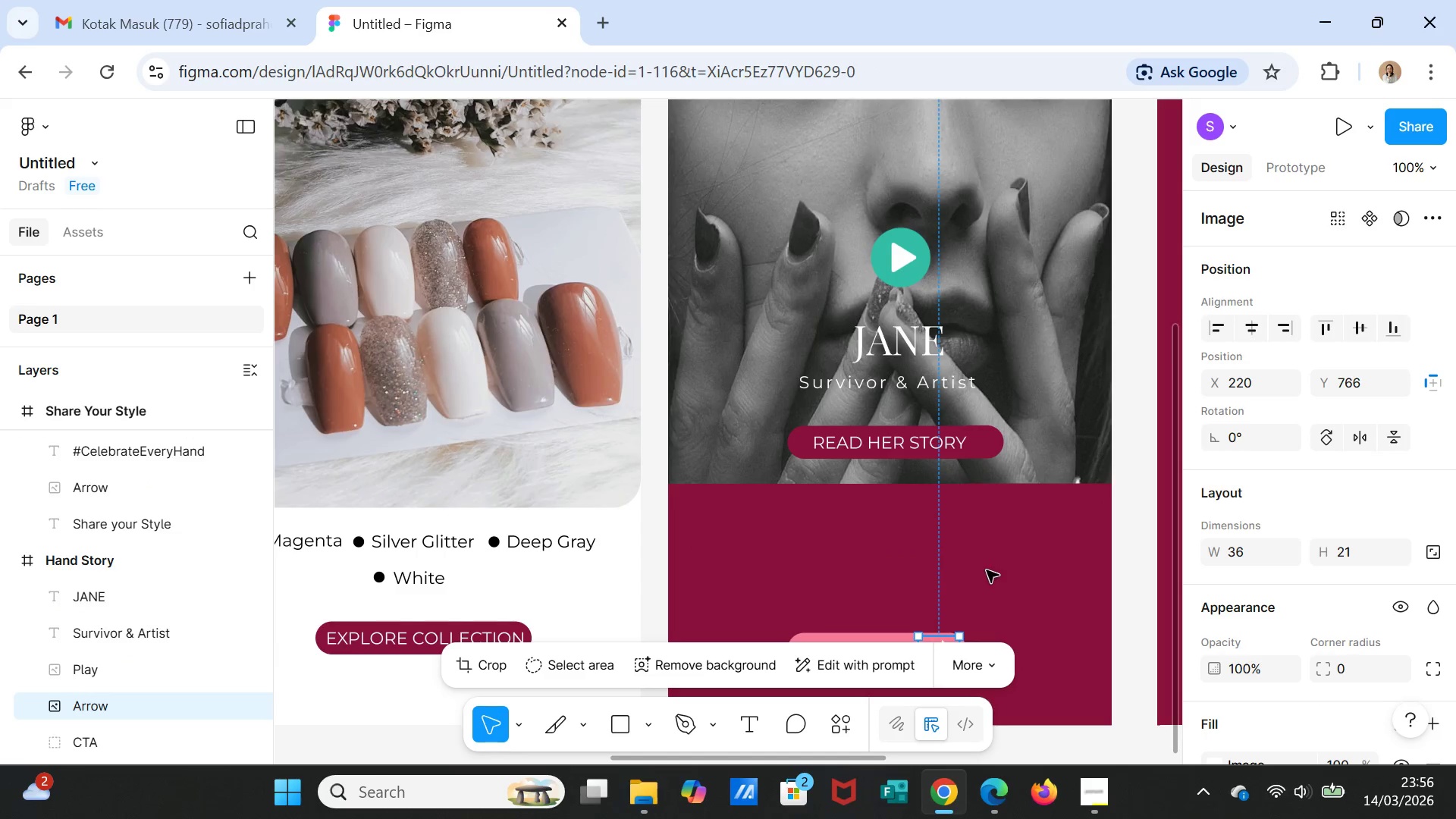 
scroll: coordinate [992, 559], scroll_direction: down, amount: 2.0
 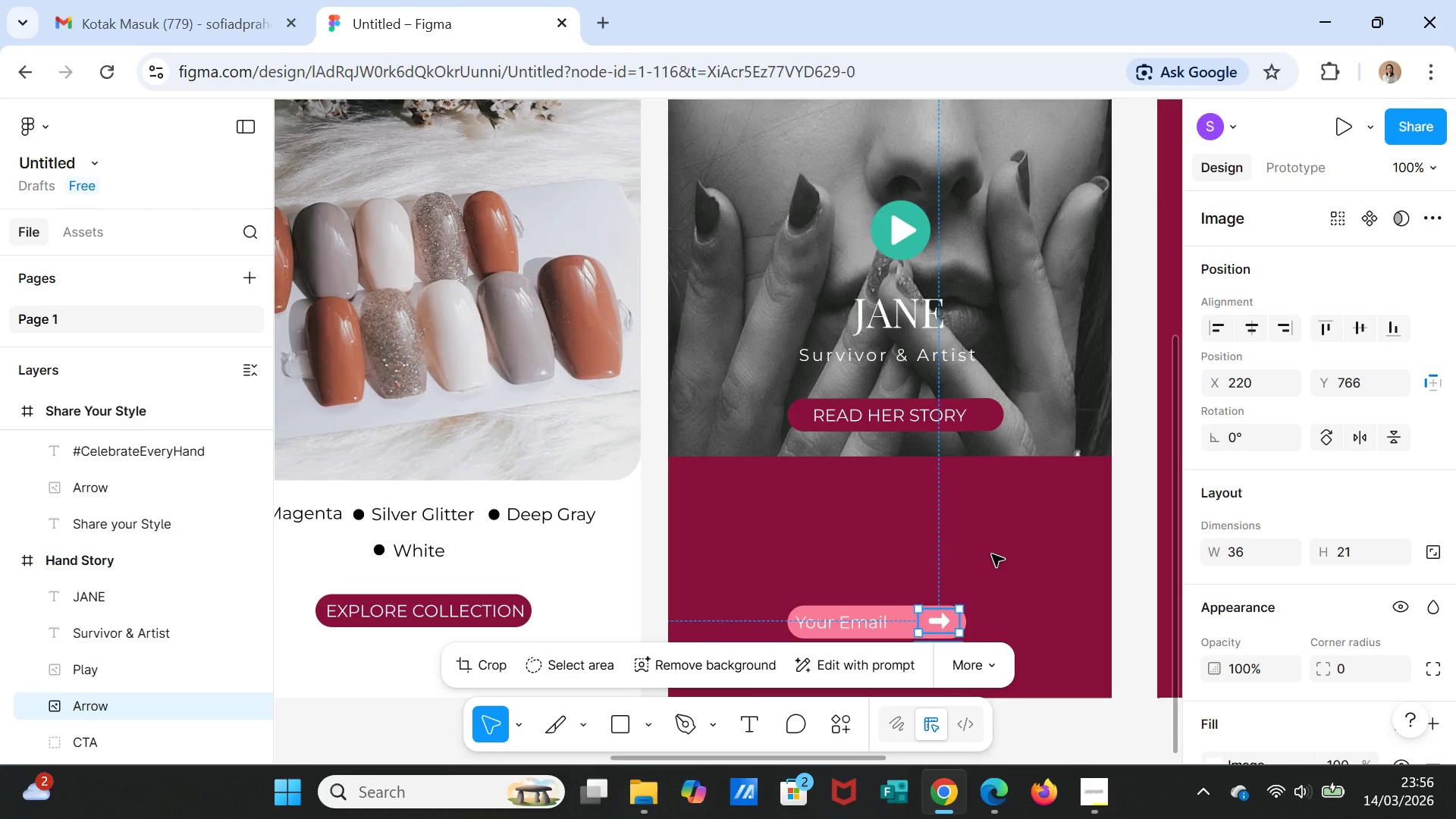 
key(Delete)
 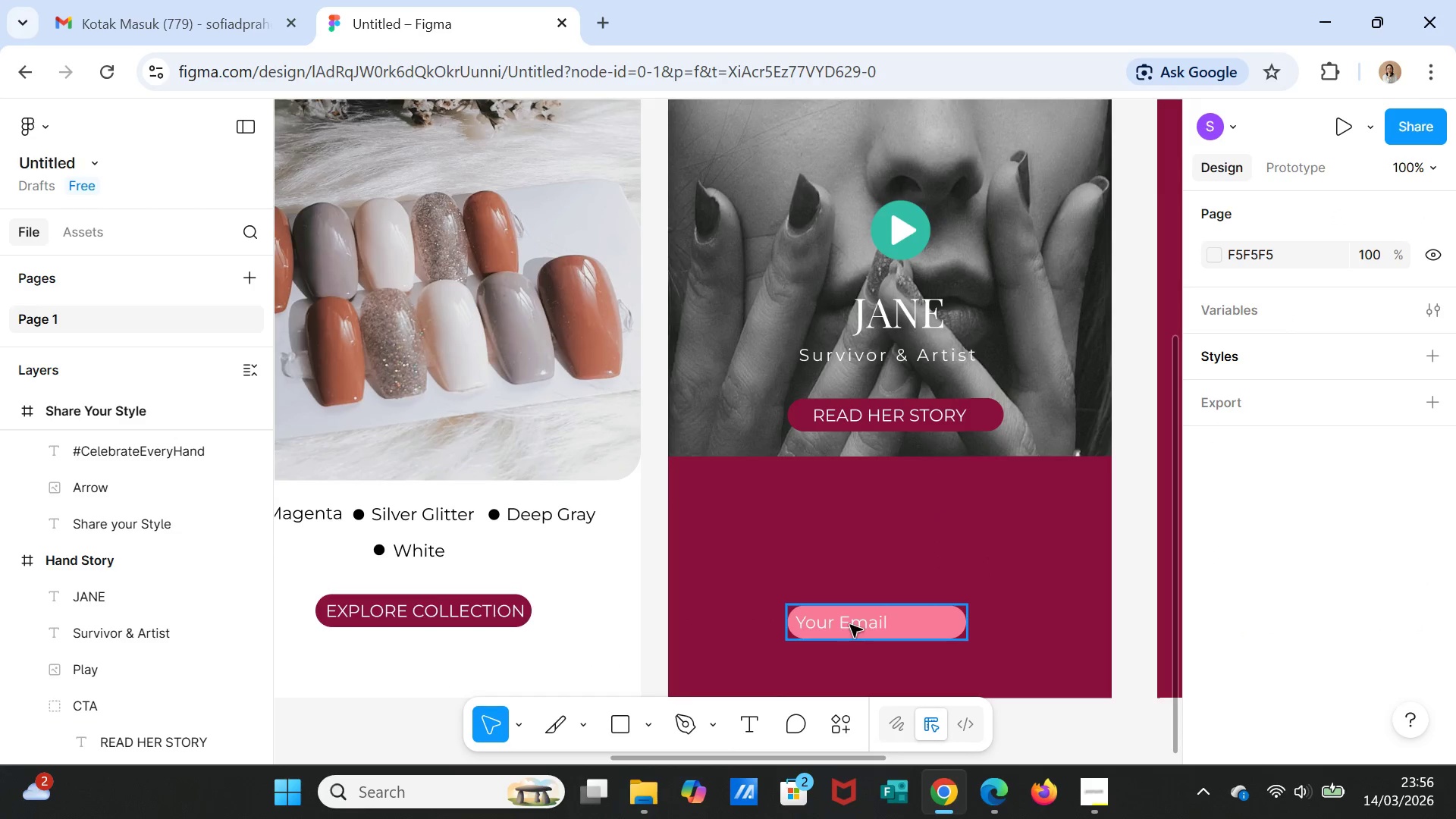 
left_click([850, 625])
 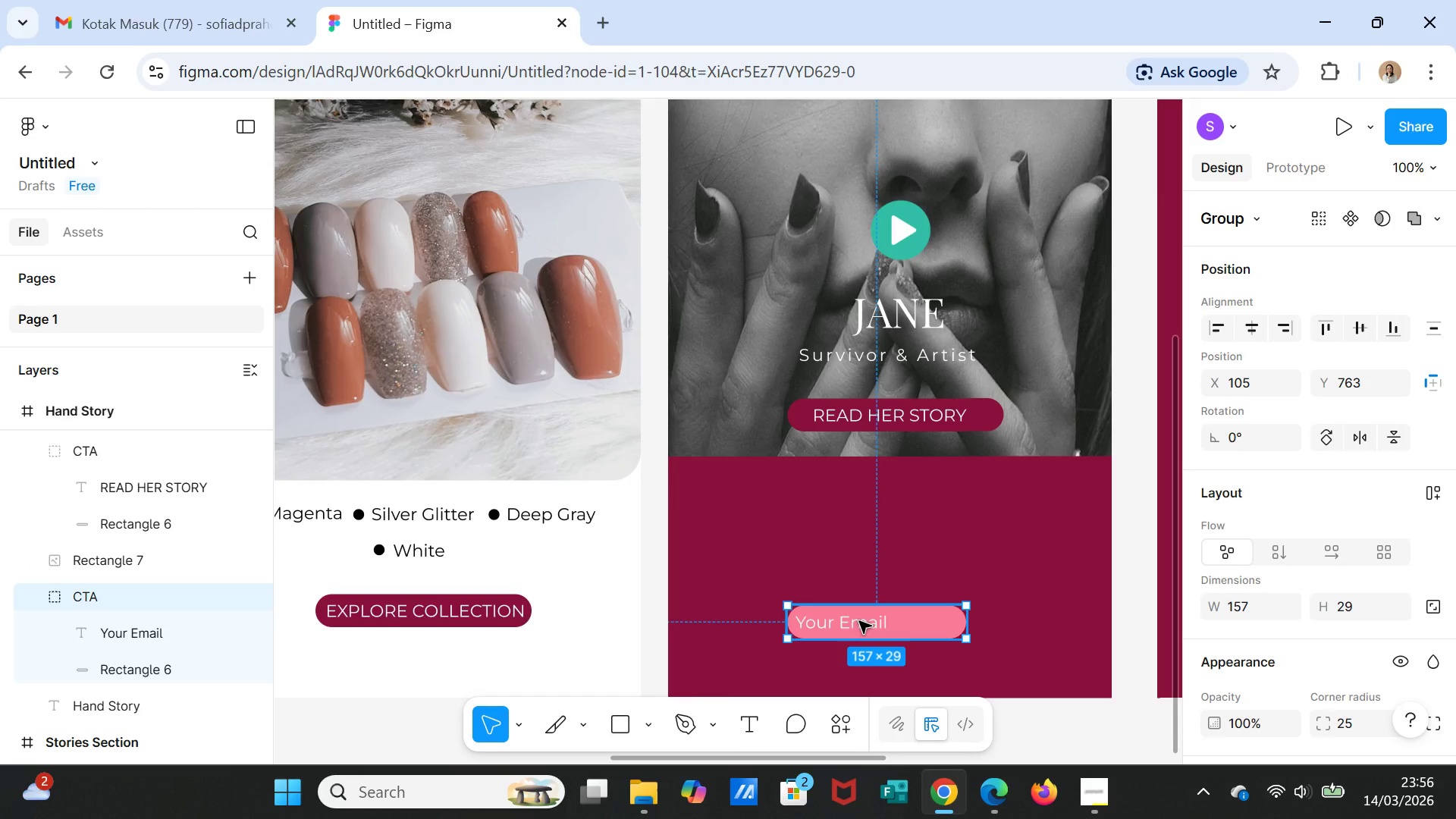 
key(Control+D)
 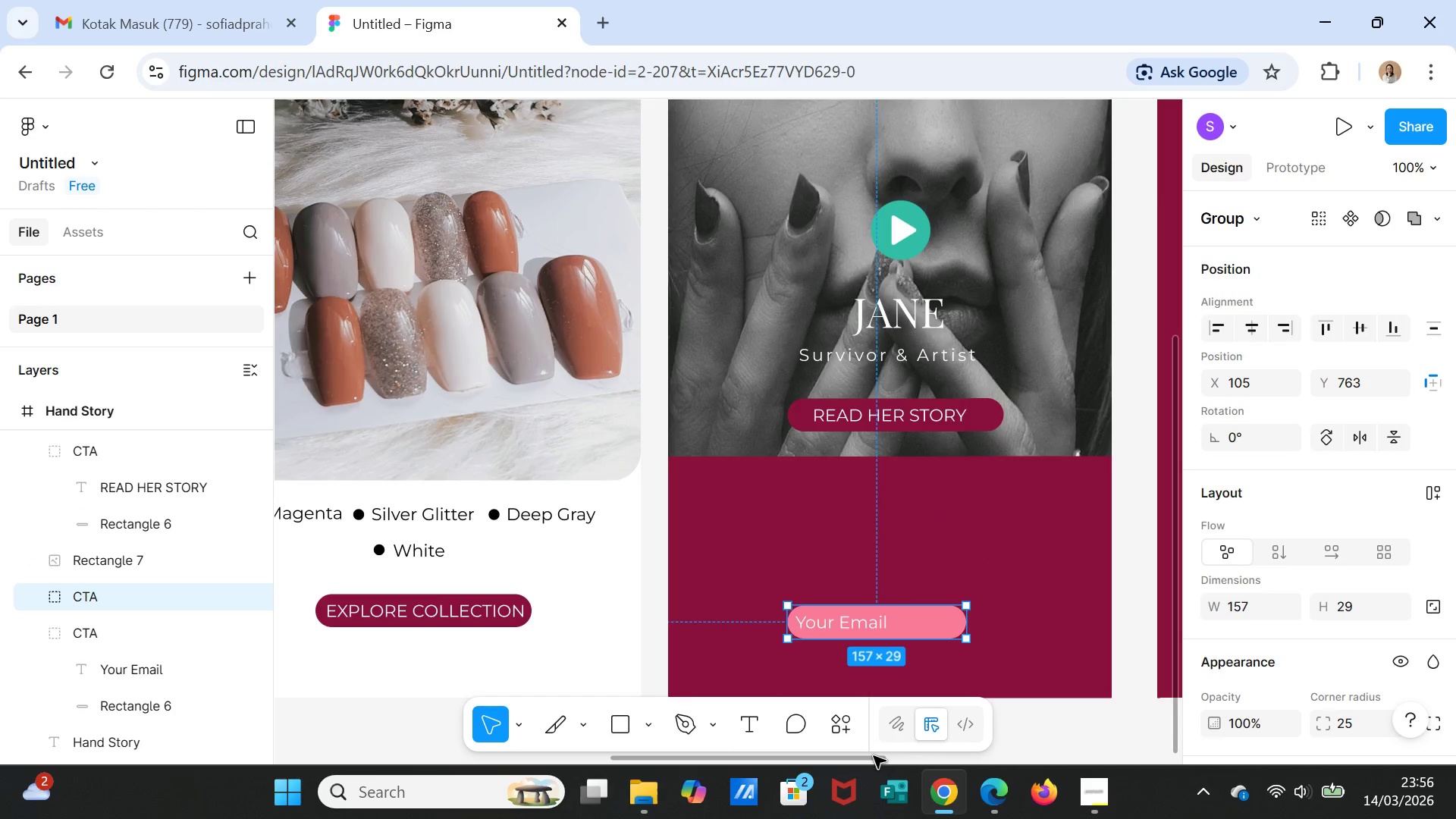 
left_click_drag(start_coordinate=[874, 756], to_coordinate=[1162, 757])
 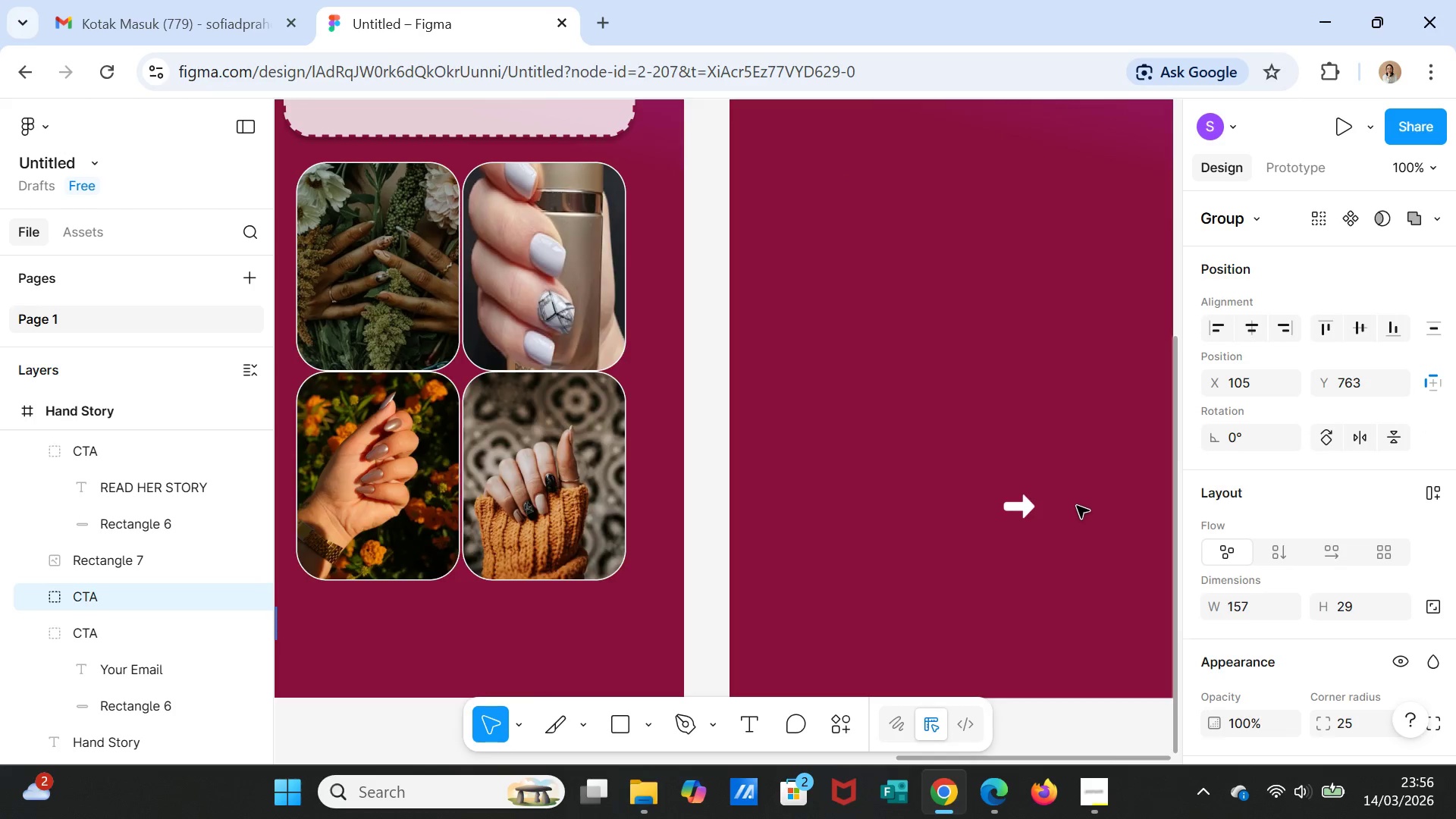 
scroll: coordinate [1077, 506], scroll_direction: up, amount: 7.0
 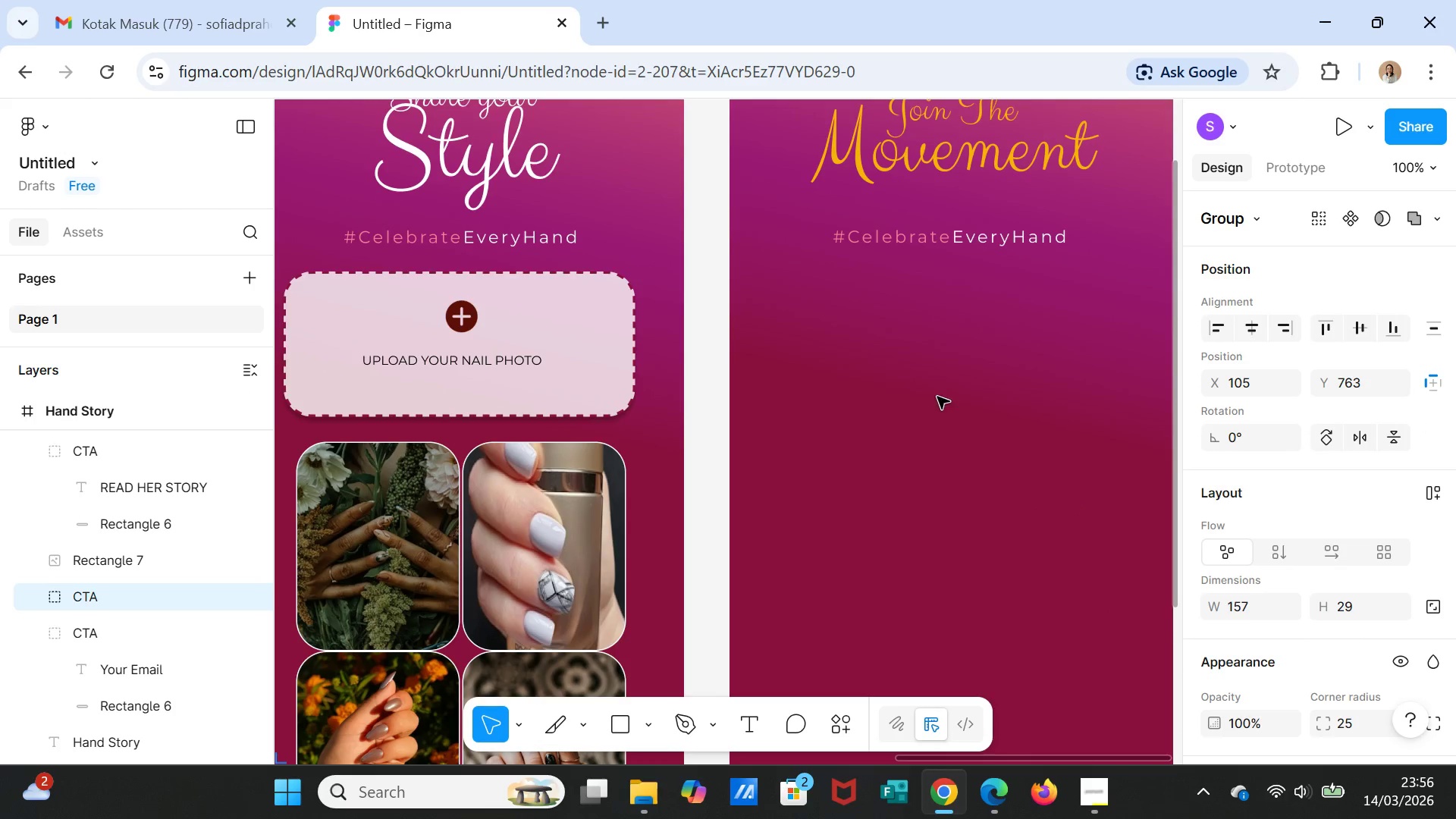 
left_click([937, 388])
 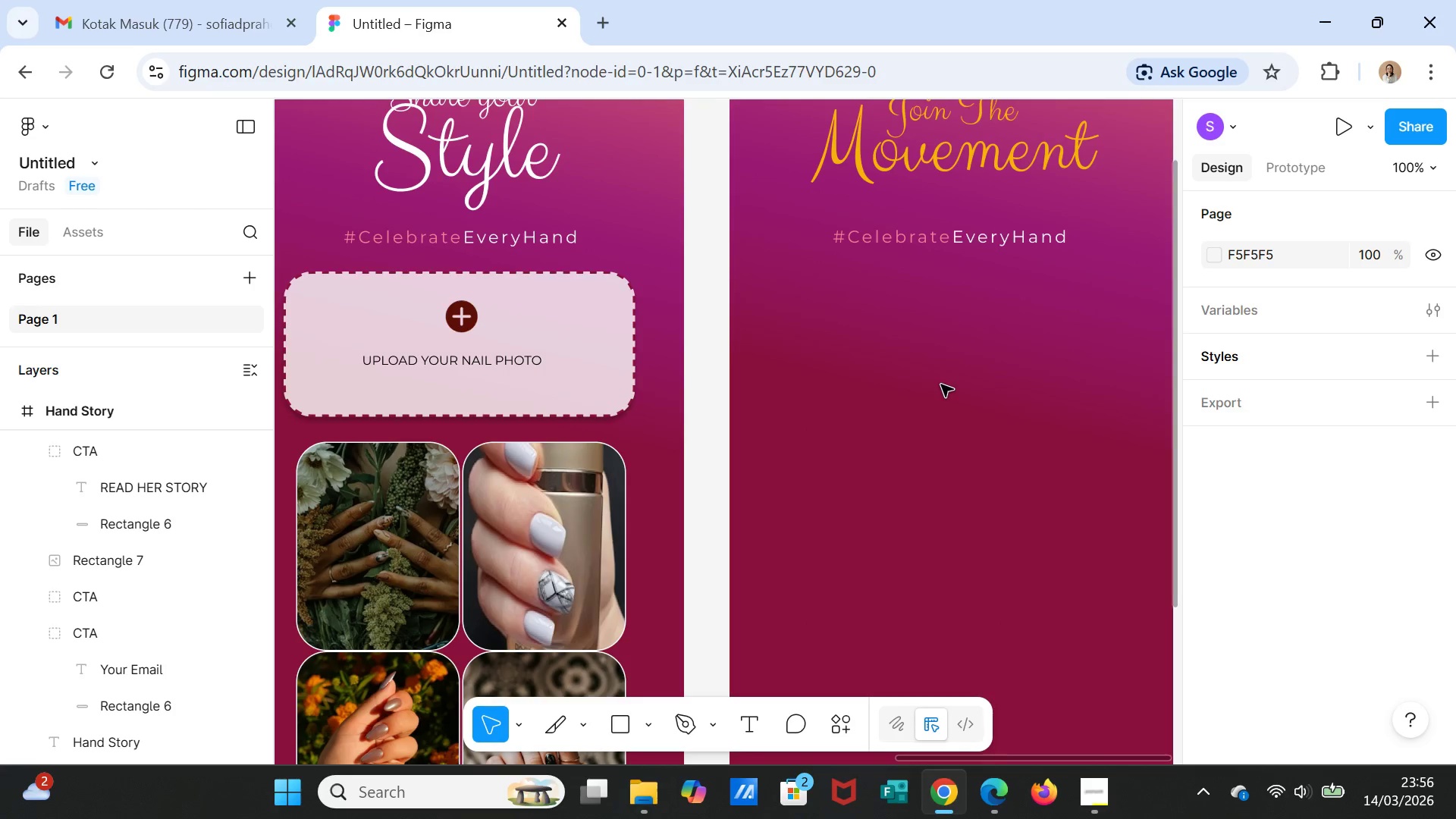 
key(Control+V)
 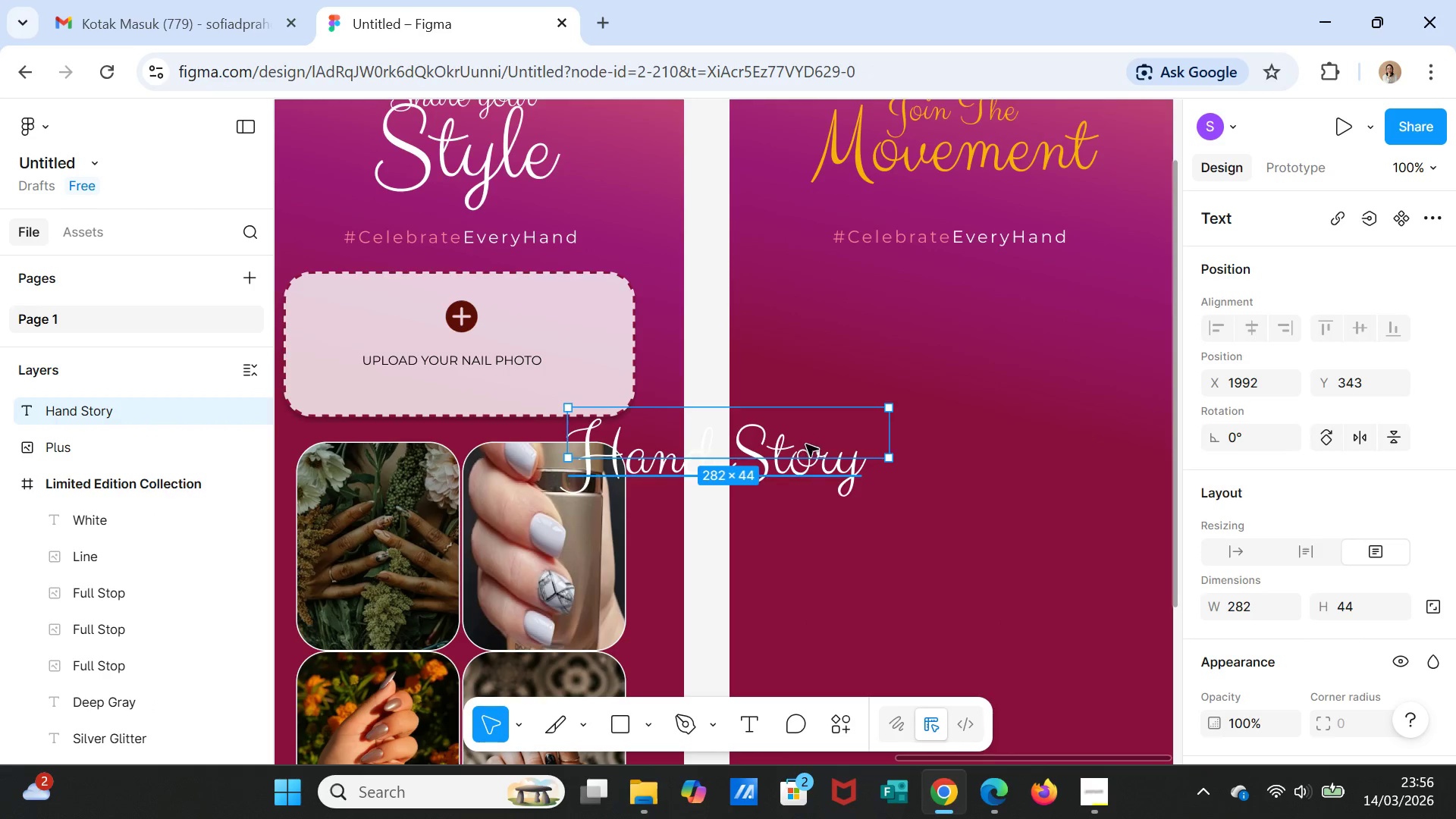 
key(Delete)
 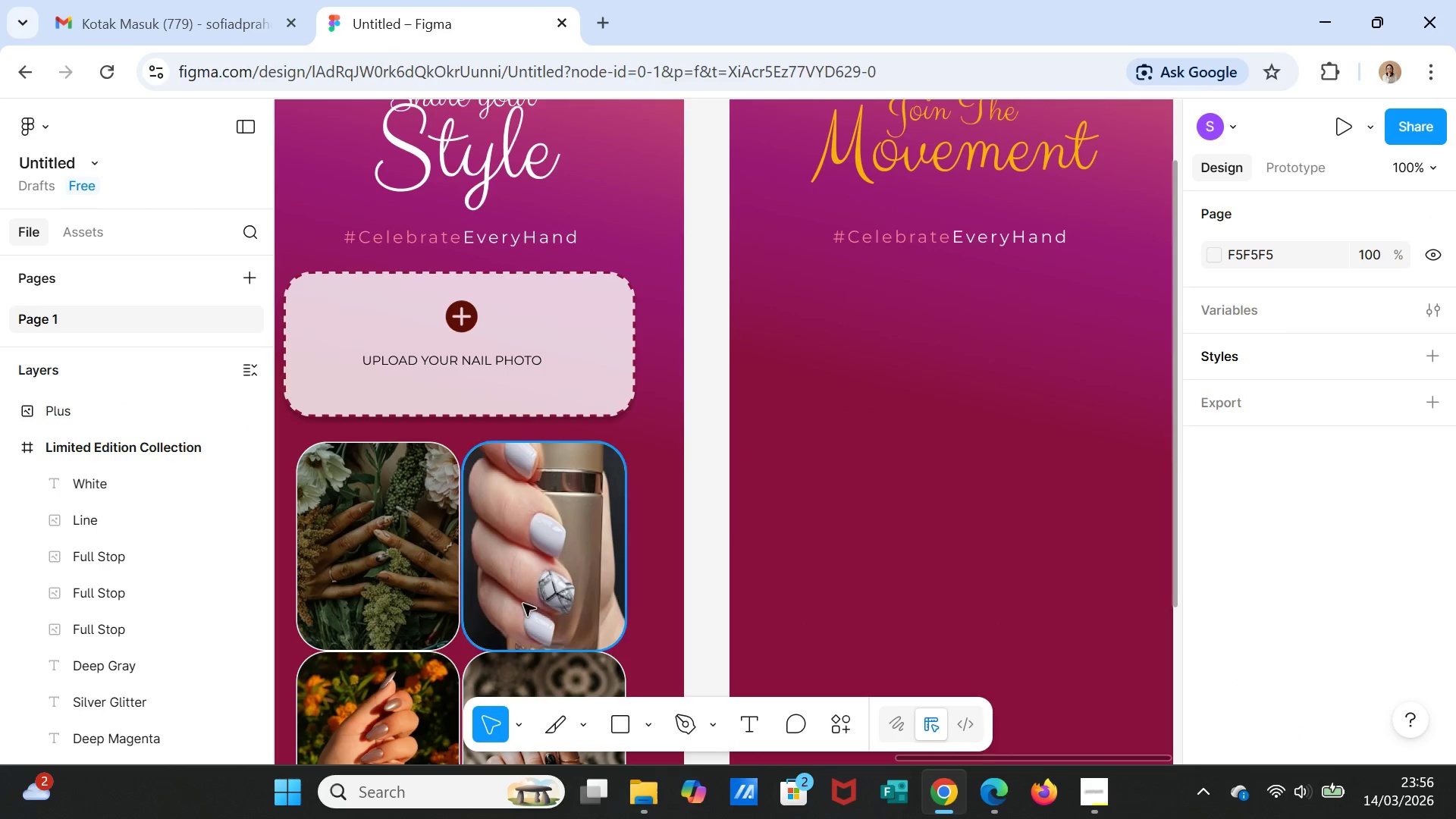 
scroll: coordinate [987, 570], scroll_direction: down, amount: 7.0
 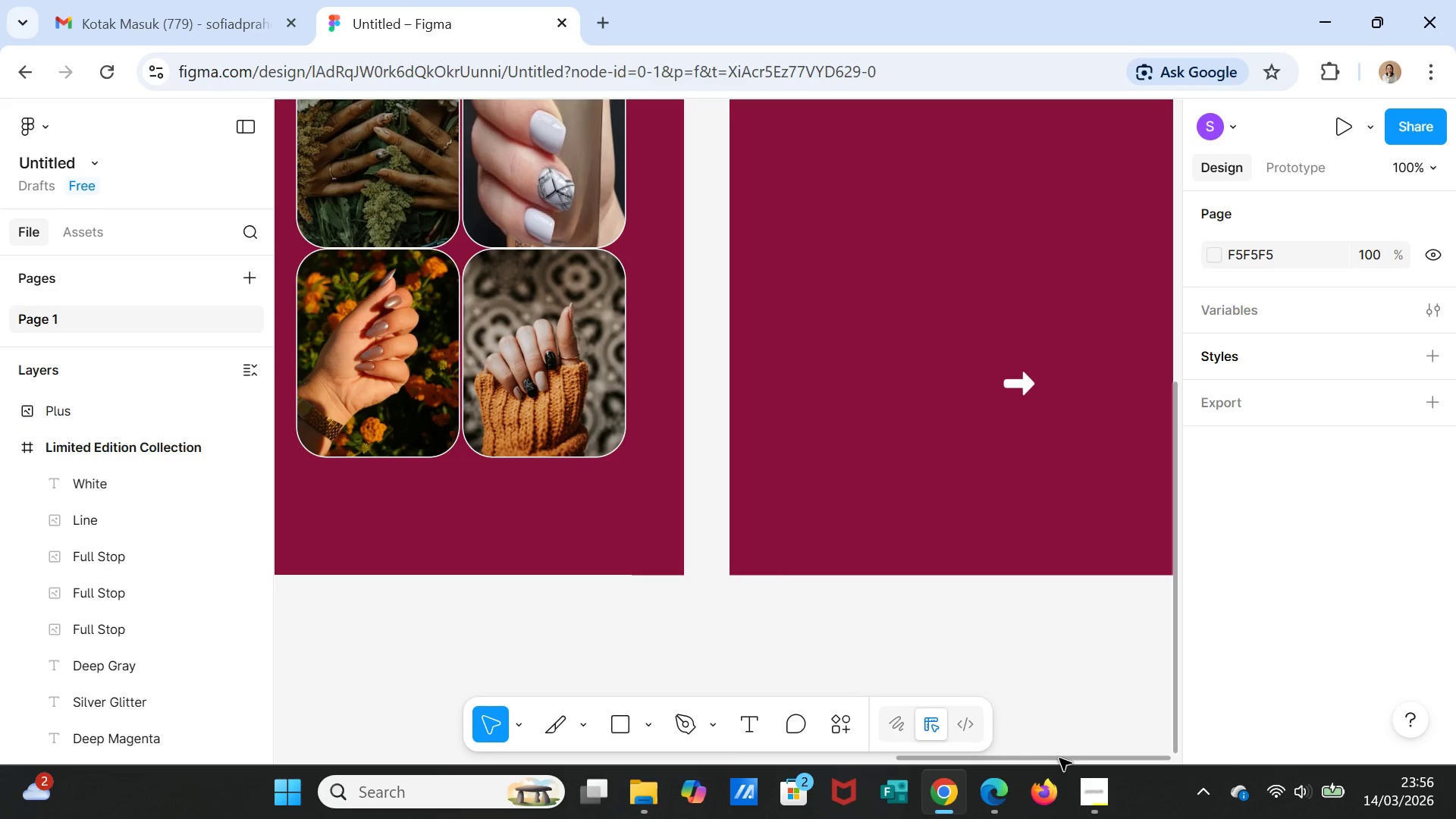 
left_click_drag(start_coordinate=[1059, 758], to_coordinate=[841, 758])
 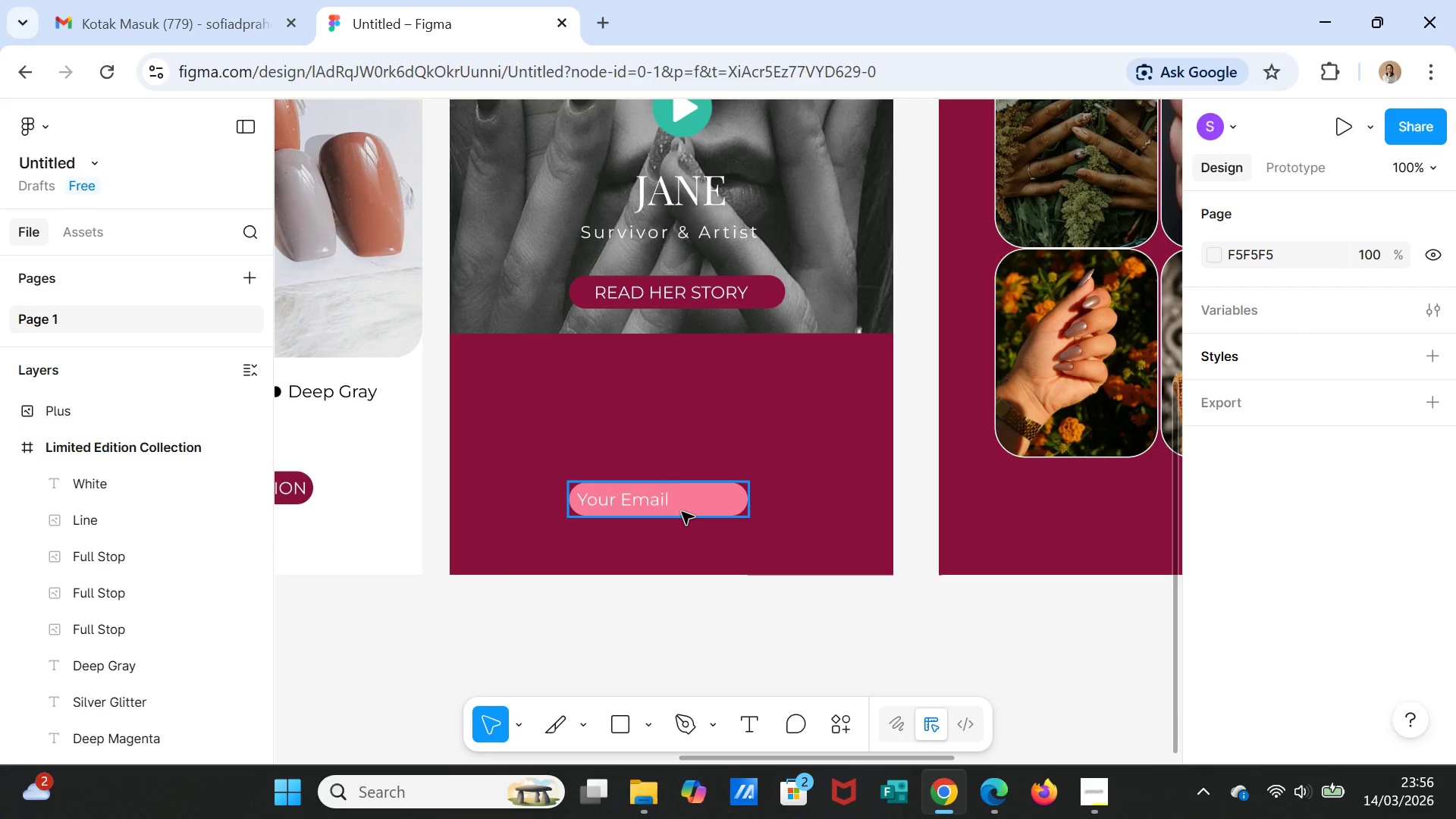 
left_click([682, 512])
 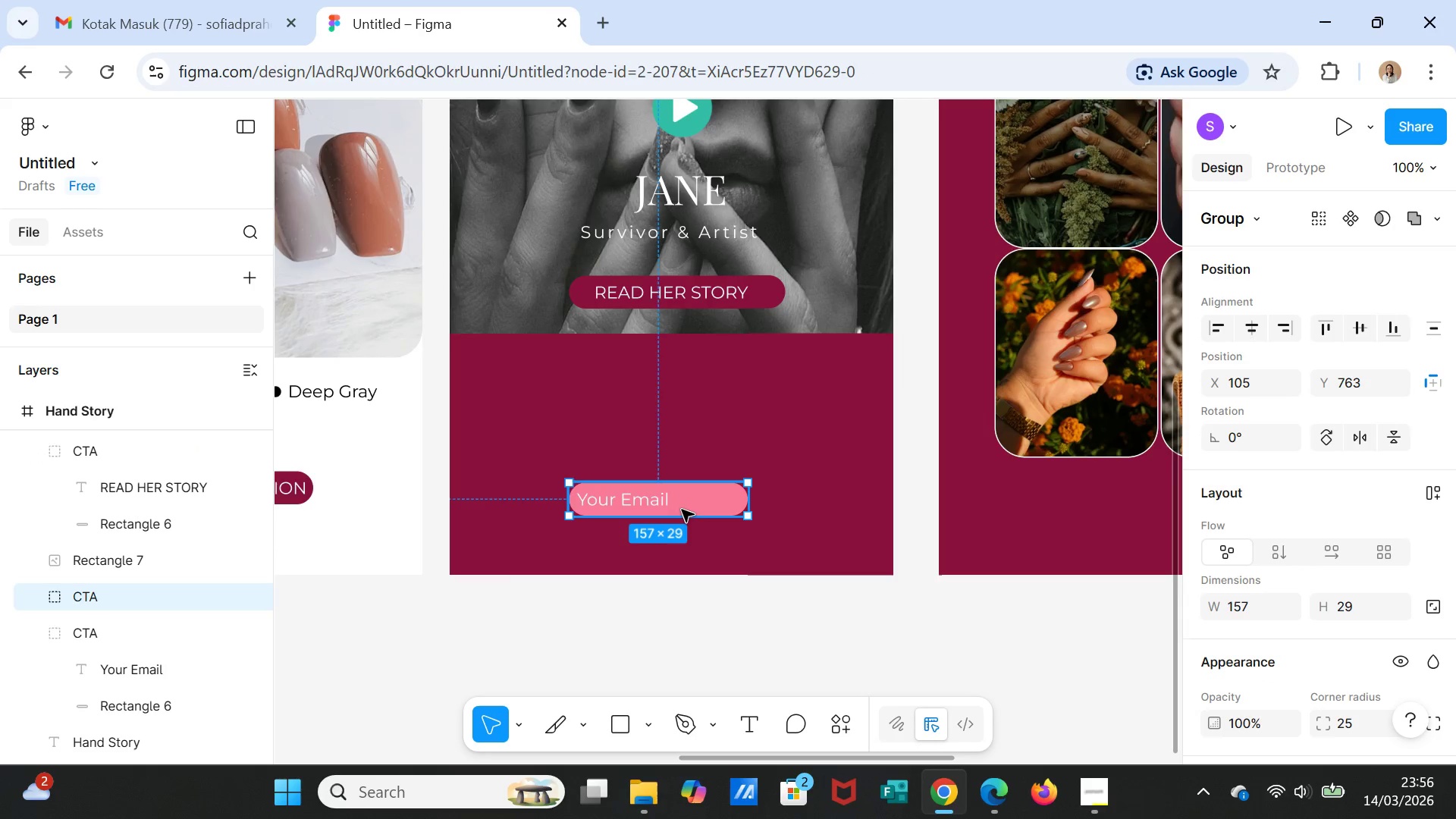 
key(Control+D)
 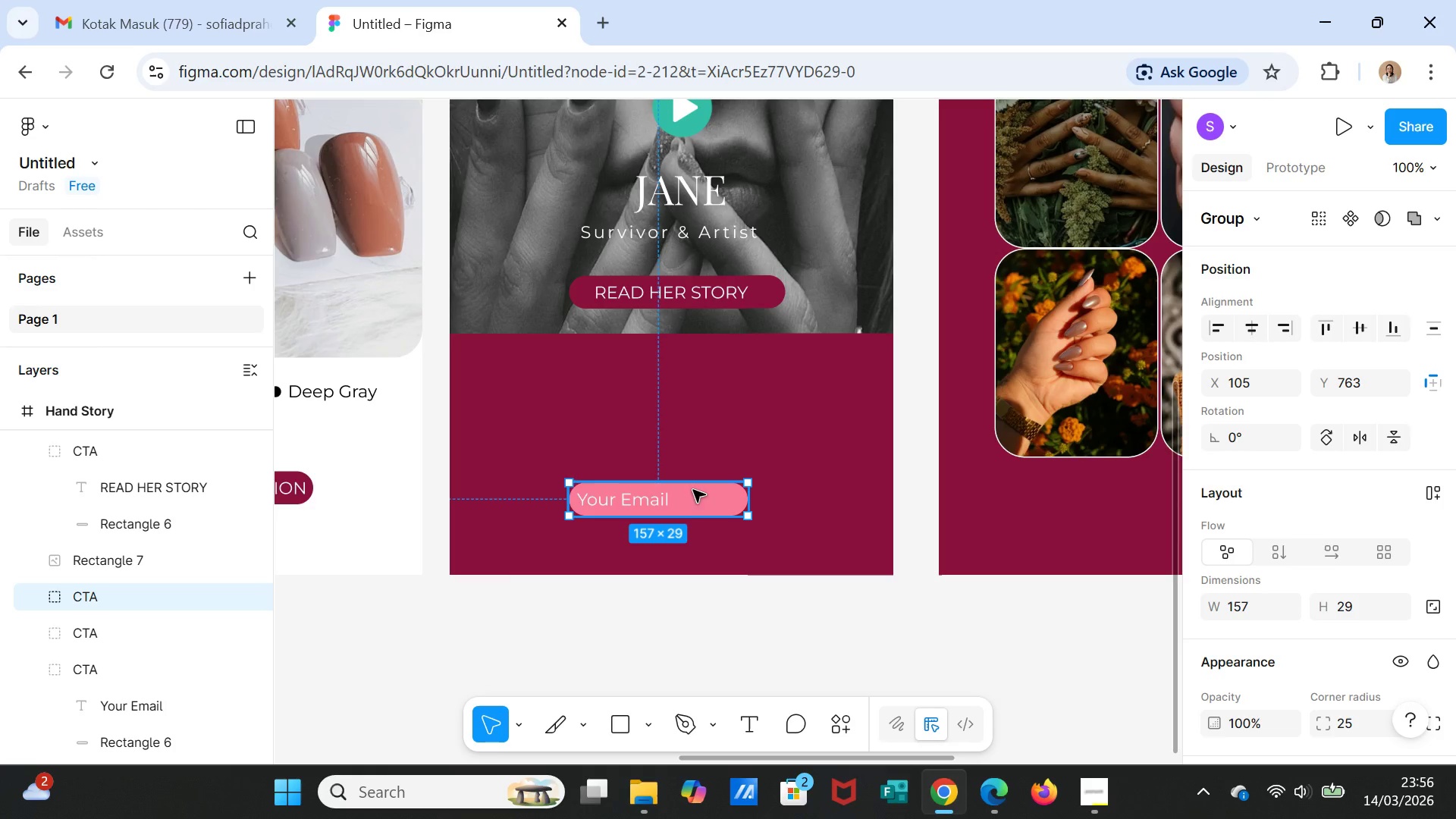 
left_click_drag(start_coordinate=[695, 497], to_coordinate=[1068, 499])
 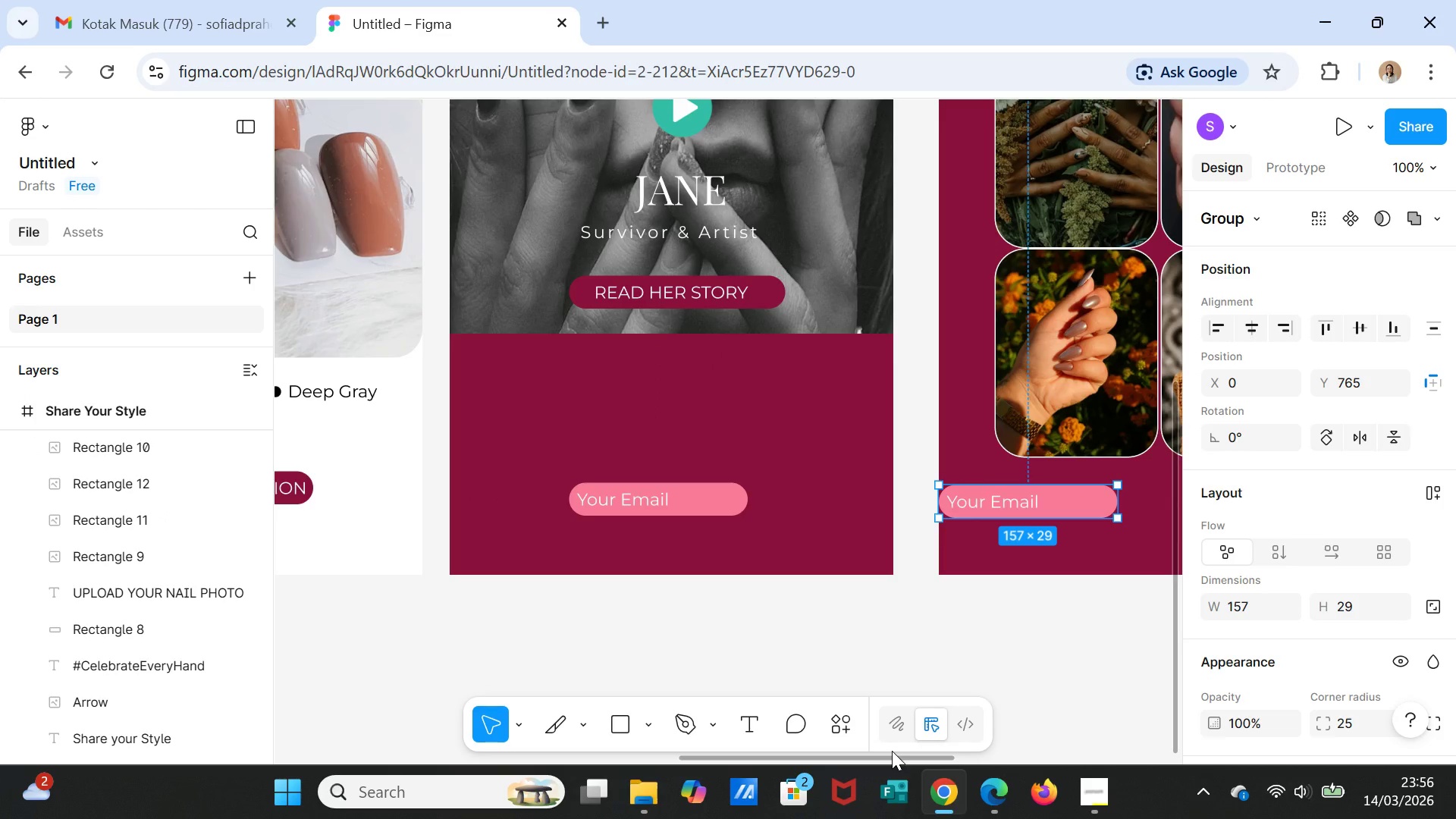 
left_click_drag(start_coordinate=[892, 751], to_coordinate=[1068, 757])
 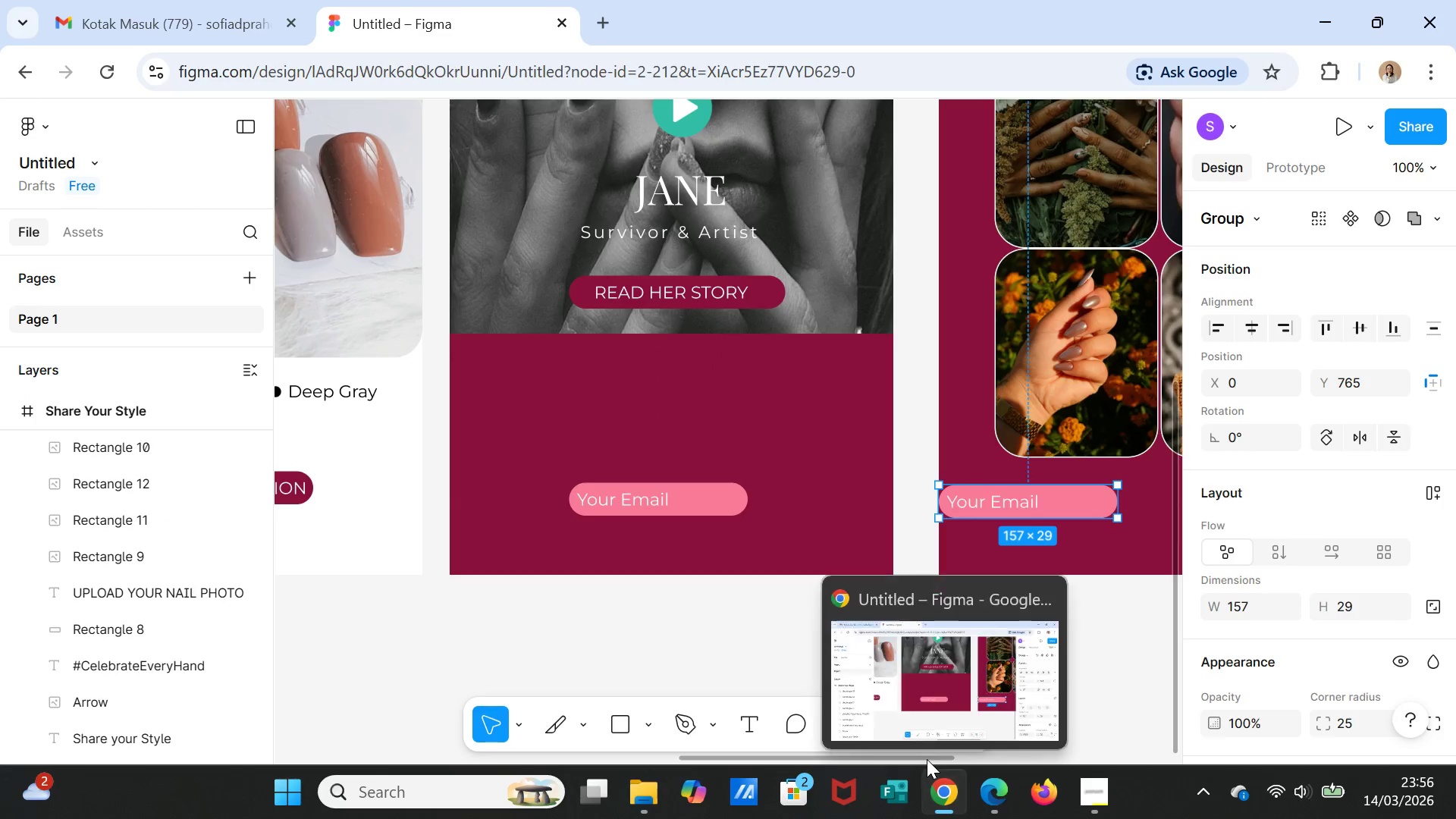 
left_click_drag(start_coordinate=[927, 759], to_coordinate=[990, 758])
 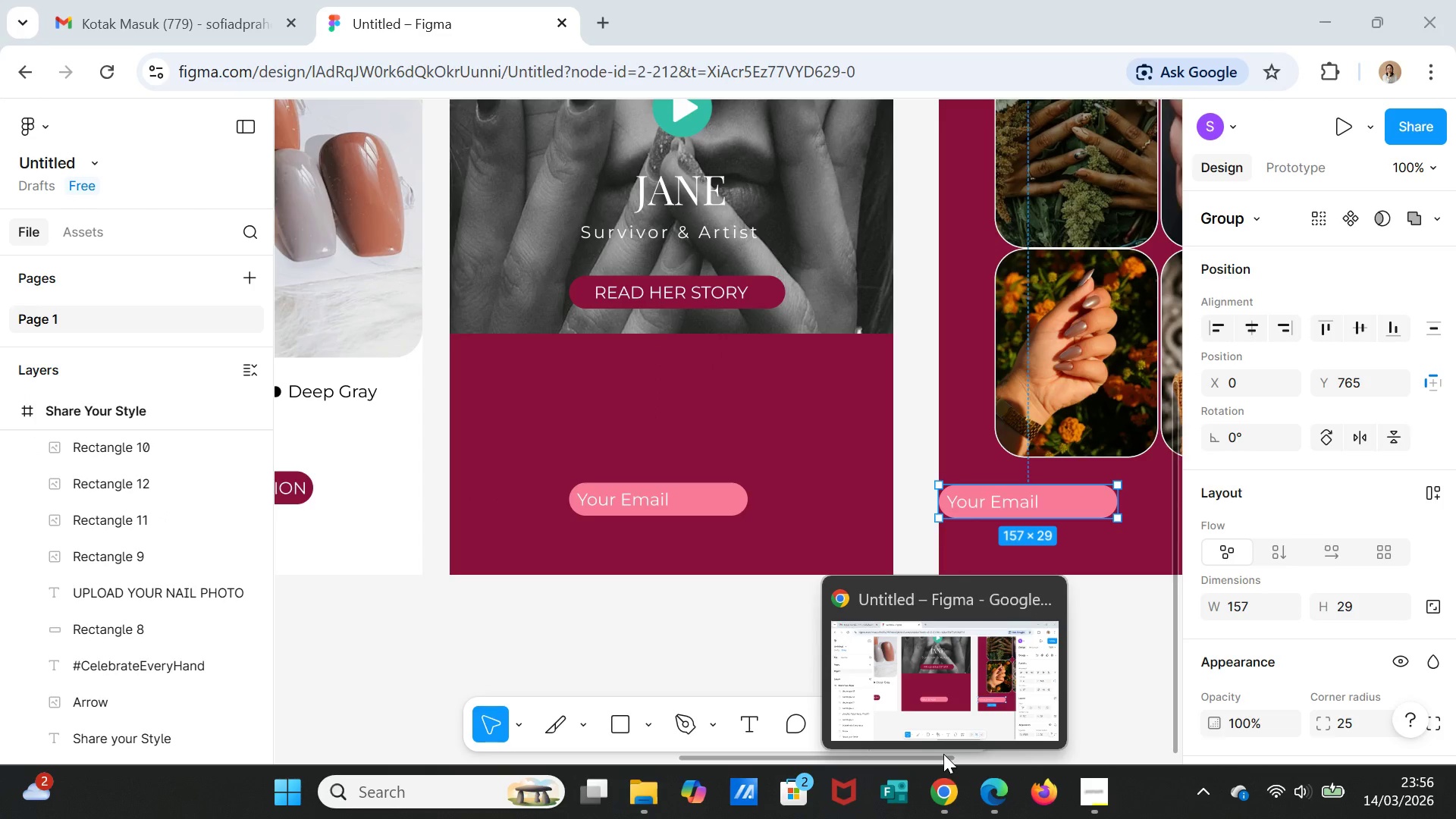 
left_click_drag(start_coordinate=[943, 754], to_coordinate=[1056, 755])
 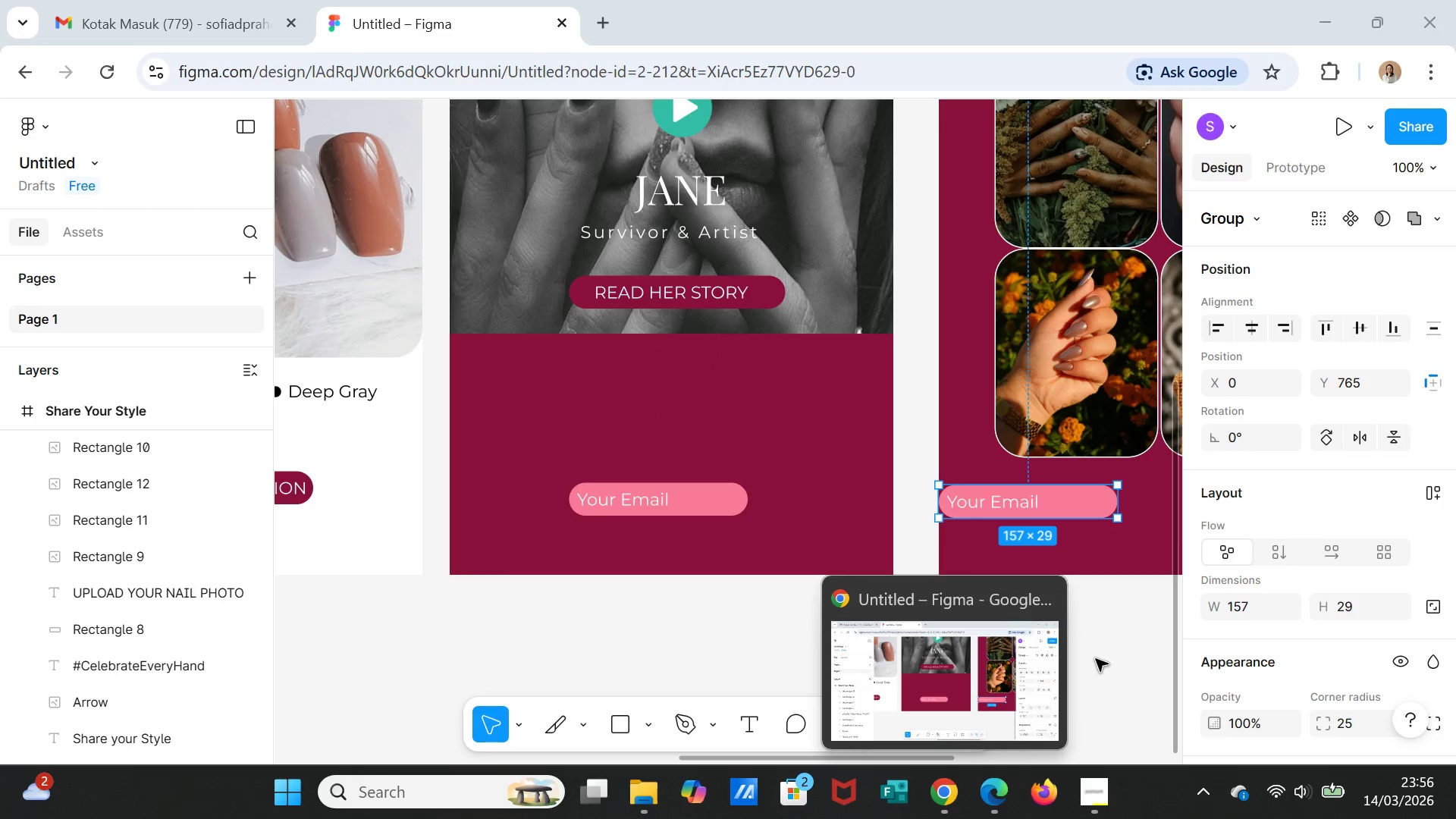 
left_click([1096, 659])
 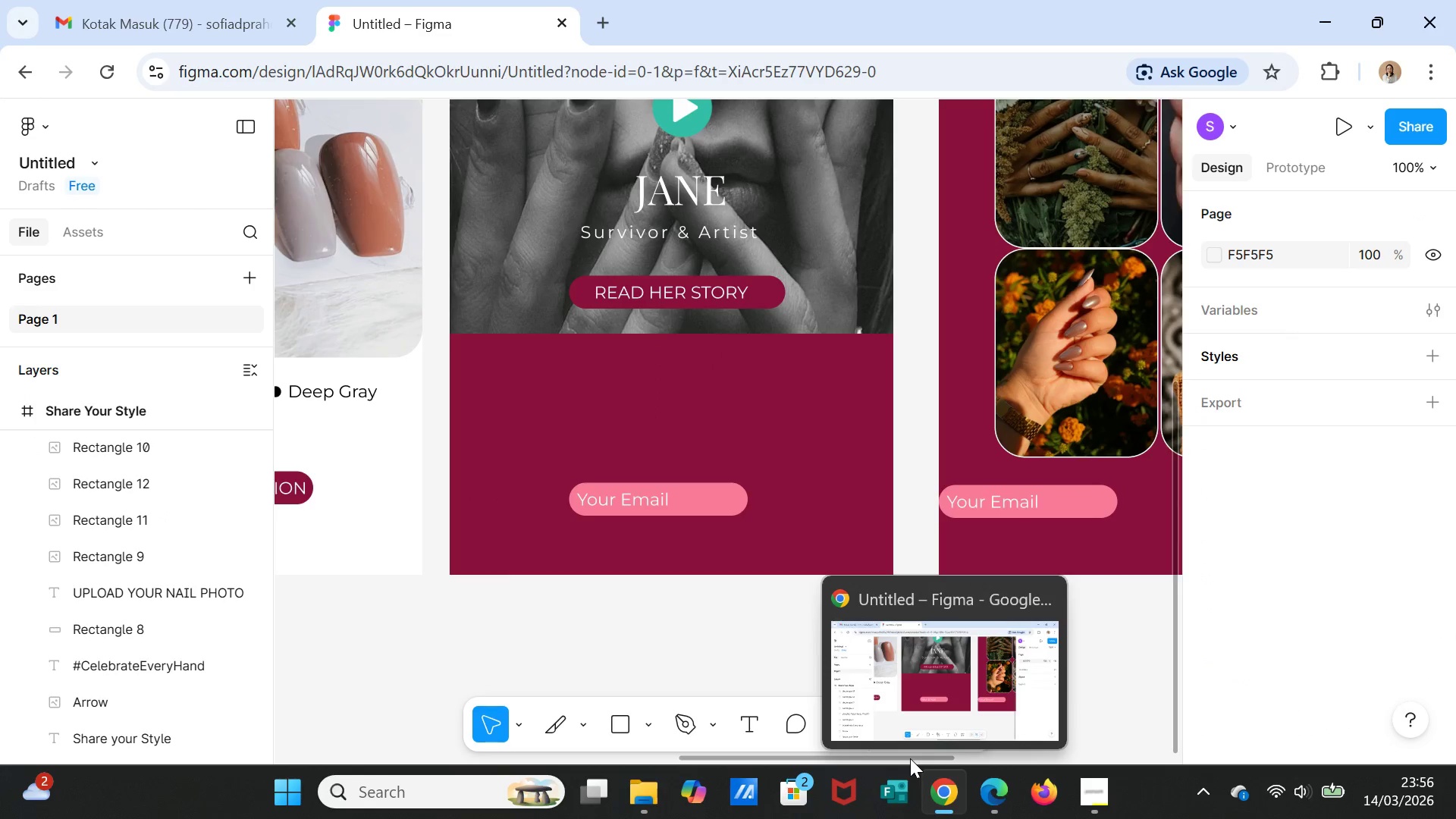 
left_click_drag(start_coordinate=[910, 758], to_coordinate=[965, 757])
 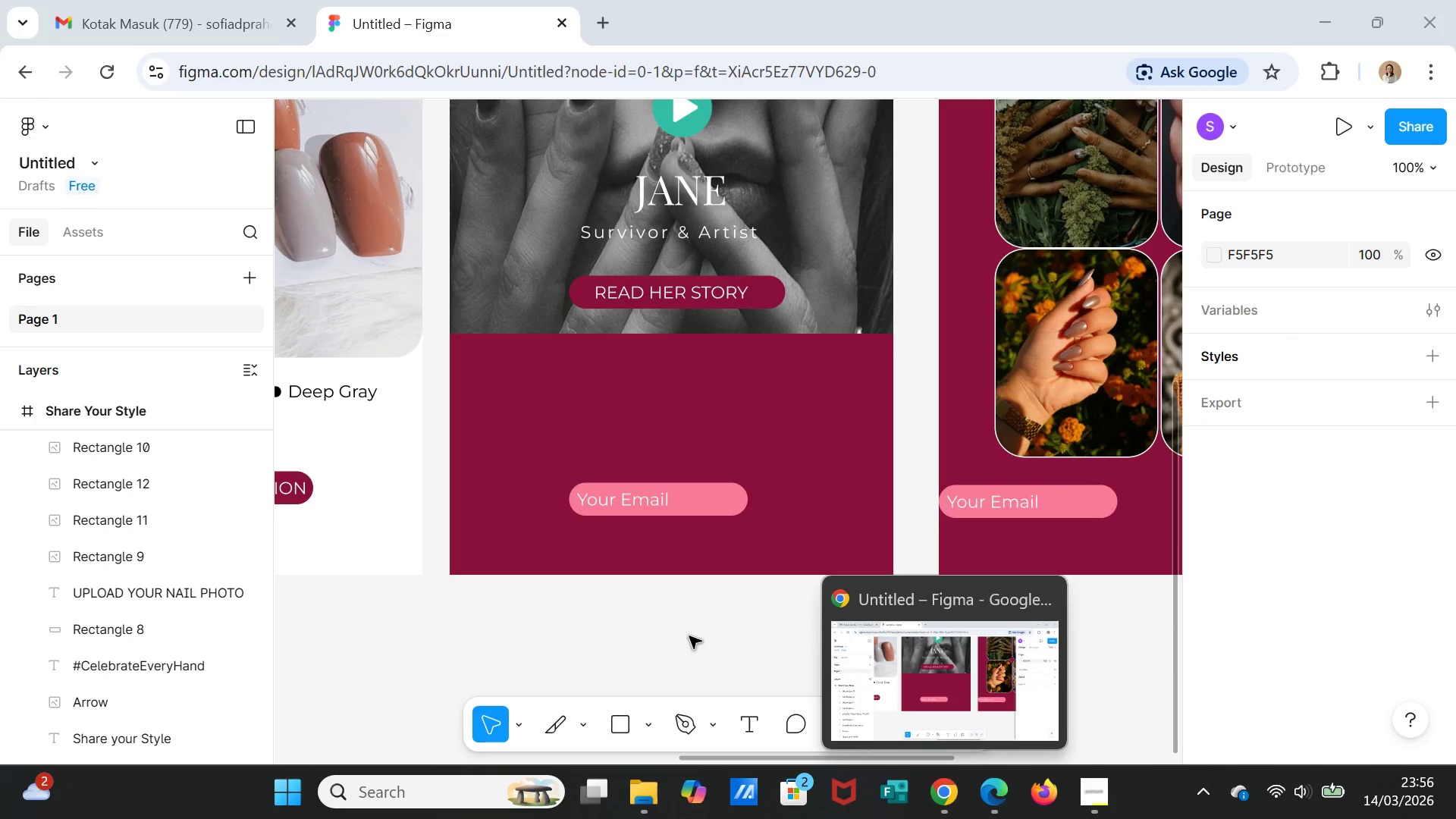 
left_click([689, 636])
 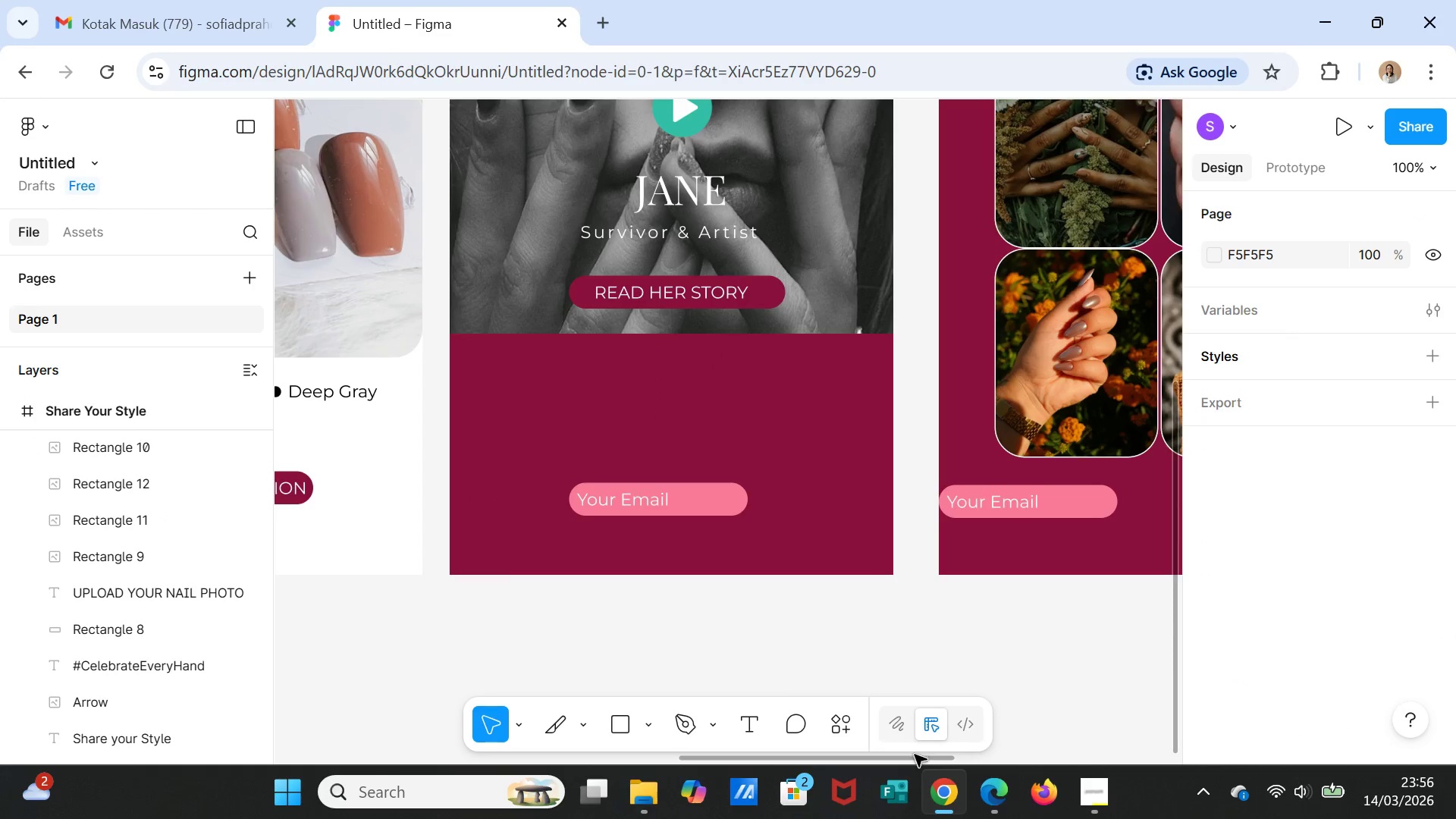 
left_click_drag(start_coordinate=[915, 760], to_coordinate=[1101, 762])
 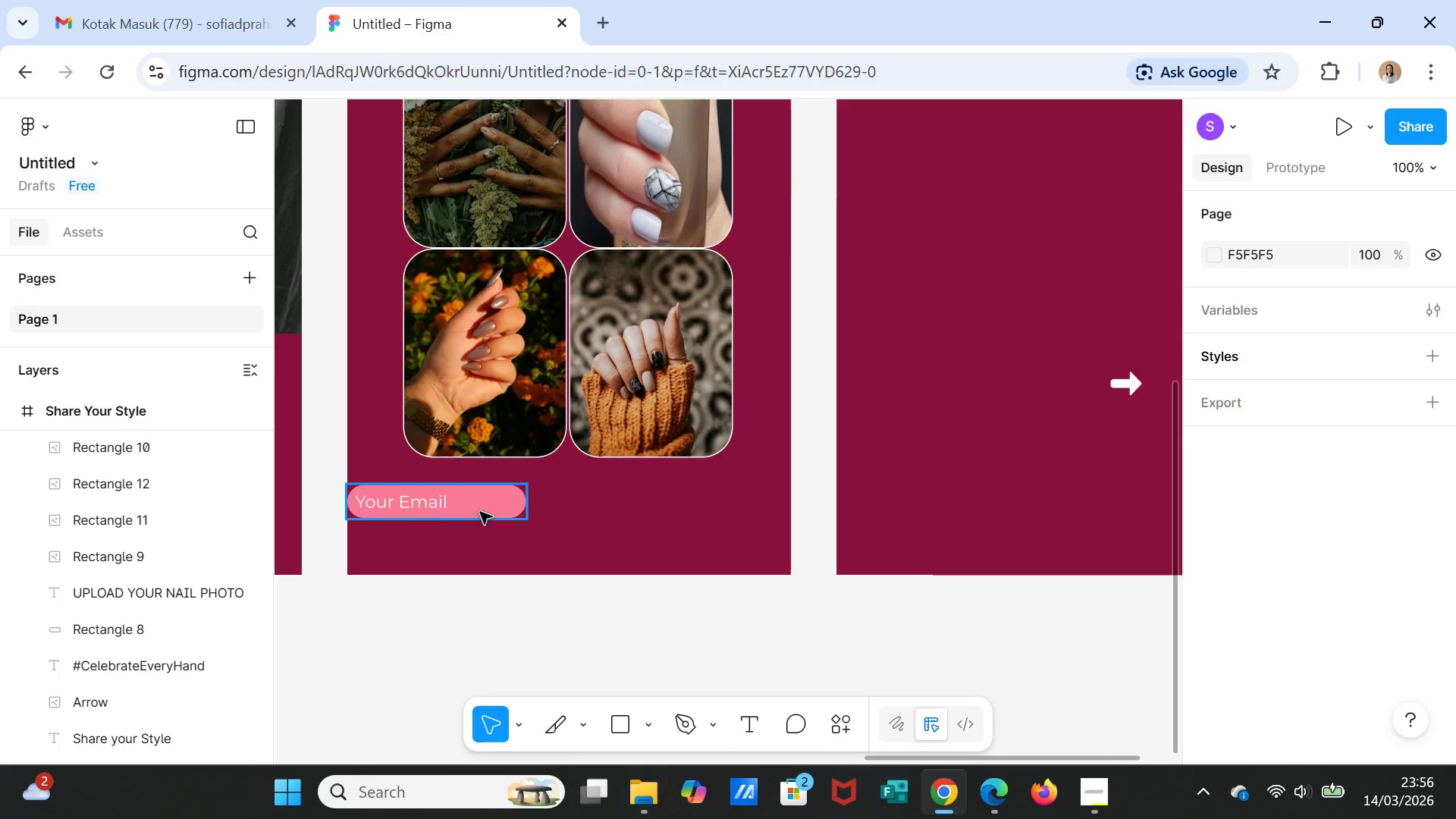 
left_click_drag(start_coordinate=[480, 511], to_coordinate=[1076, 264])
 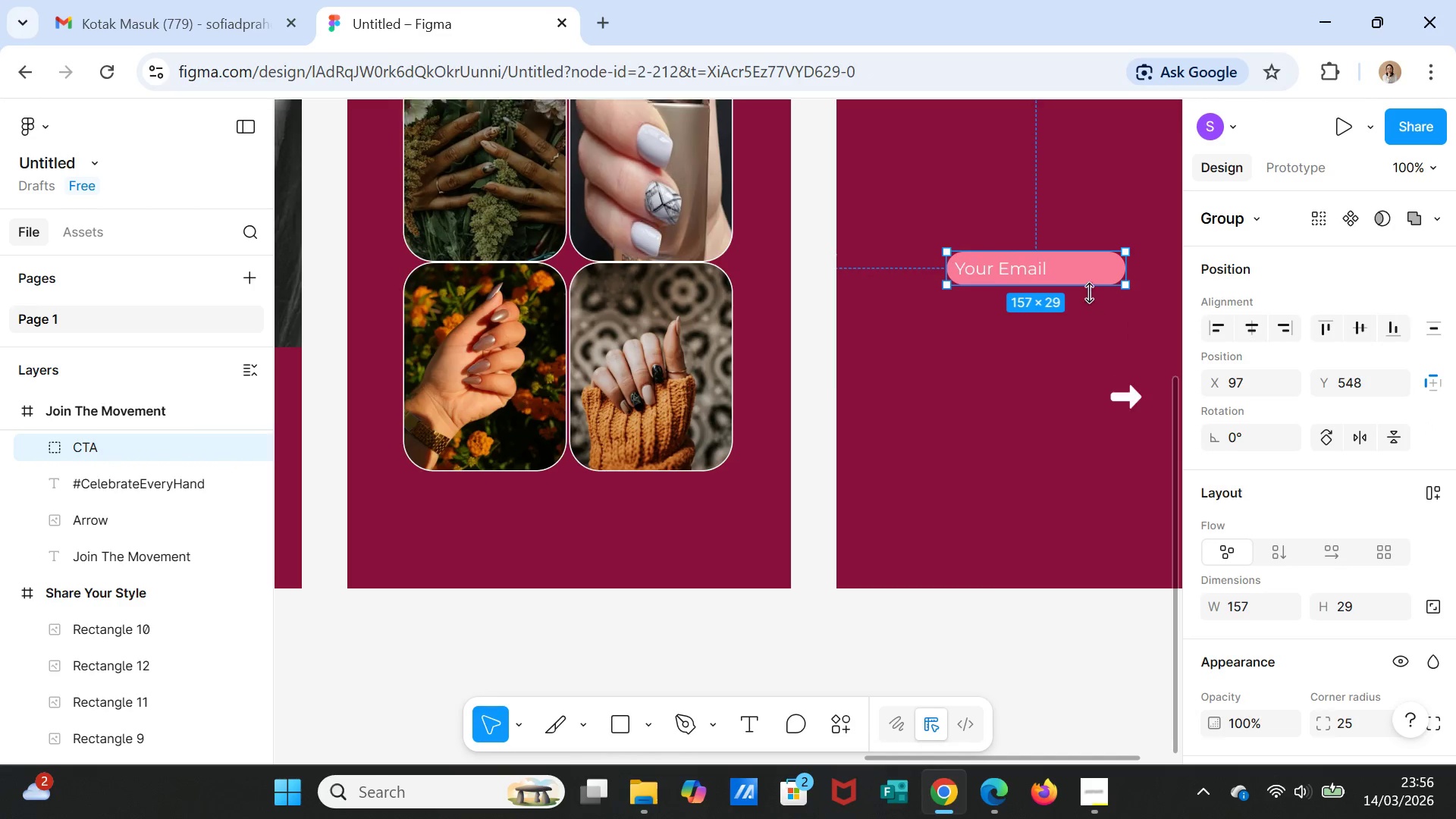 
scroll: coordinate [1097, 344], scroll_direction: up, amount: 6.0
 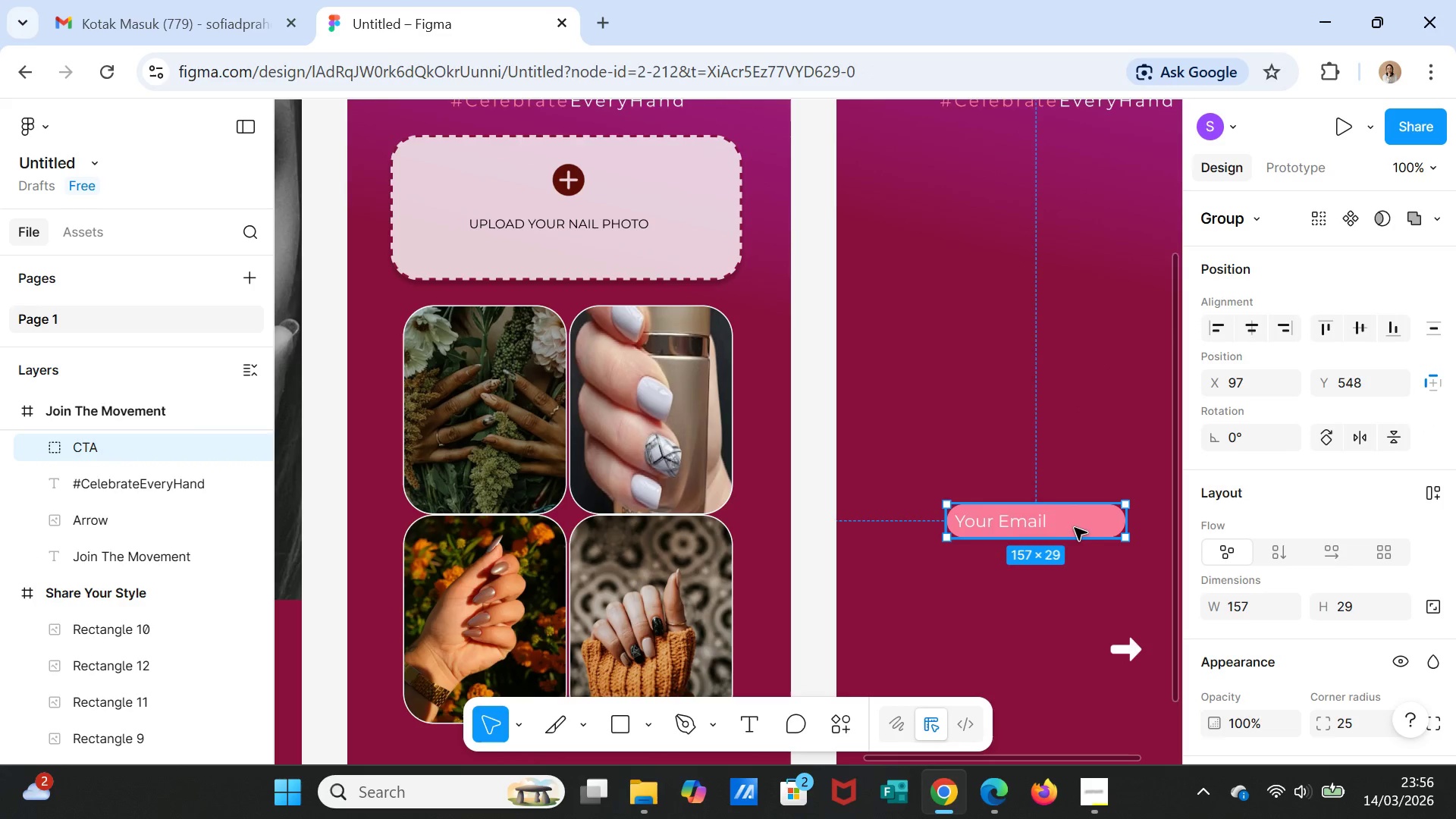 
left_click_drag(start_coordinate=[1075, 528], to_coordinate=[1090, 224])
 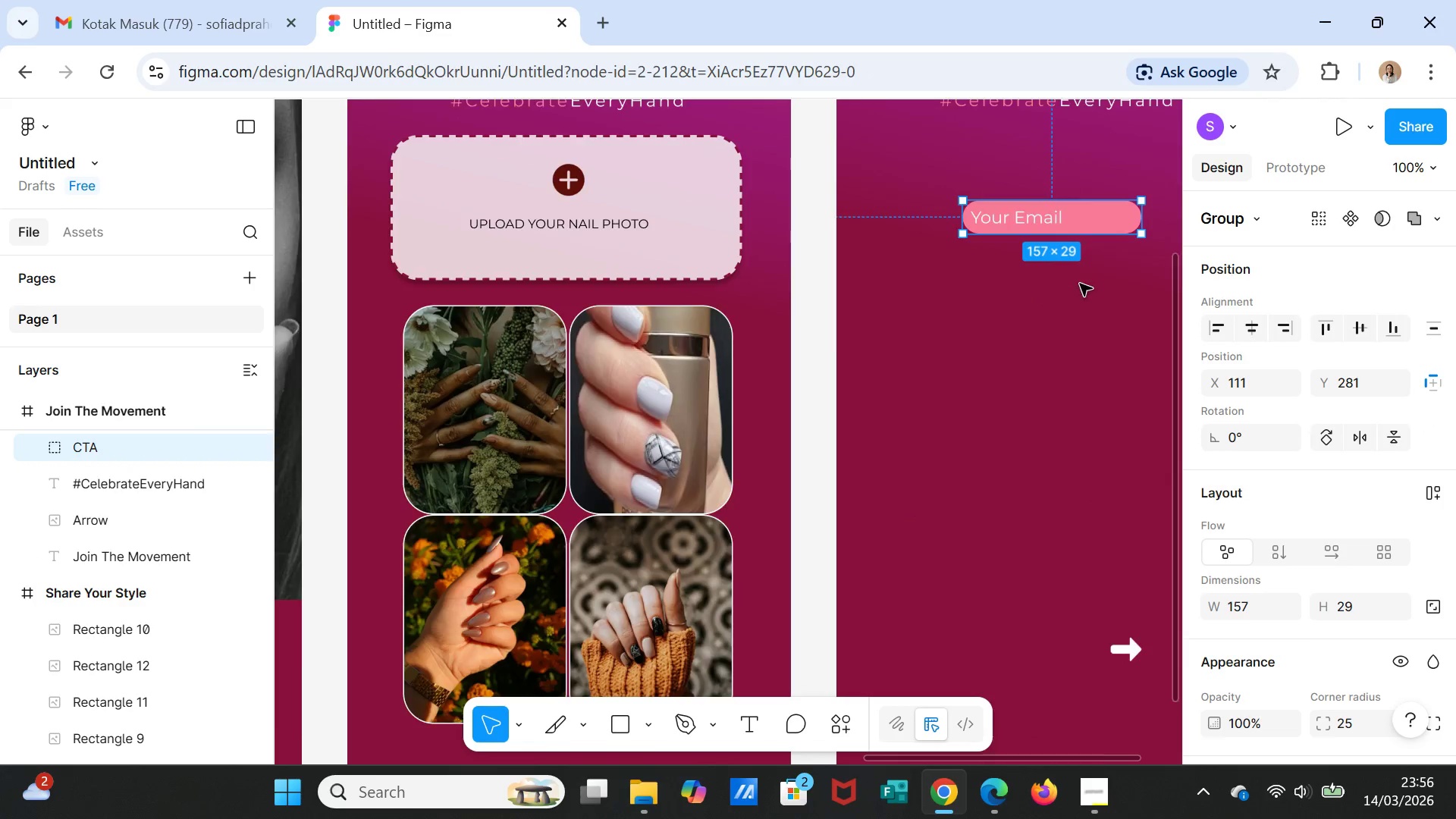 
scroll: coordinate [1080, 284], scroll_direction: up, amount: 4.0
 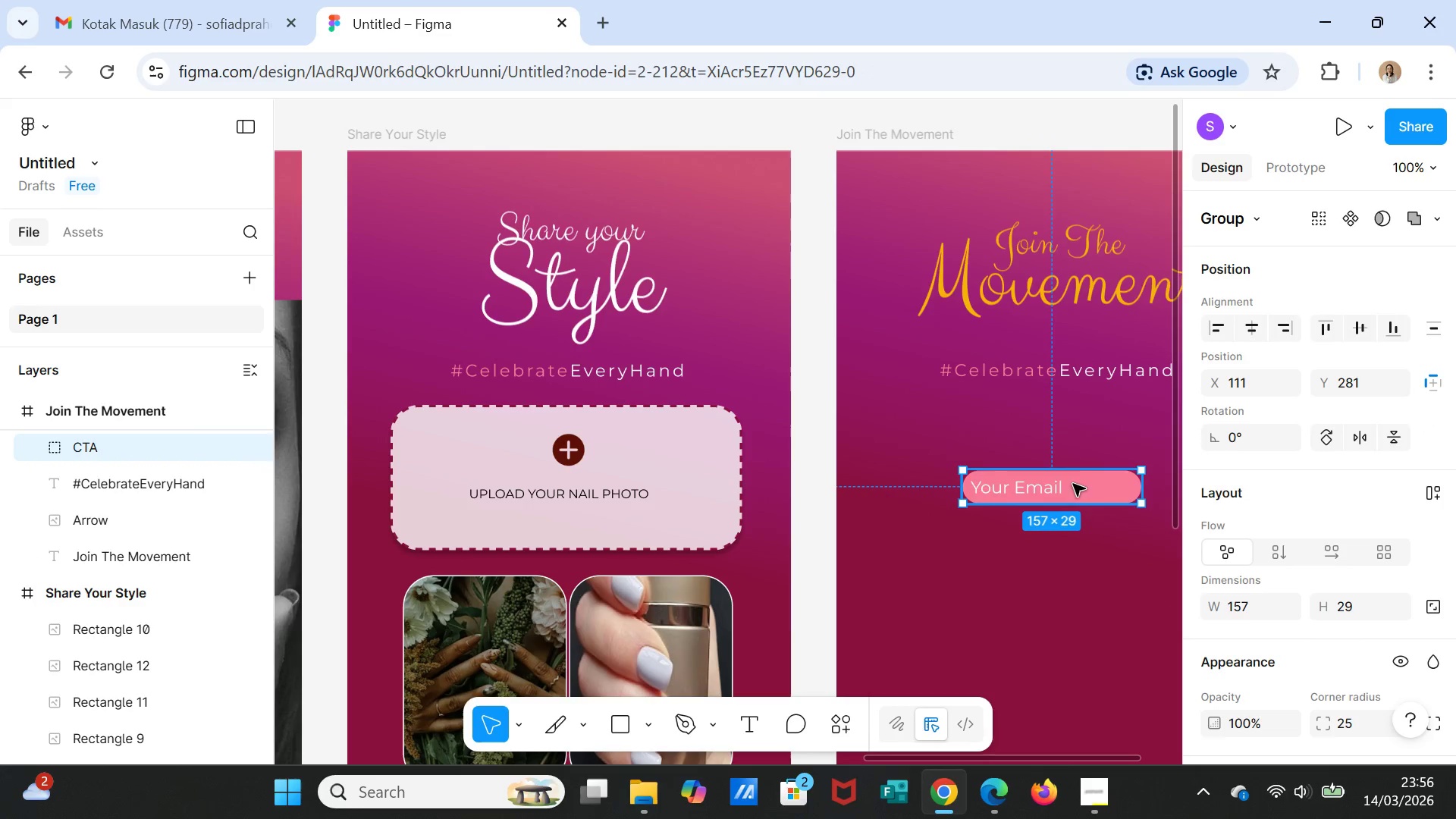 
scroll: coordinate [1073, 487], scroll_direction: down, amount: 1.0
 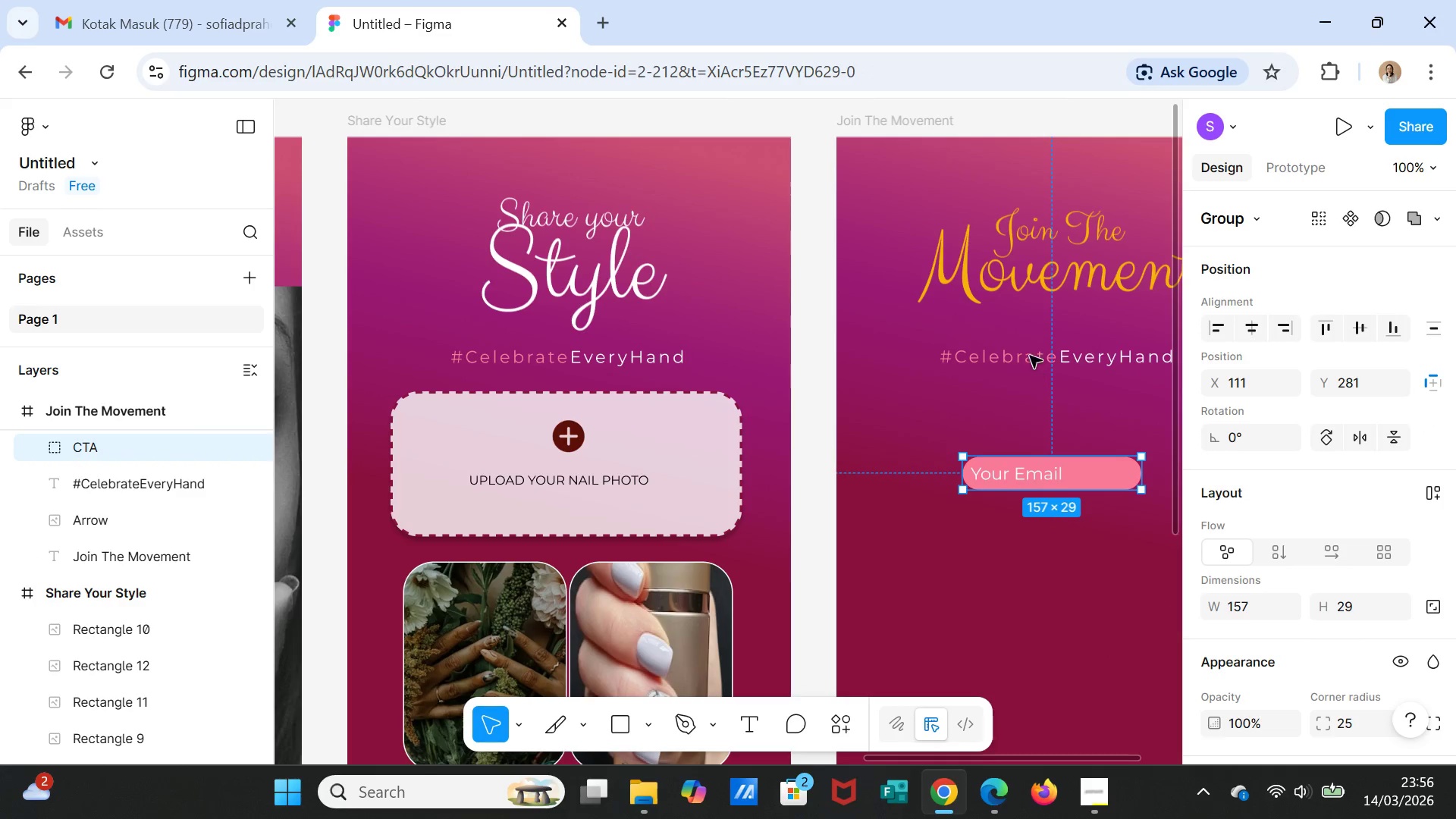 
left_click([1030, 353])
 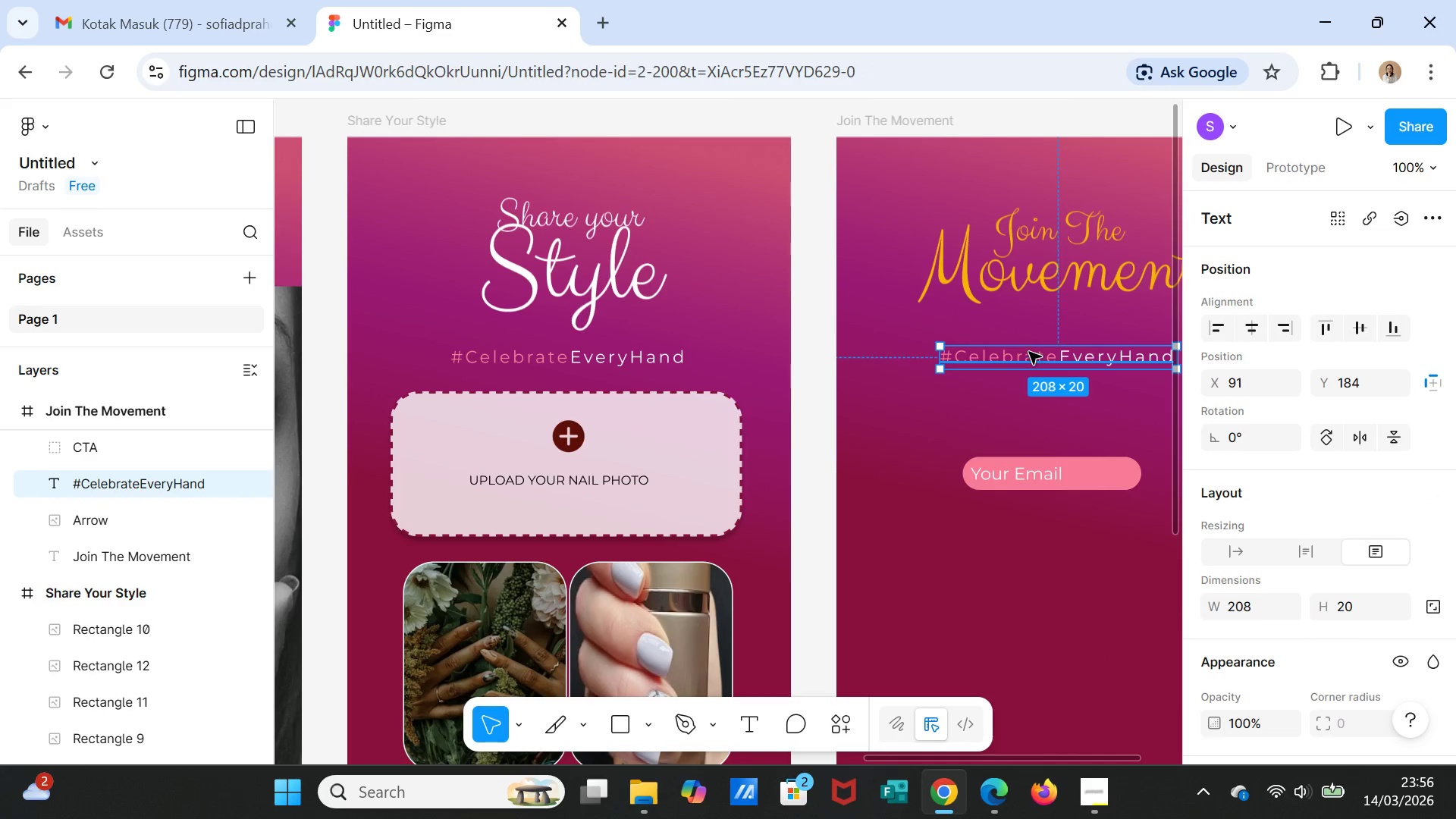 
key(Delete)
 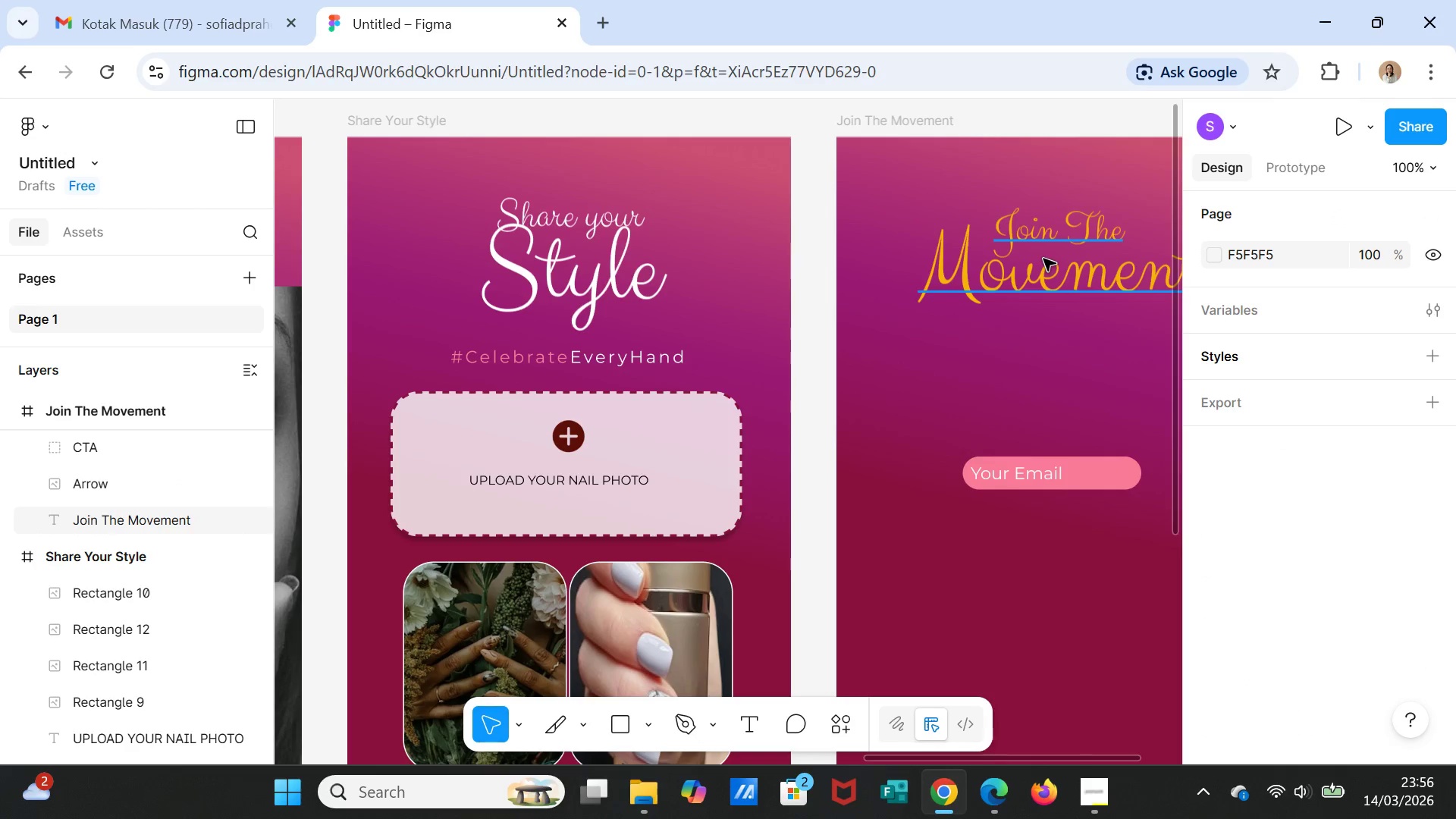 
left_click([1043, 259])
 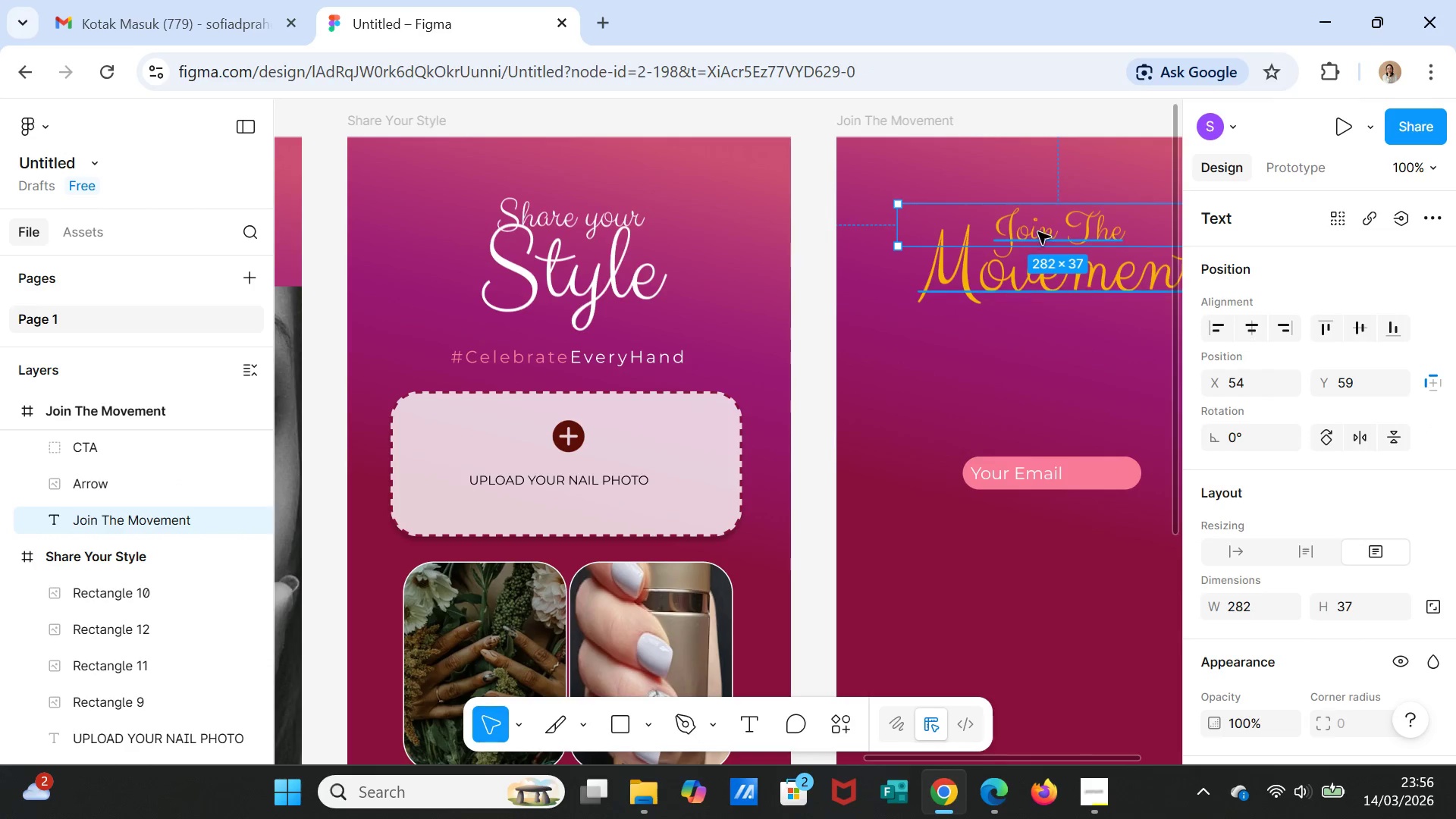 
left_click_drag(start_coordinate=[1038, 232], to_coordinate=[1028, 245])
 